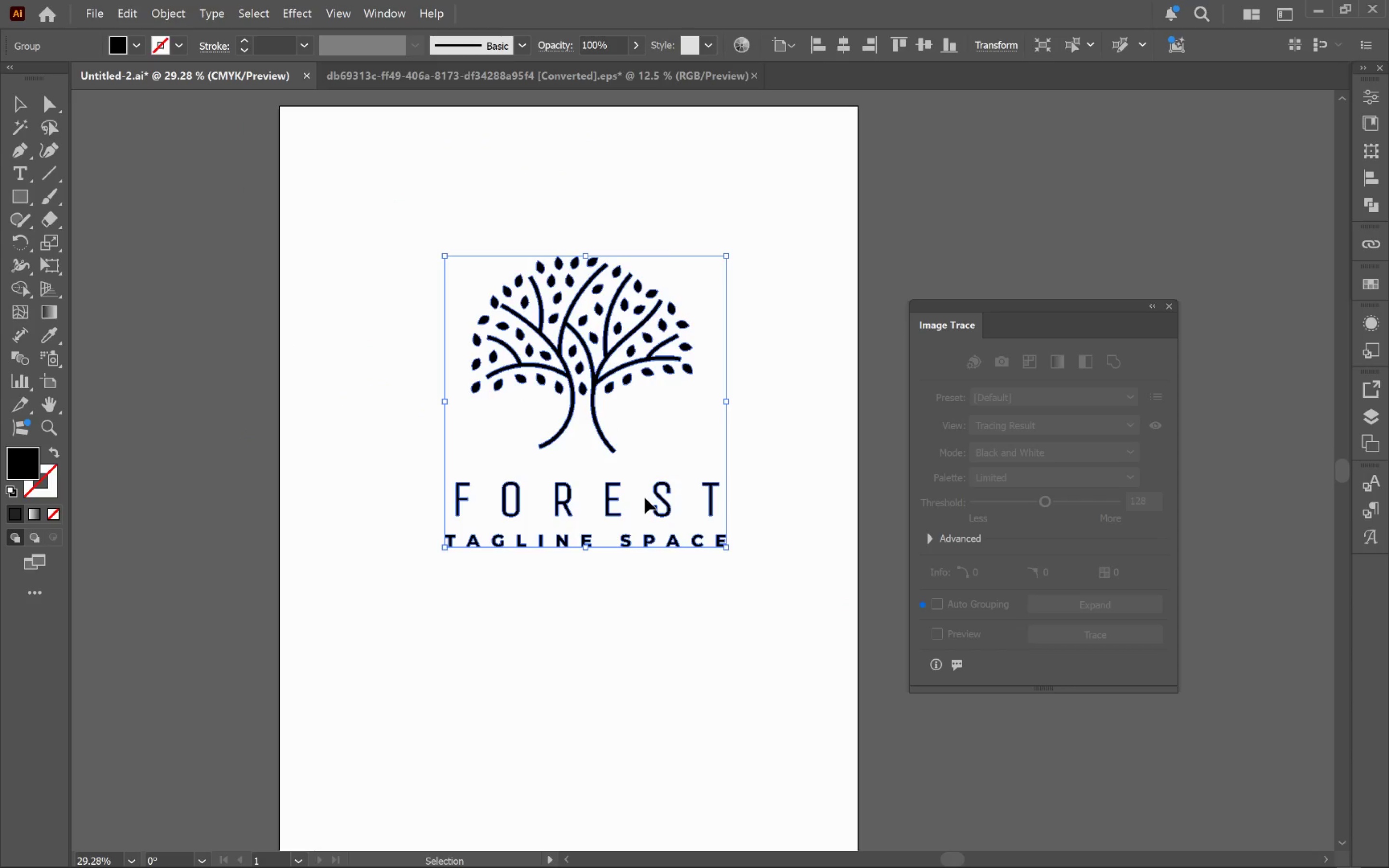 
key(Unknown)
 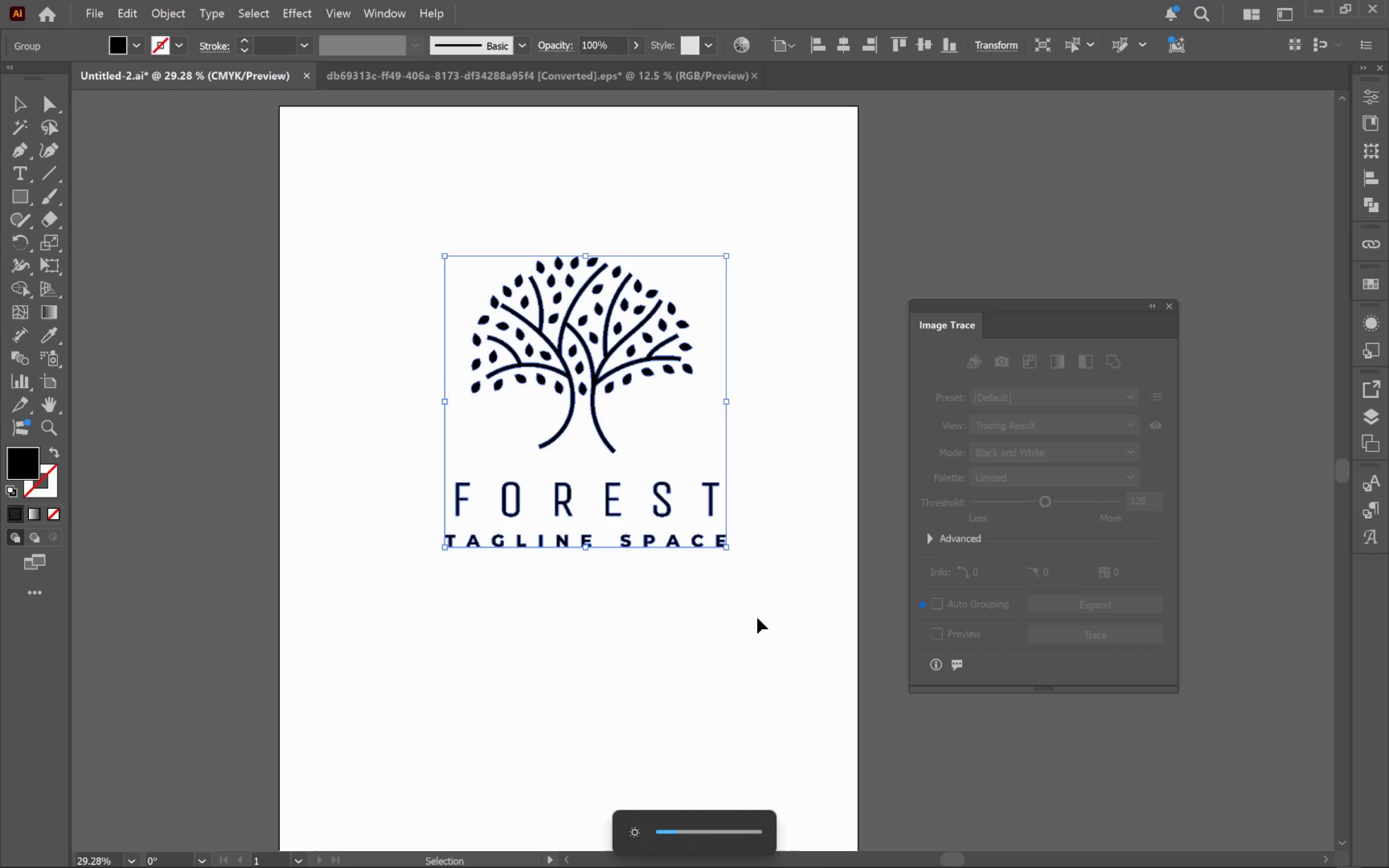 
left_click([673, 500])
 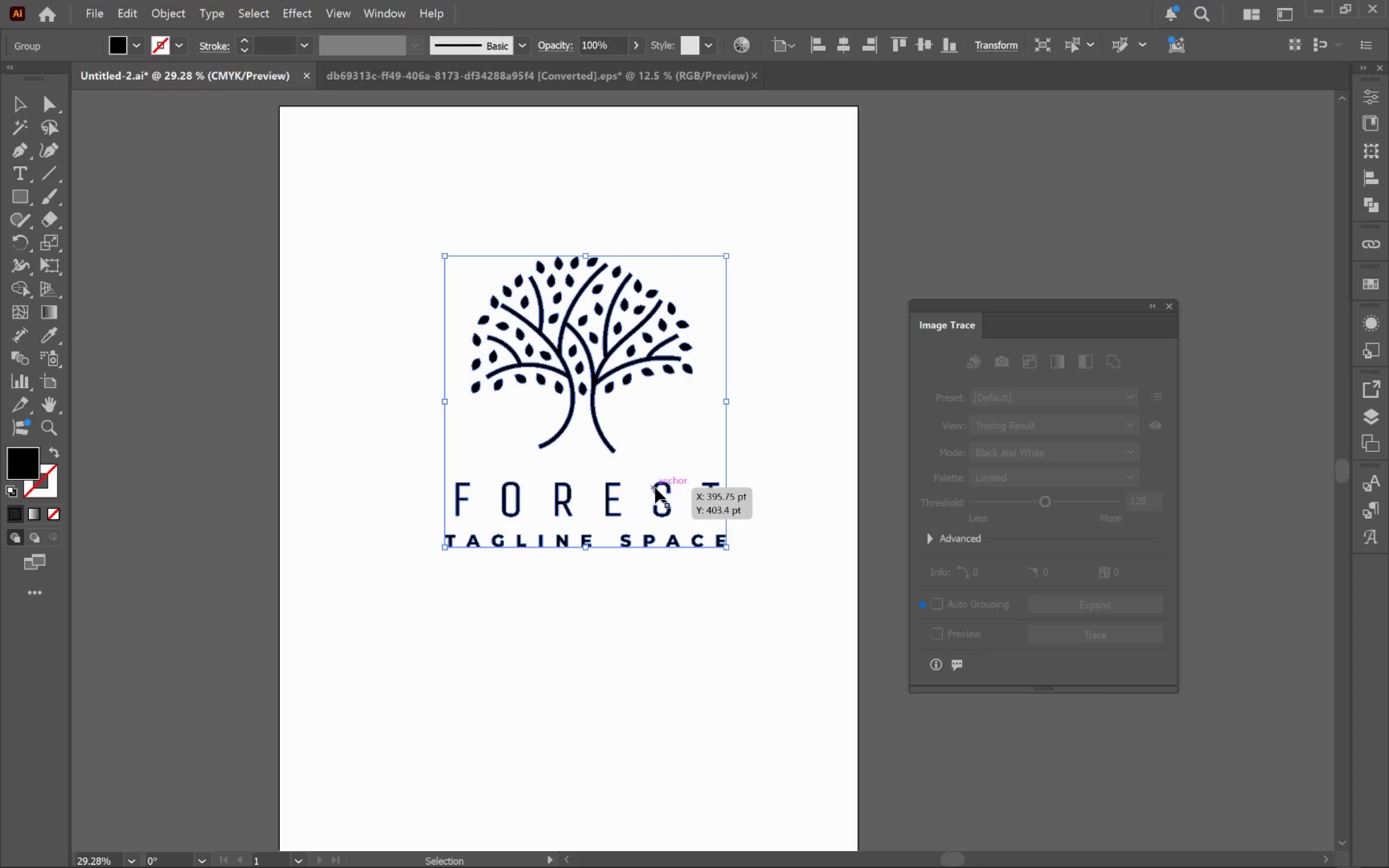 
double_click([656, 487])
 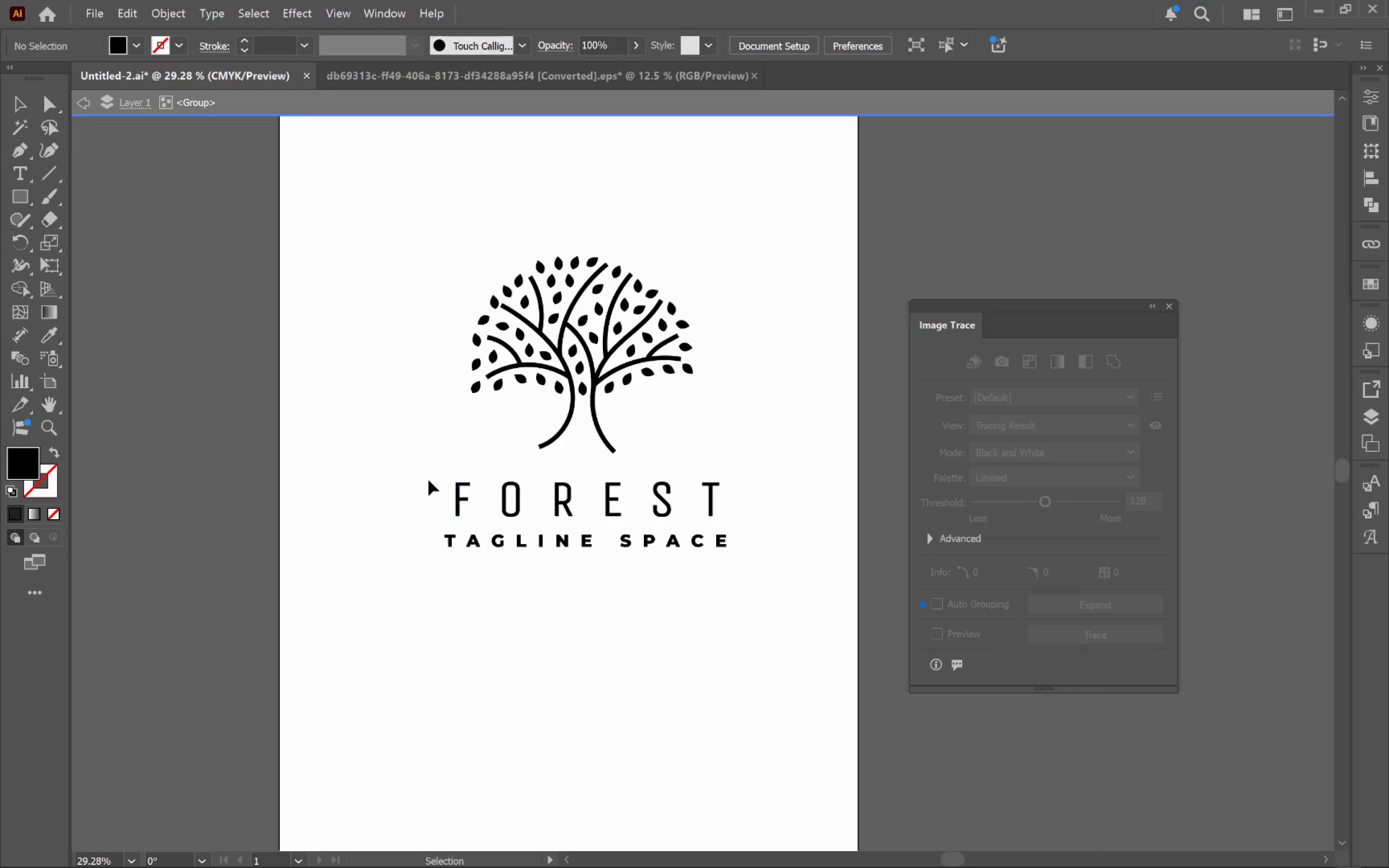 
left_click_drag(start_coordinate=[430, 483], to_coordinate=[867, 647])
 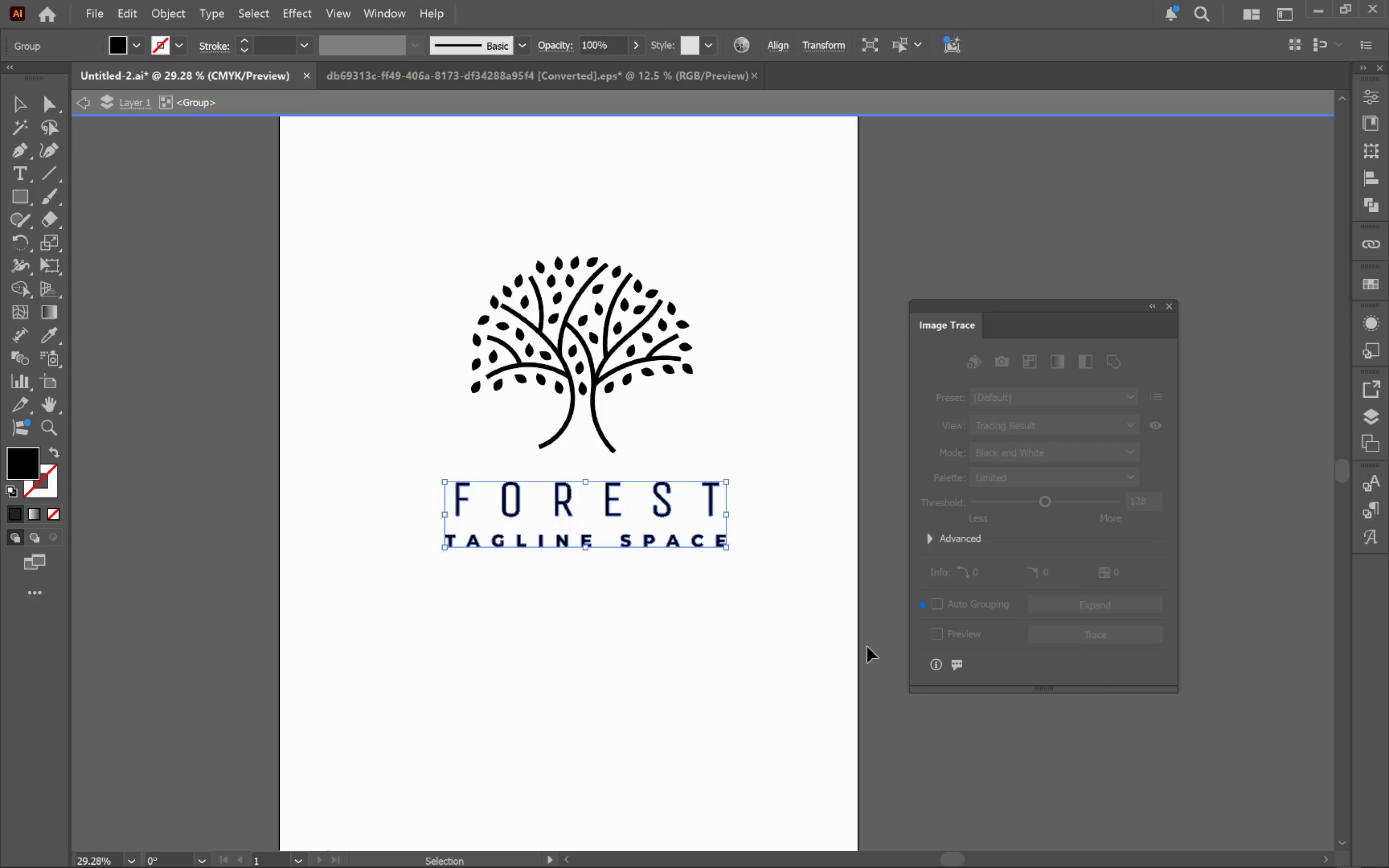 
key(Backspace)
 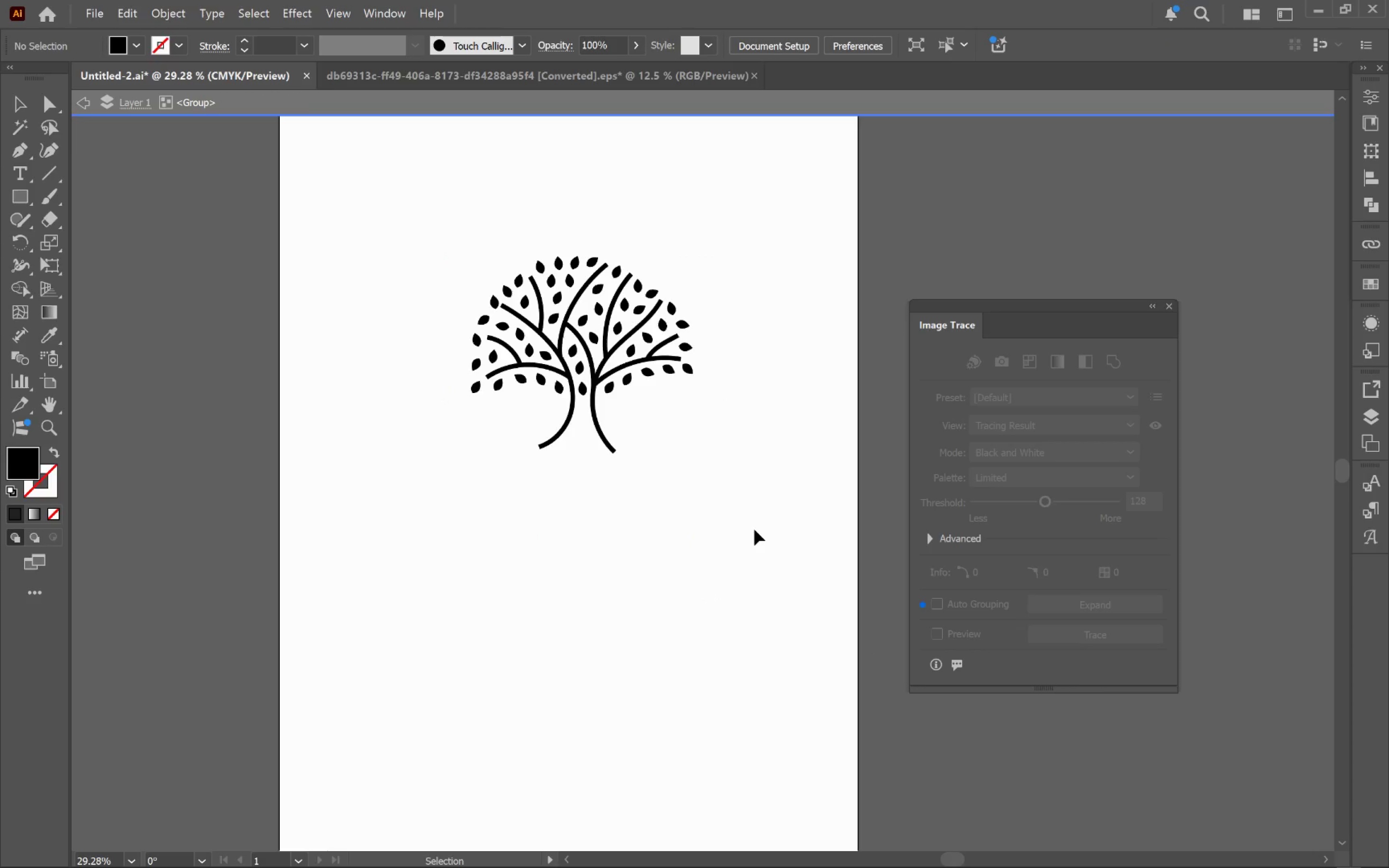 
left_click([757, 522])
 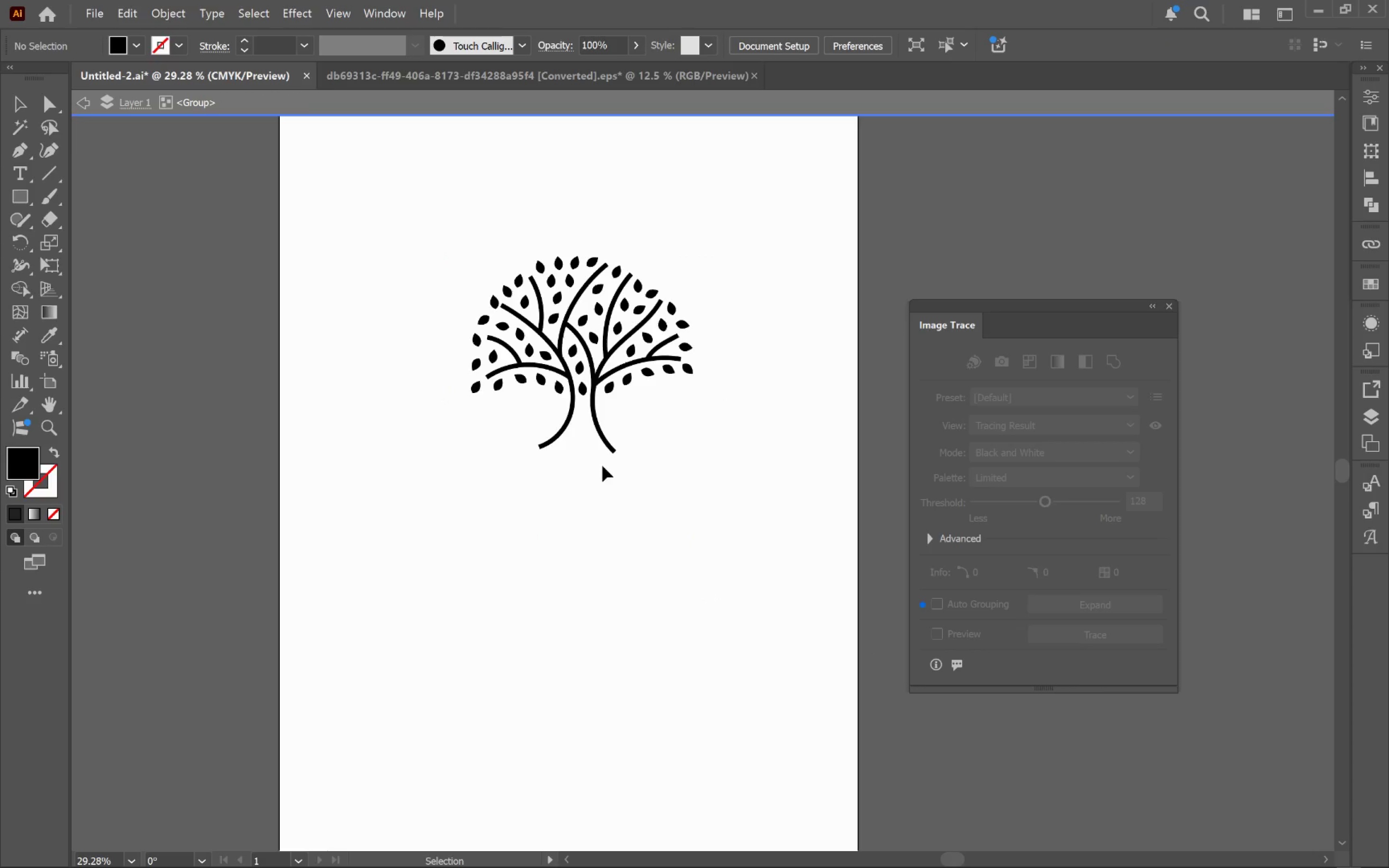 
wait(8.76)
 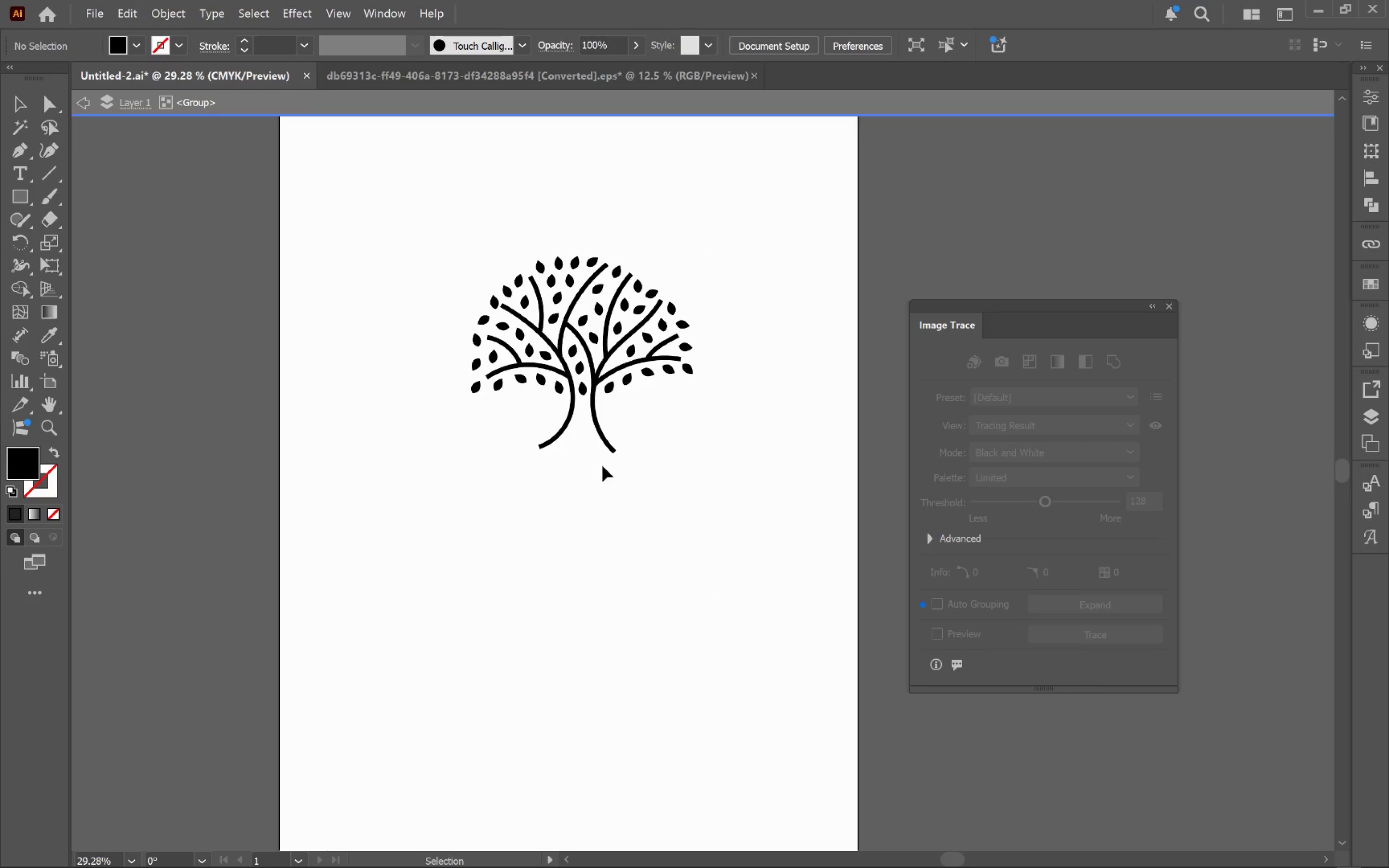 
left_click([596, 488])
 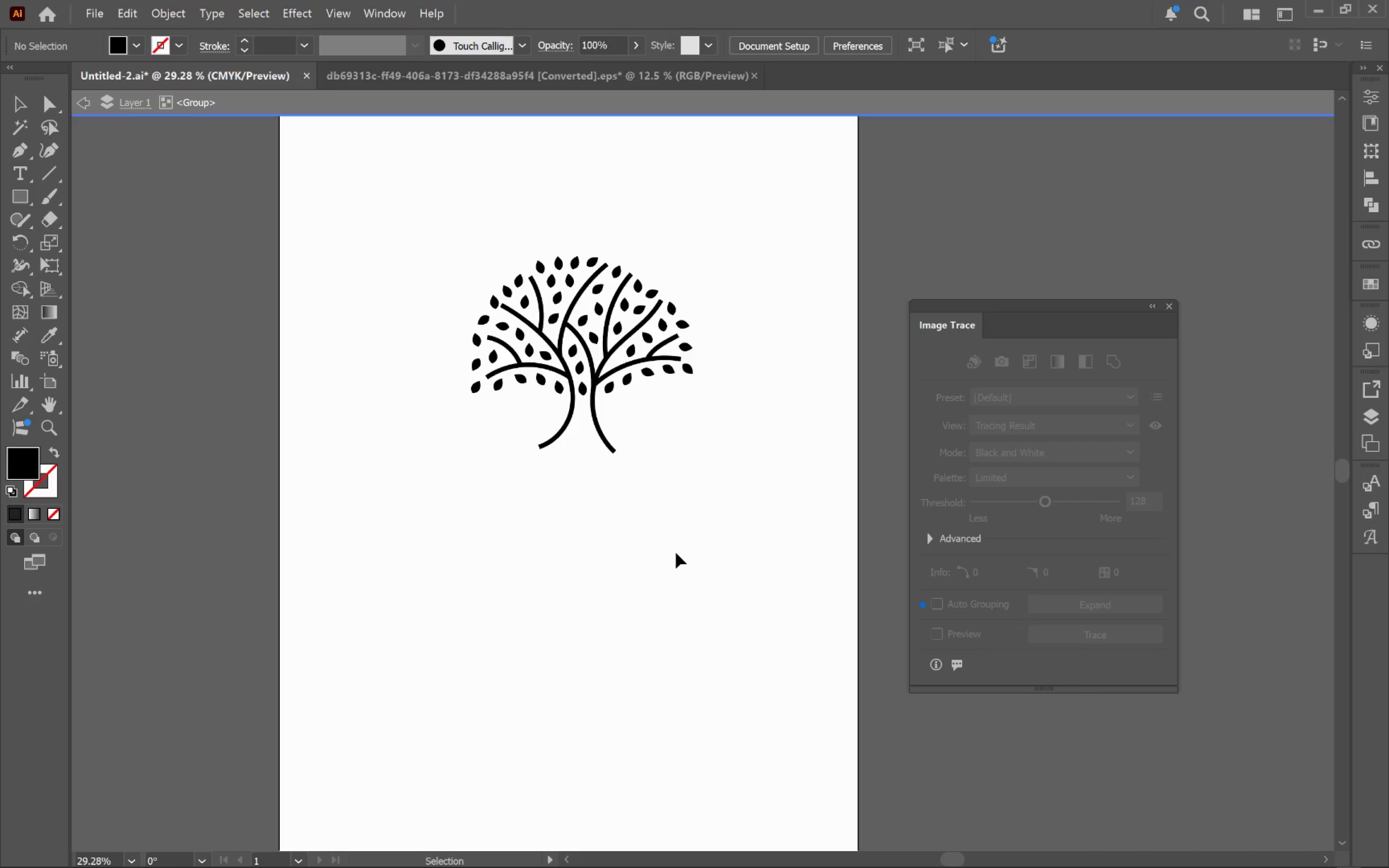 
triple_click([675, 552])
 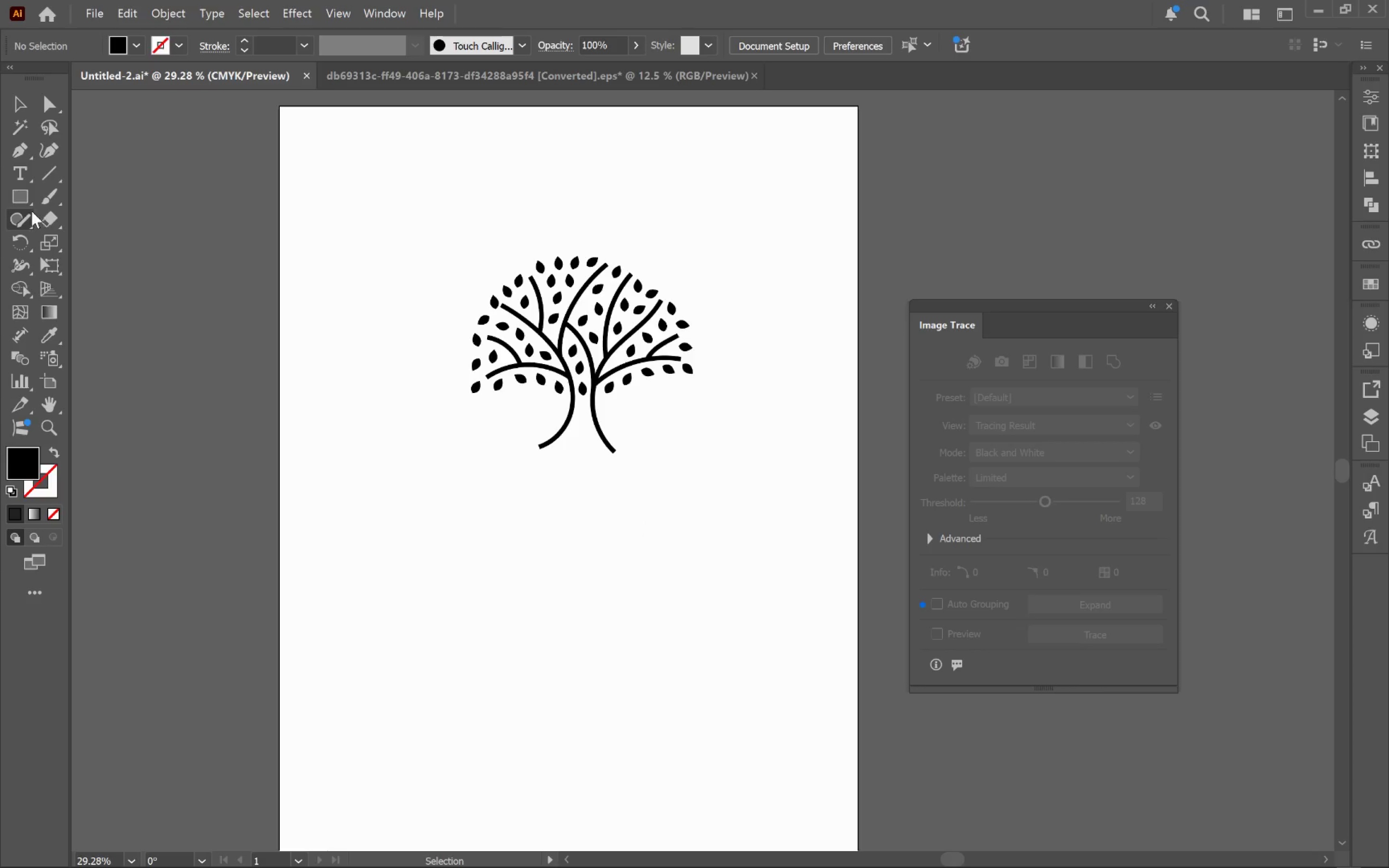 
left_click_drag(start_coordinate=[27, 203], to_coordinate=[108, 236])
 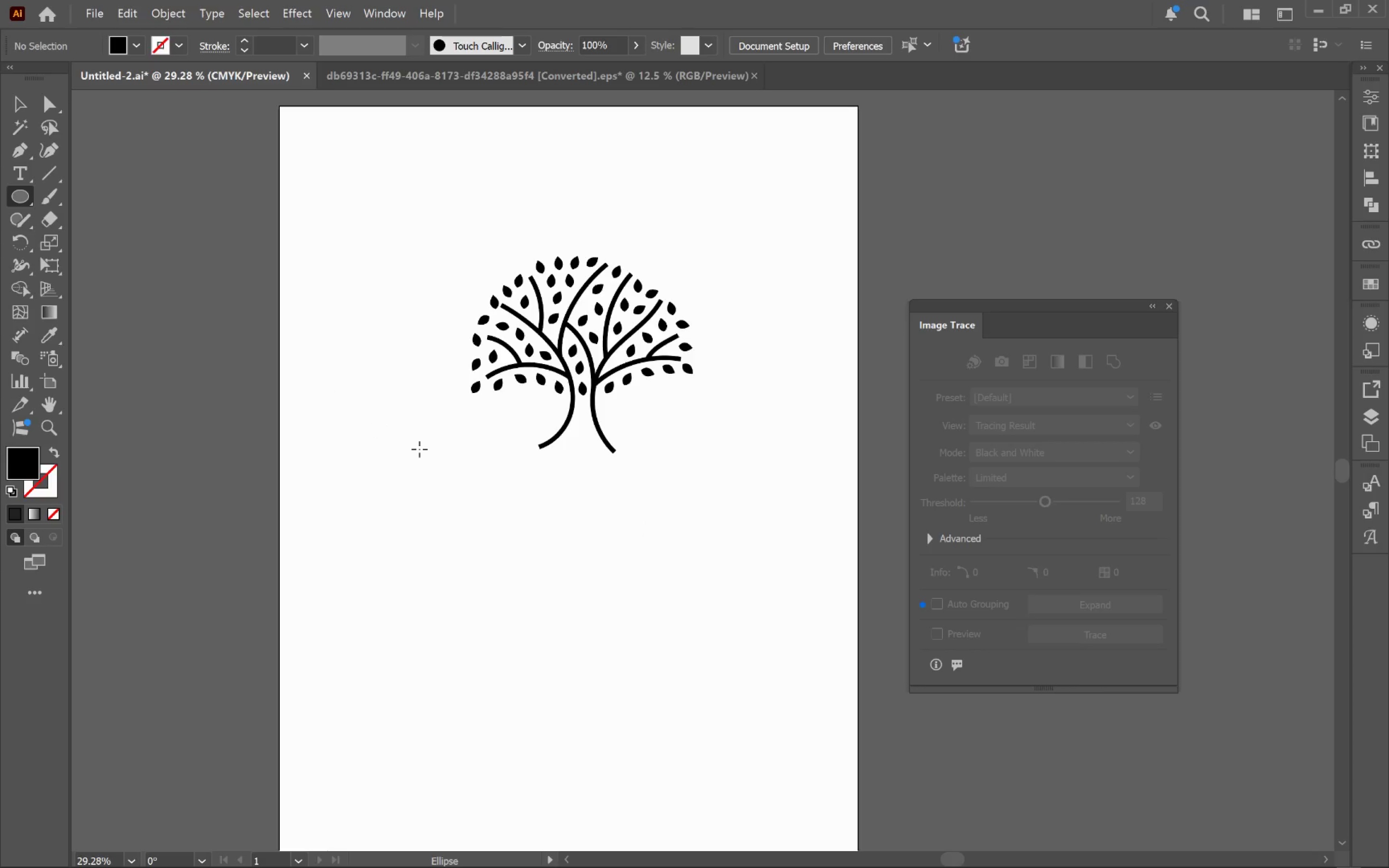 
left_click_drag(start_coordinate=[438, 455], to_coordinate=[593, 576])
 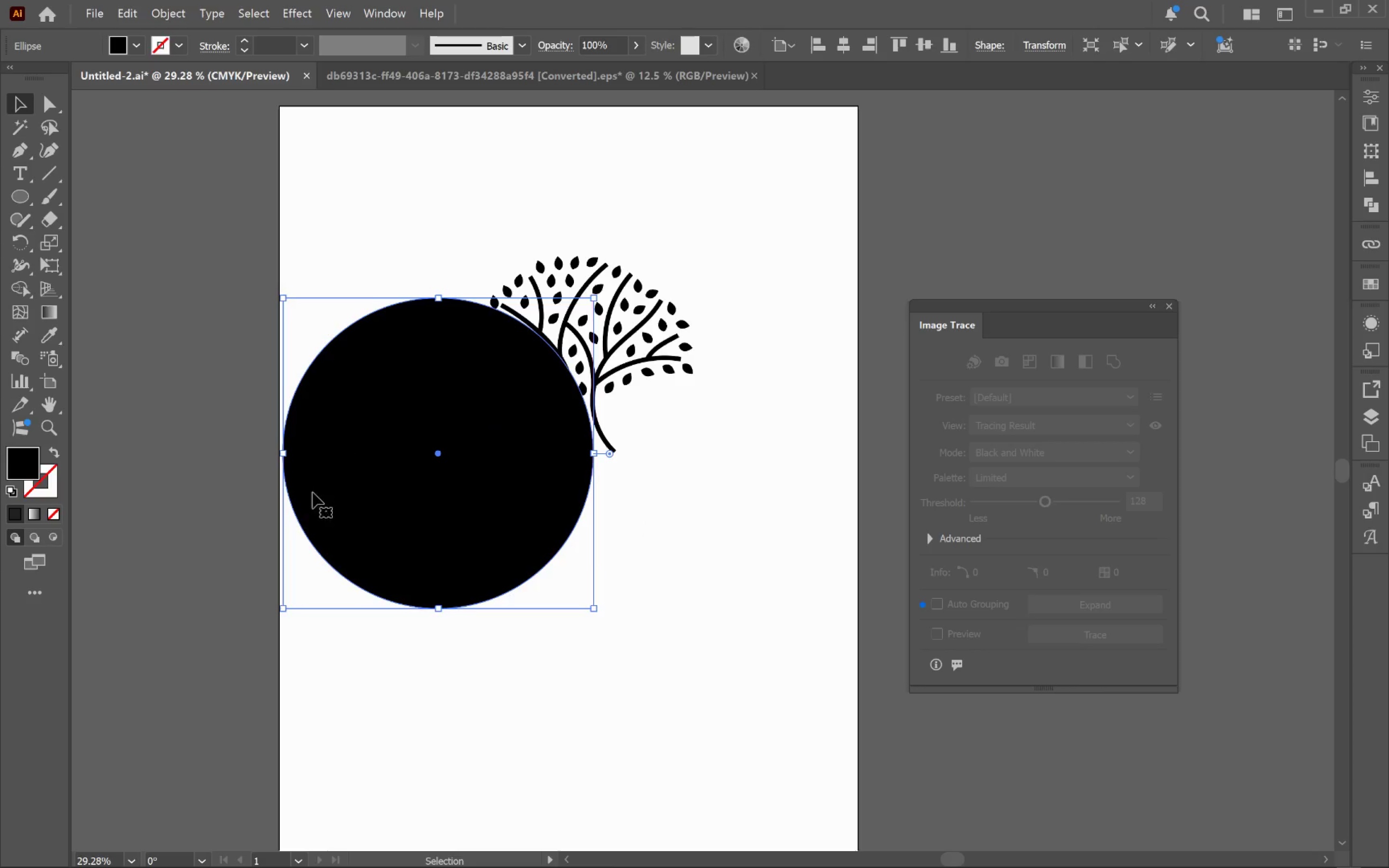 
hold_key(key=AltLeft, duration=0.97)
 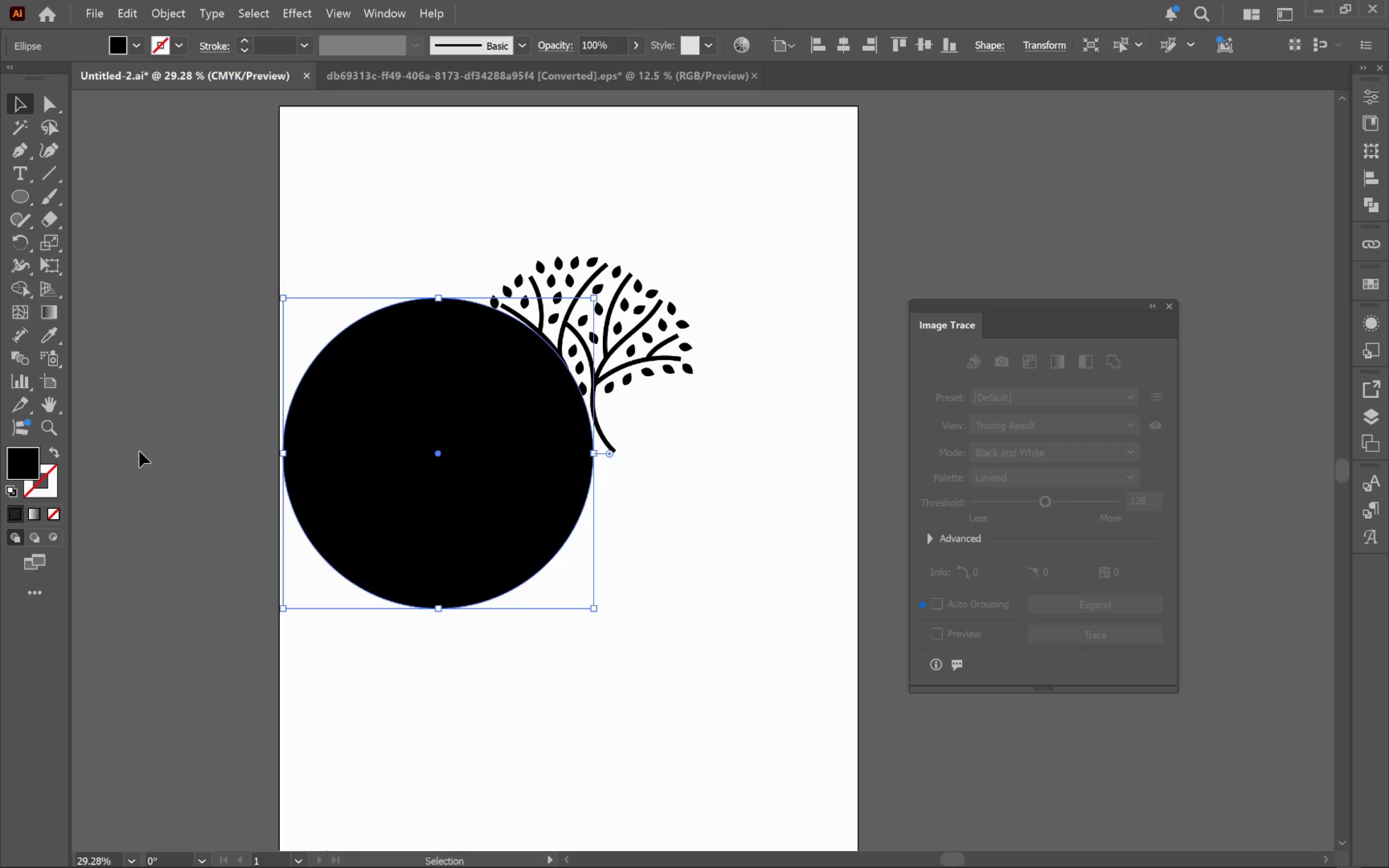 
hold_key(key=ShiftLeft, duration=0.85)
 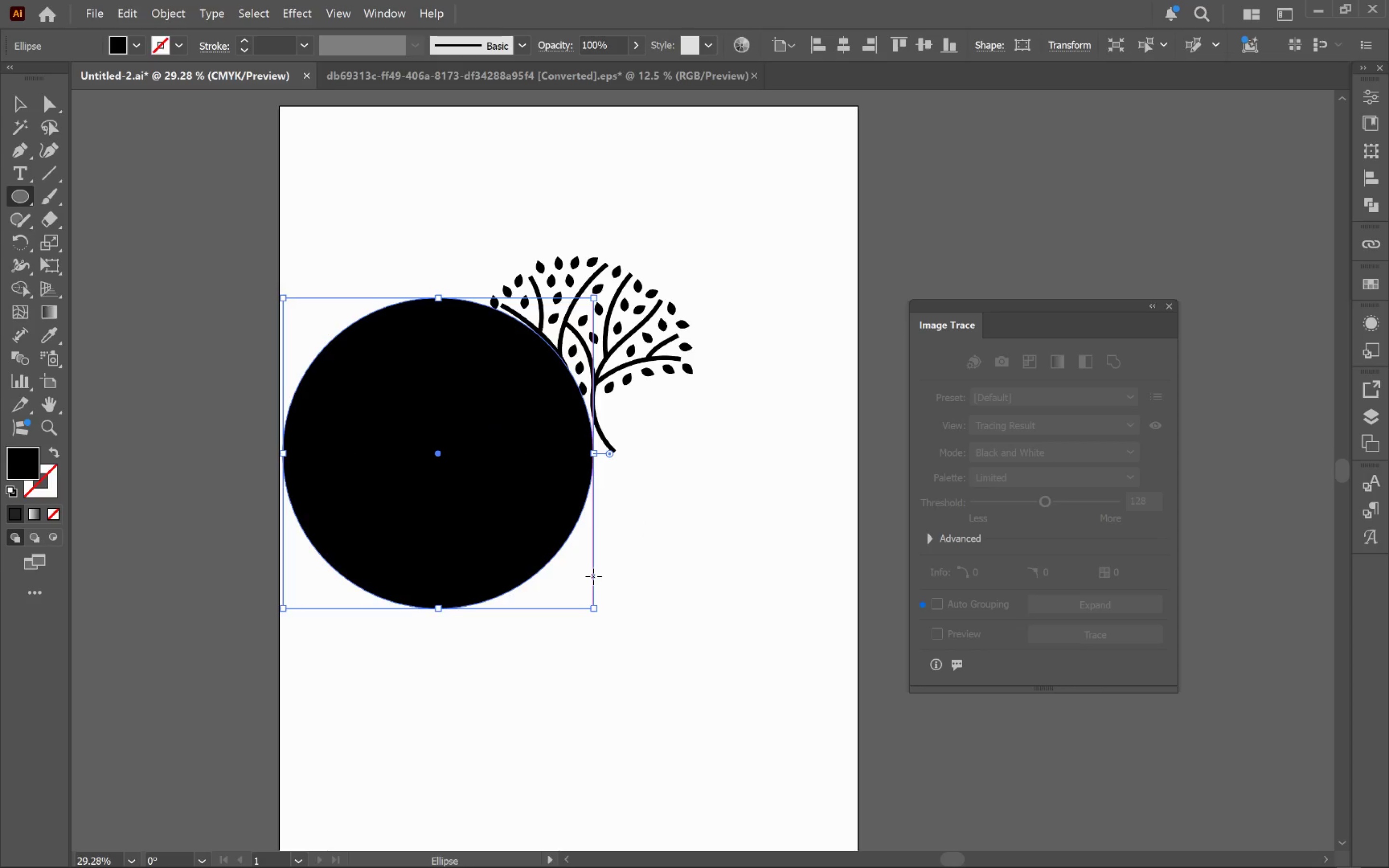 
key(V)
 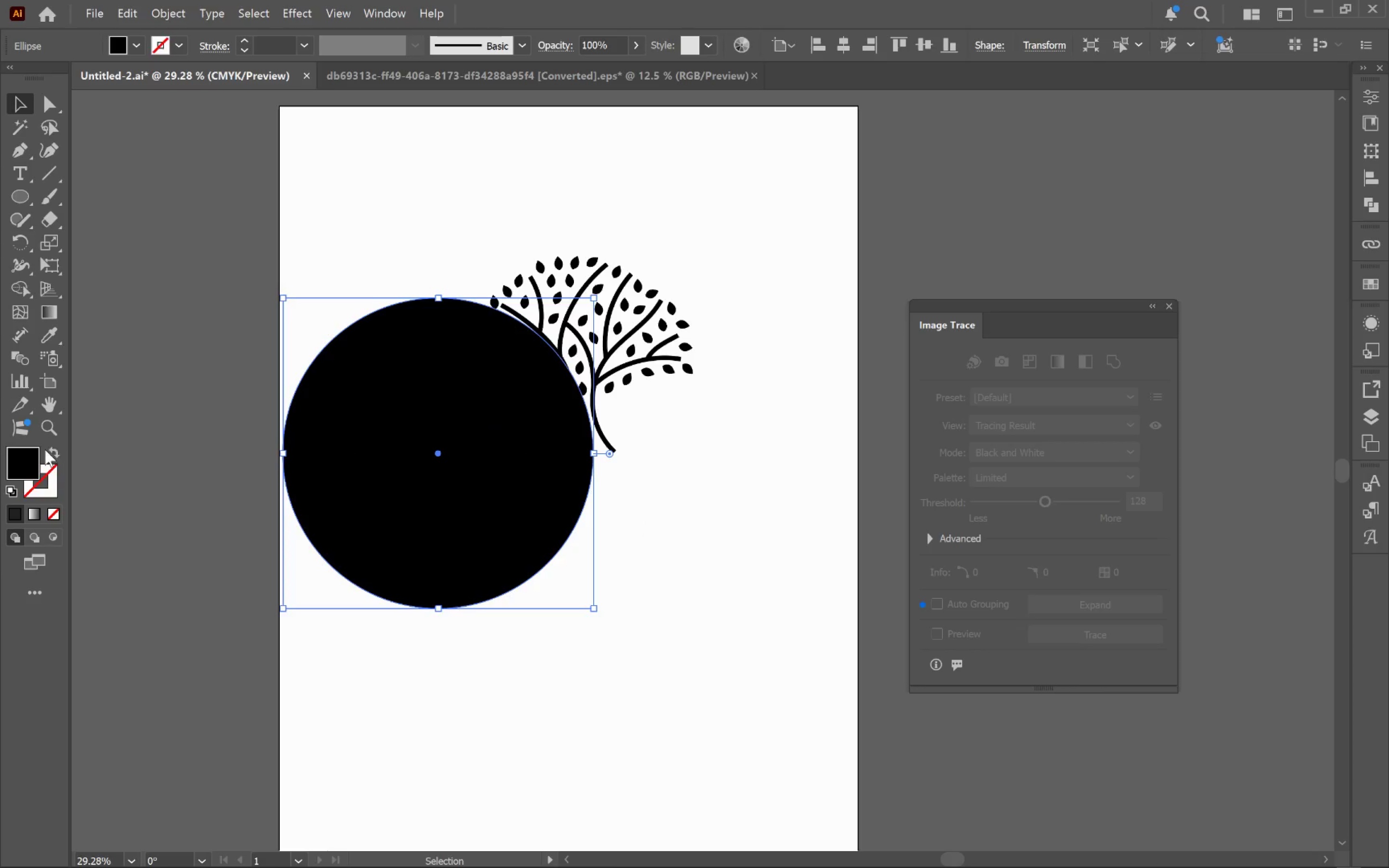 
left_click([50, 449])
 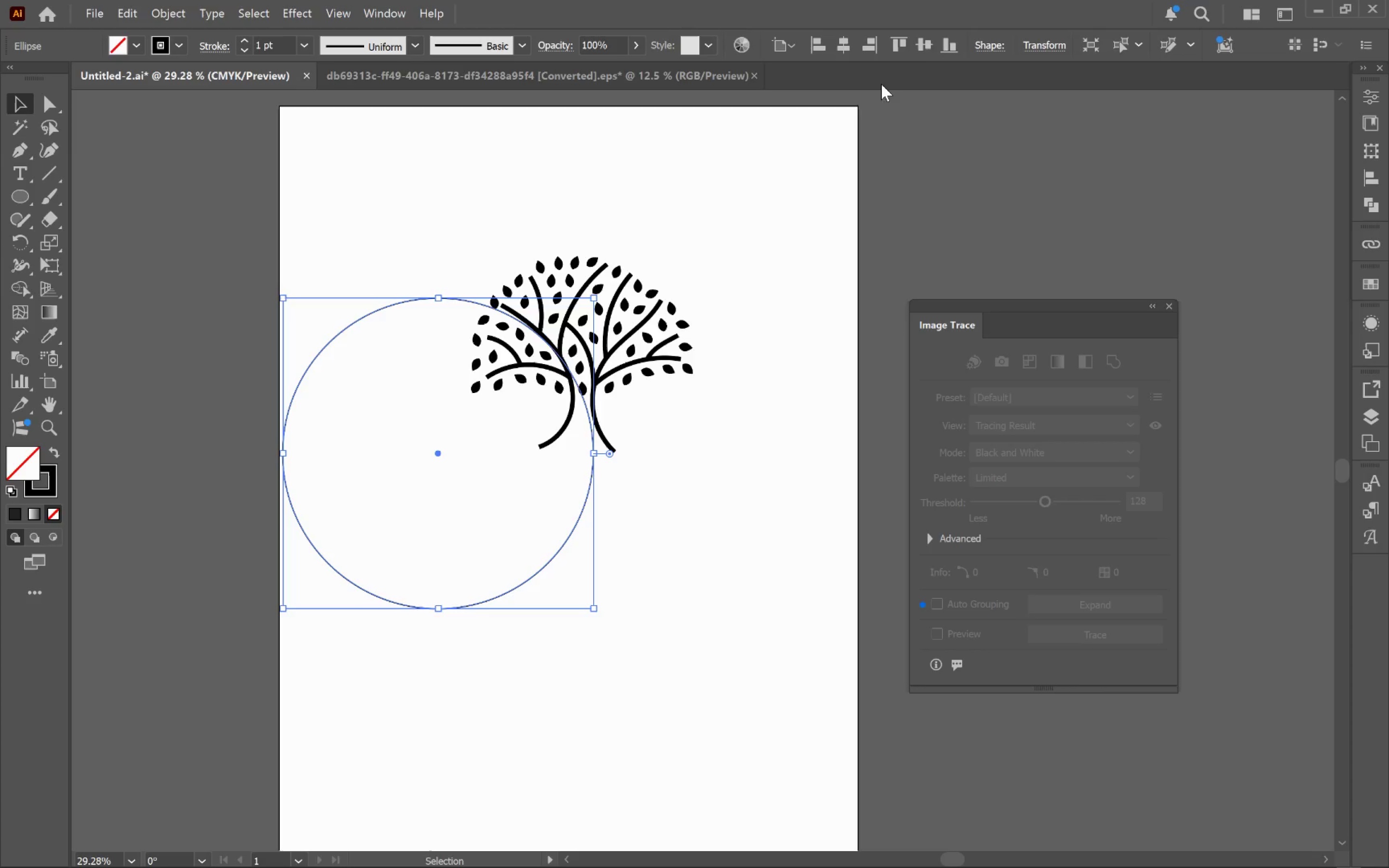 
left_click([845, 40])
 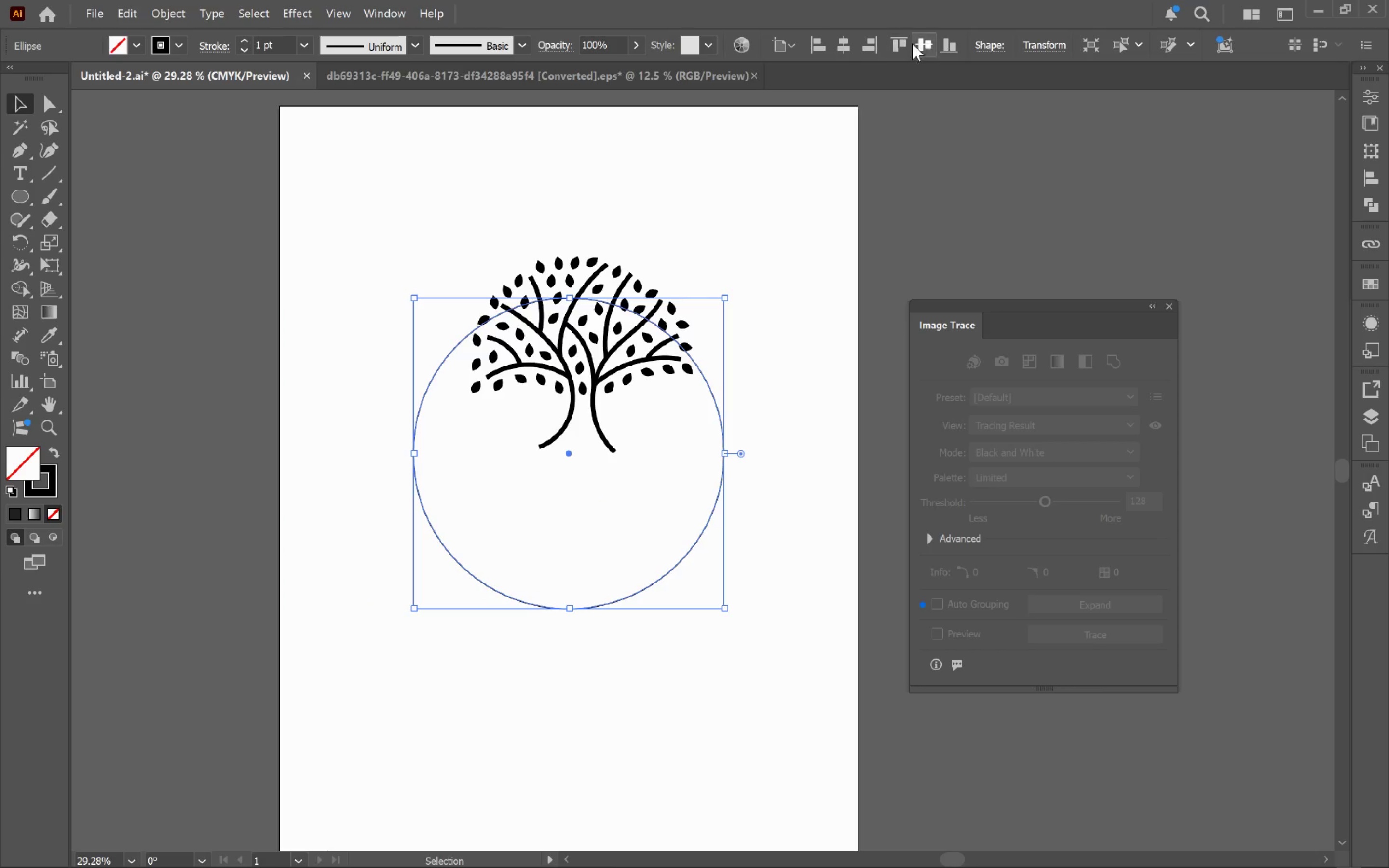 
left_click([926, 46])
 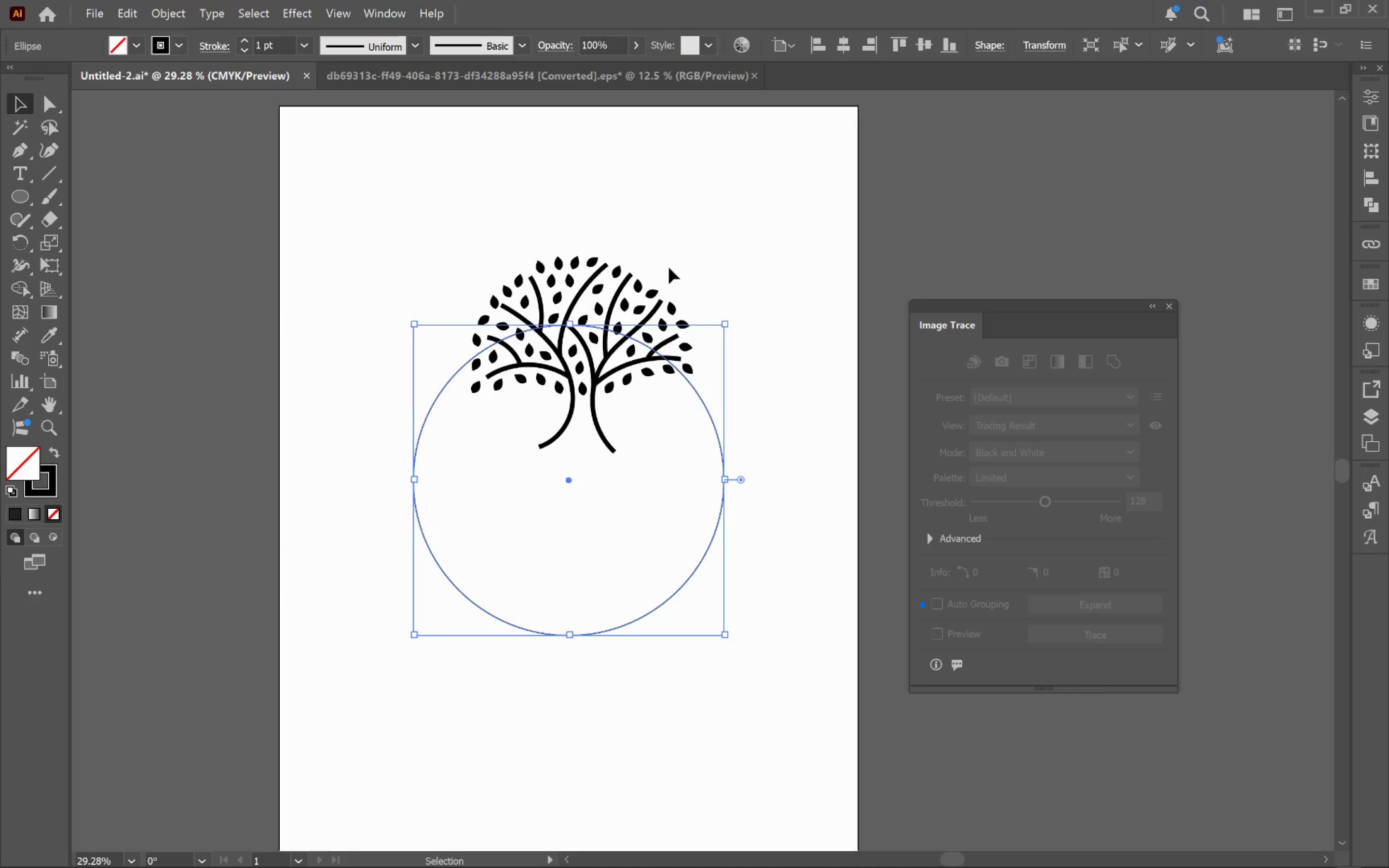 
left_click_drag(start_coordinate=[675, 241], to_coordinate=[562, 290])
 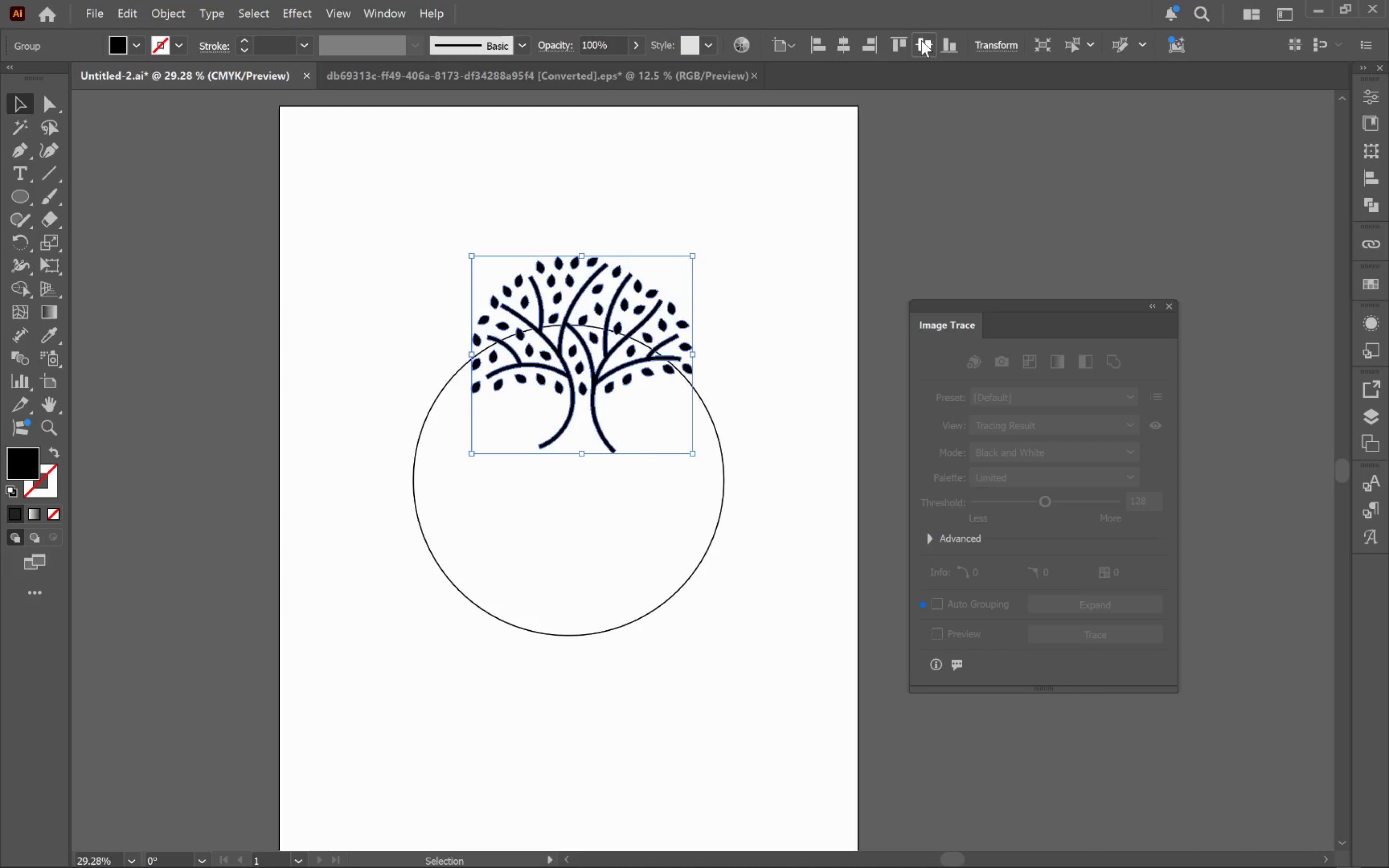 
double_click([844, 39])
 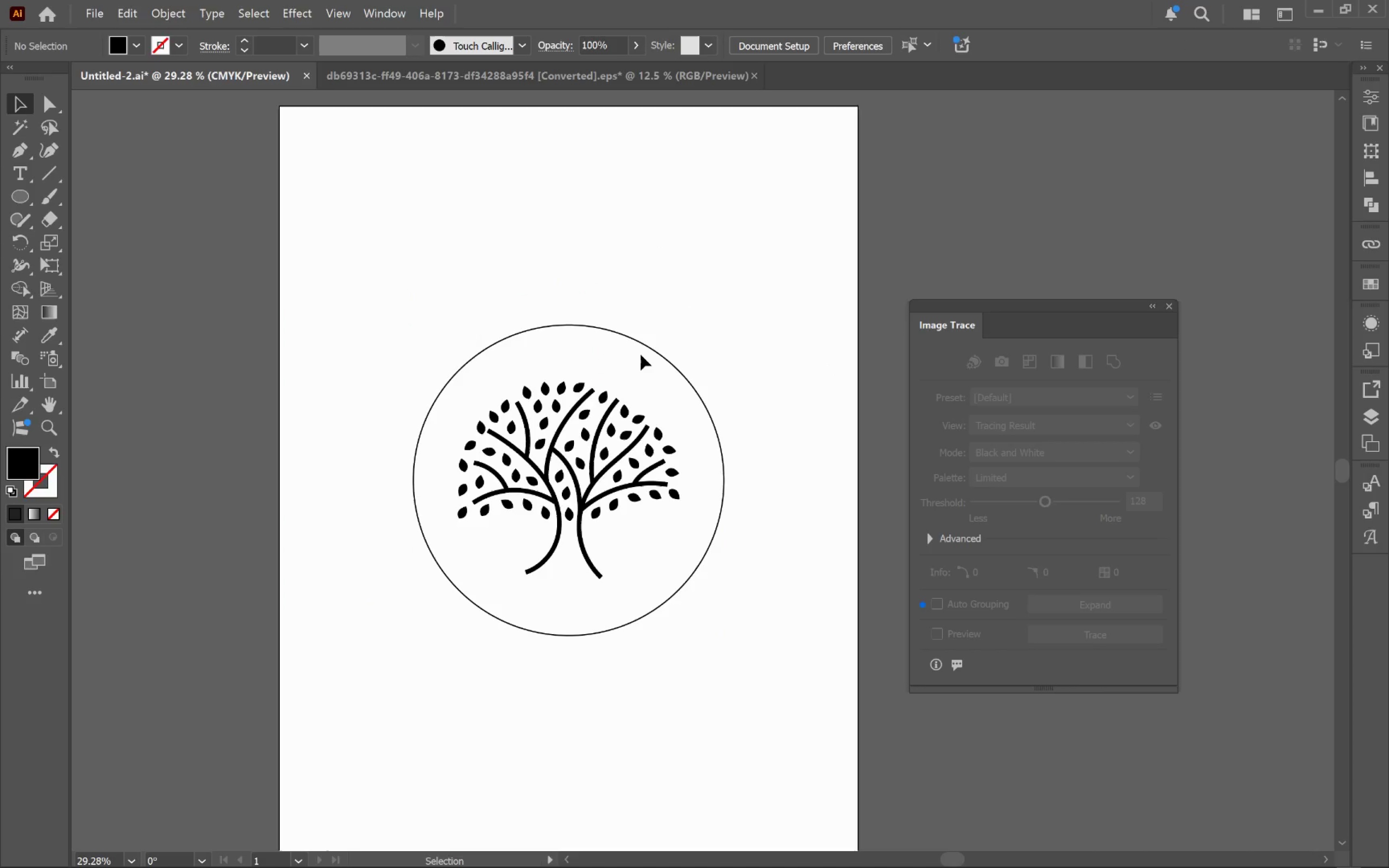 
left_click([645, 349])
 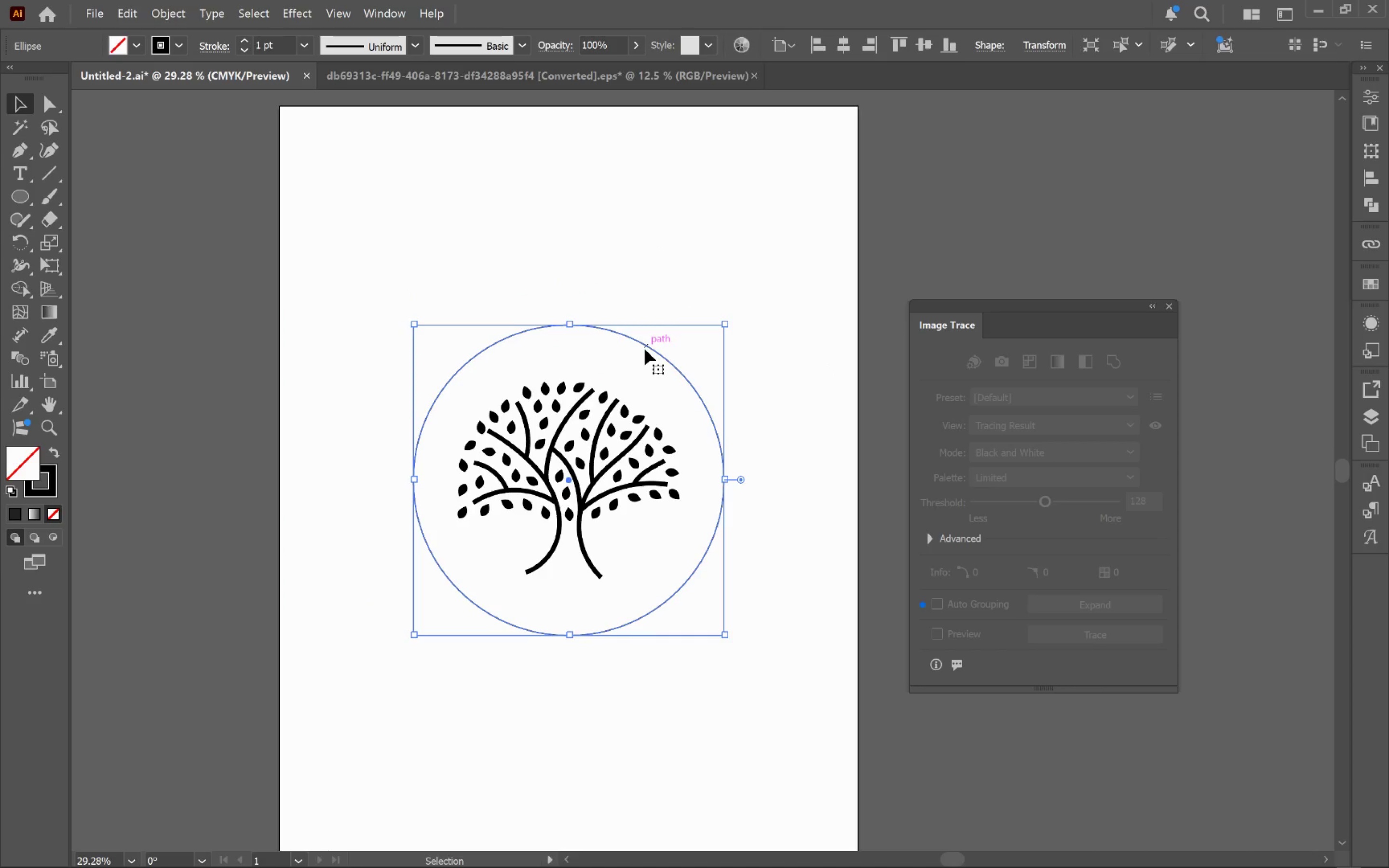 
hold_key(key=AltLeft, duration=0.42)
scroll: coordinate [665, 406], scroll_direction: up, amount: 3.0
 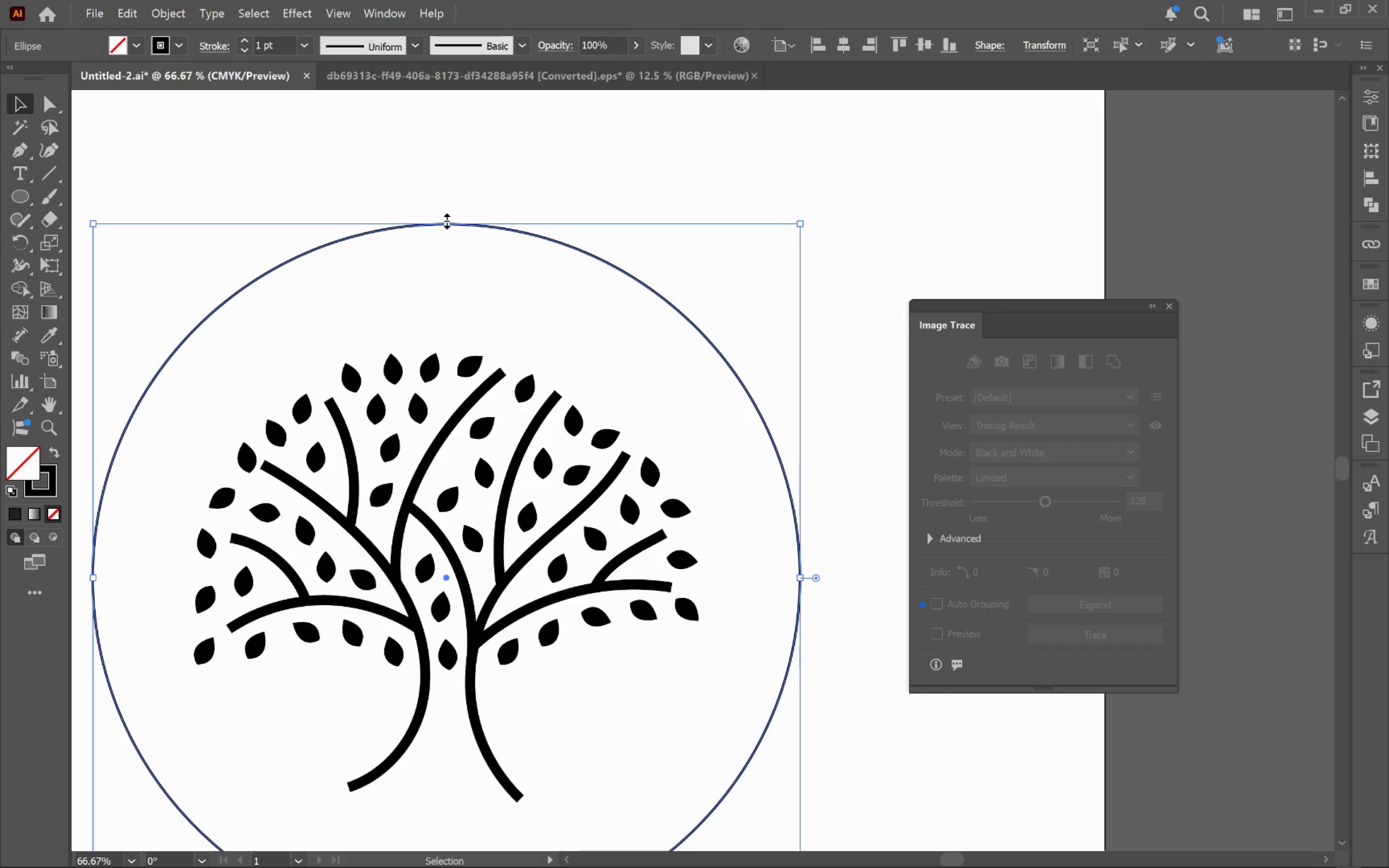 
hold_key(key=AltLeft, duration=7.42)
left_click_drag(start_coordinate=[445, 220], to_coordinate=[482, 287])
 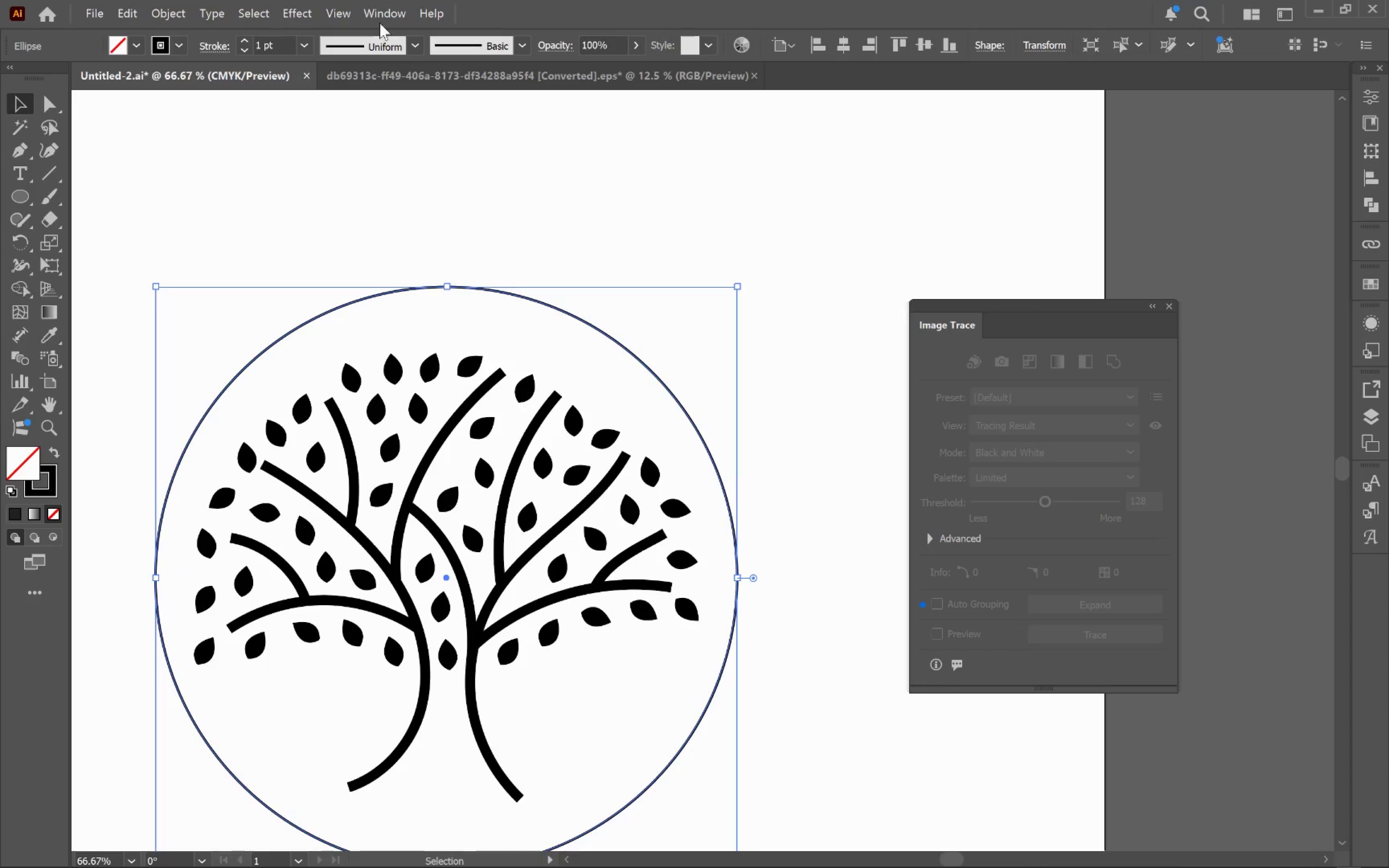 
hold_key(key=ShiftLeft, duration=7.33)
 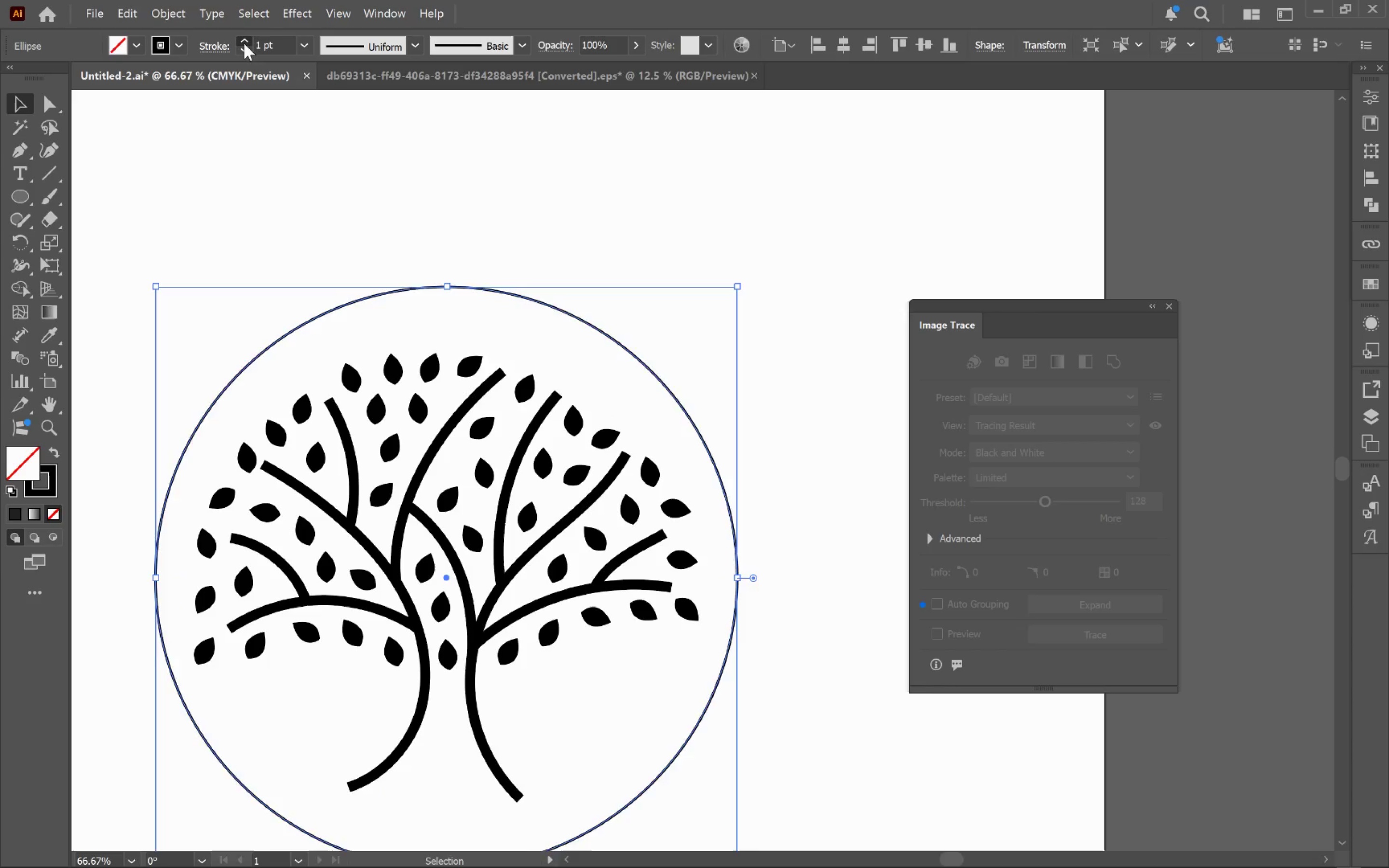 
double_click([244, 43])
 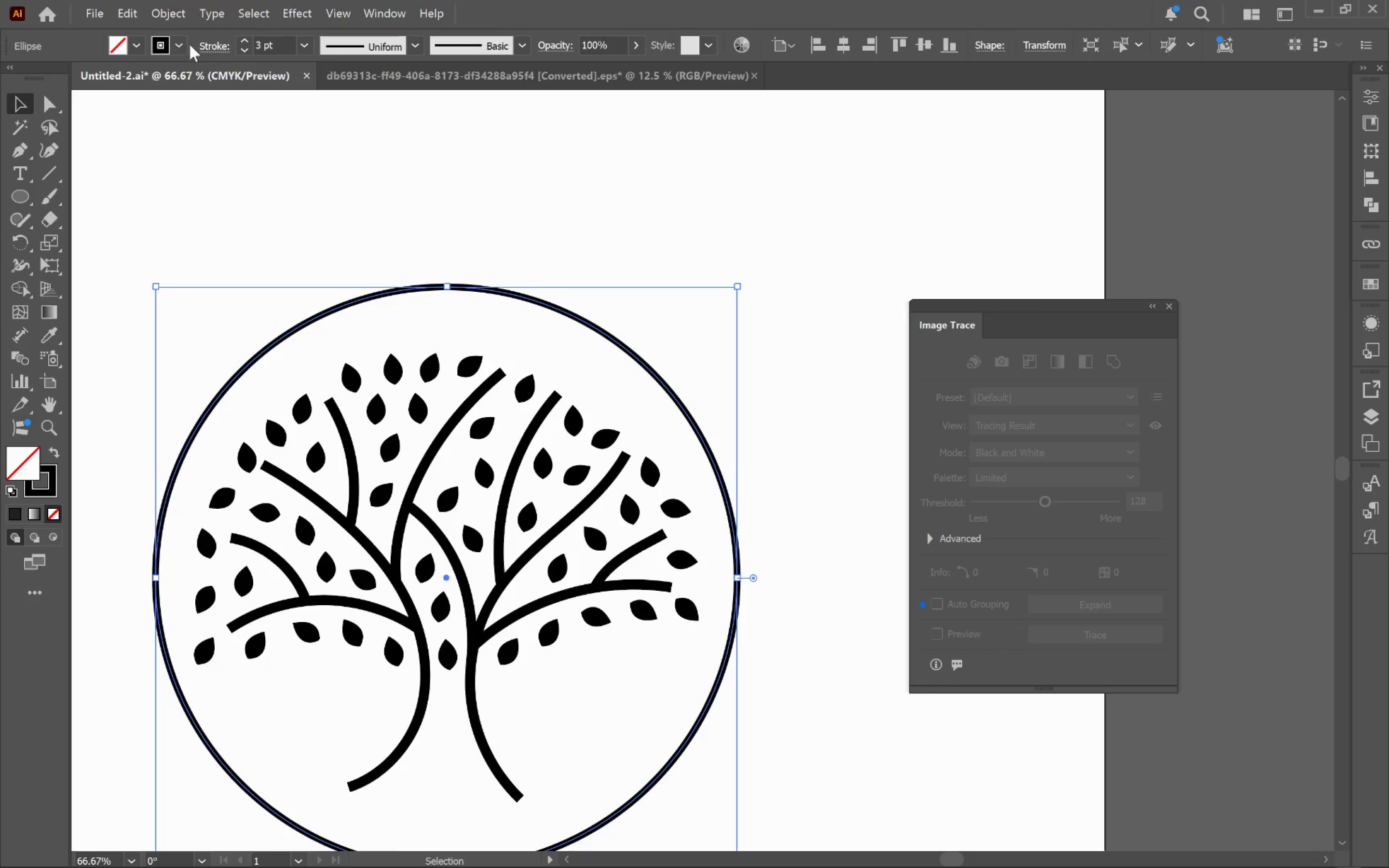 
mouse_move([247, 49])
 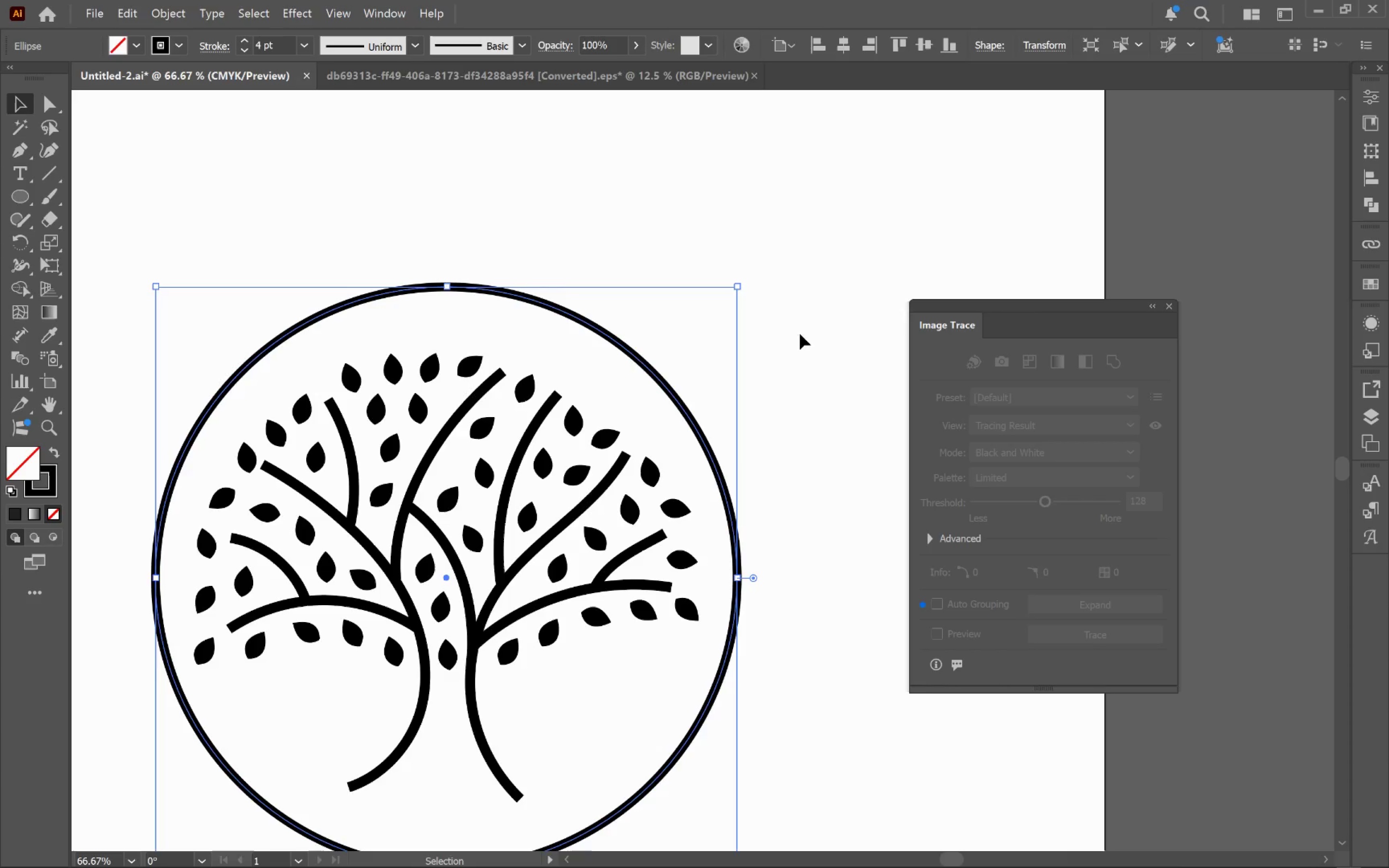 
left_click([809, 339])
 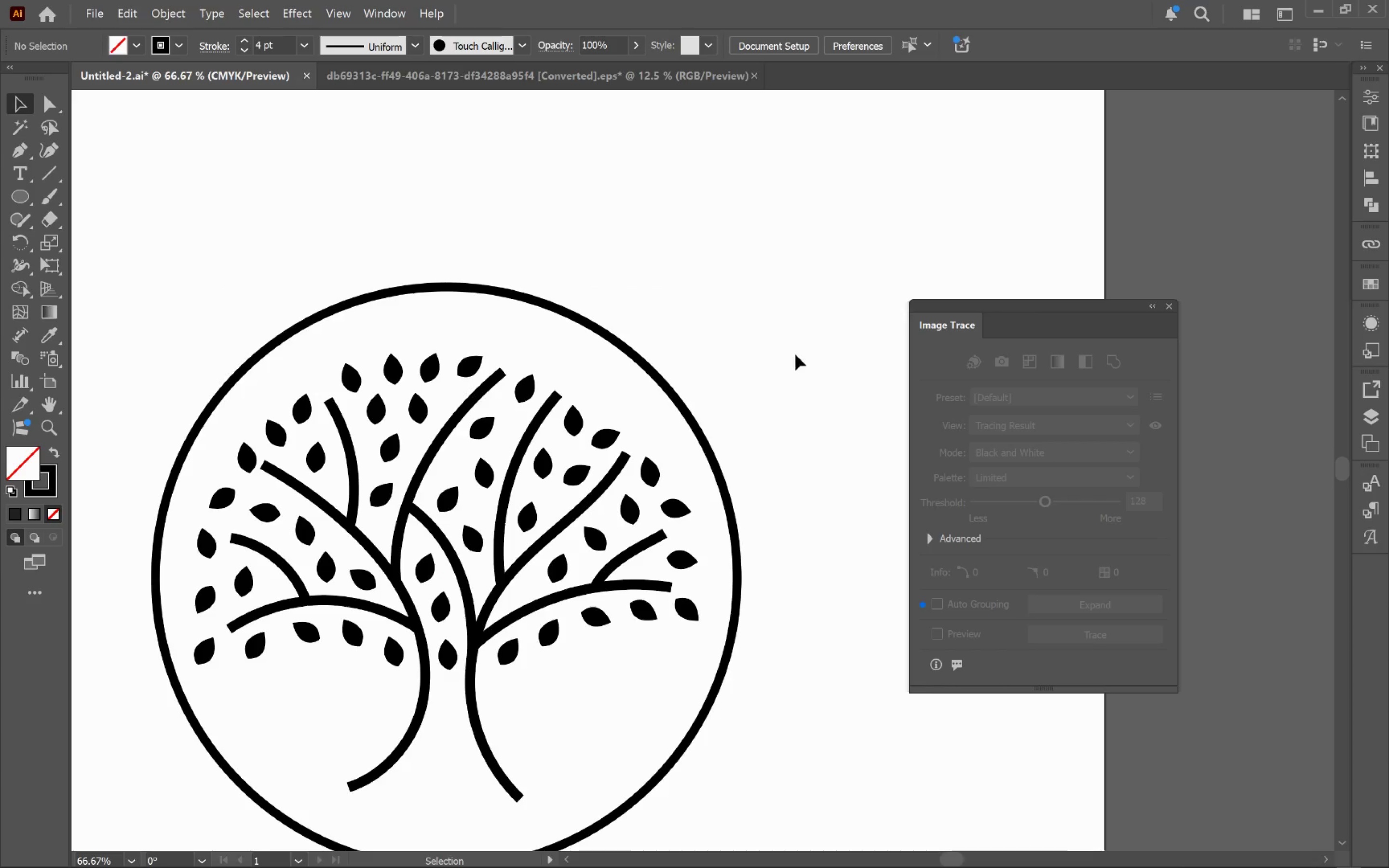 
hold_key(key=AltLeft, duration=0.53)
 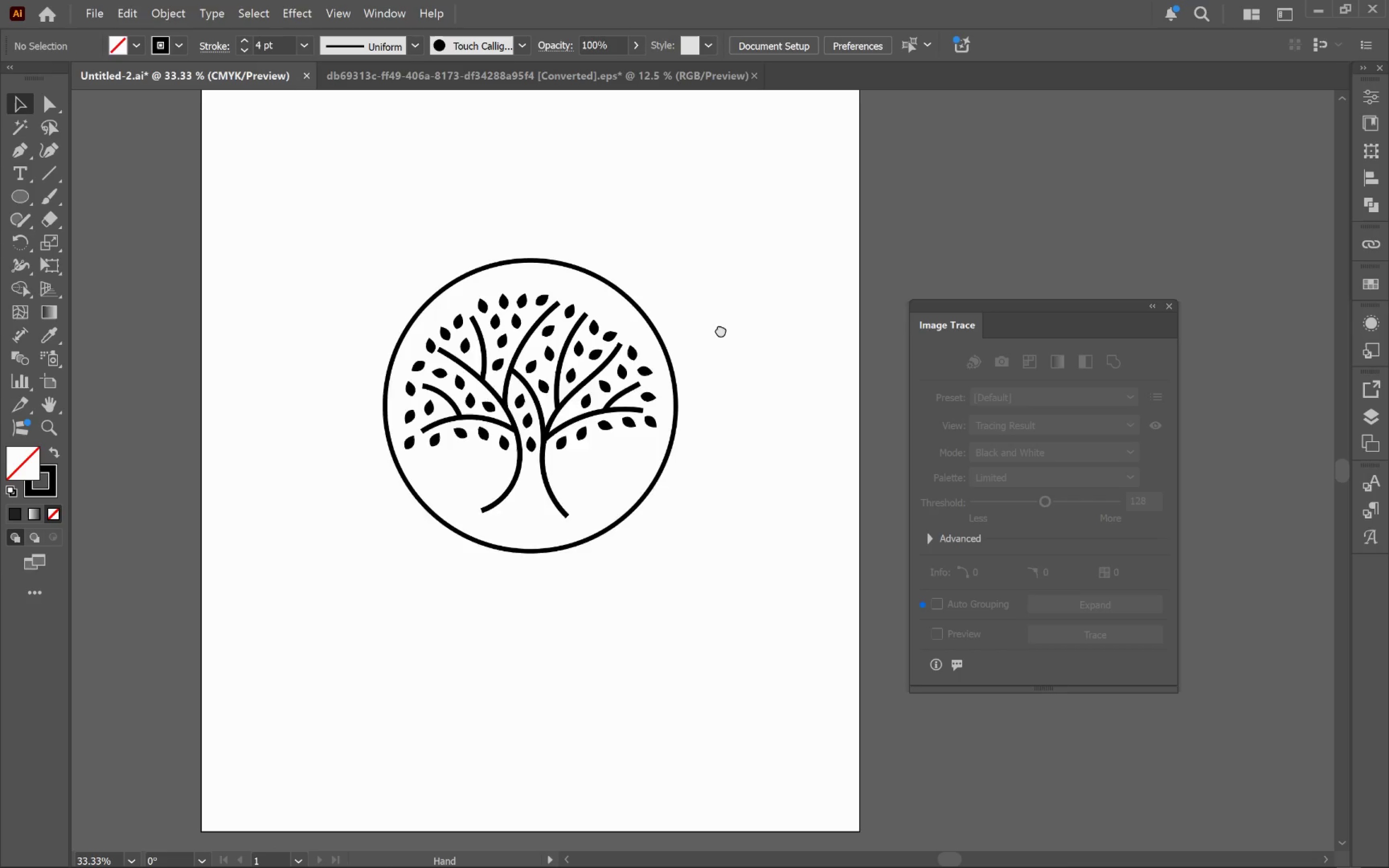 
hold_key(key=Space, duration=1.52)
 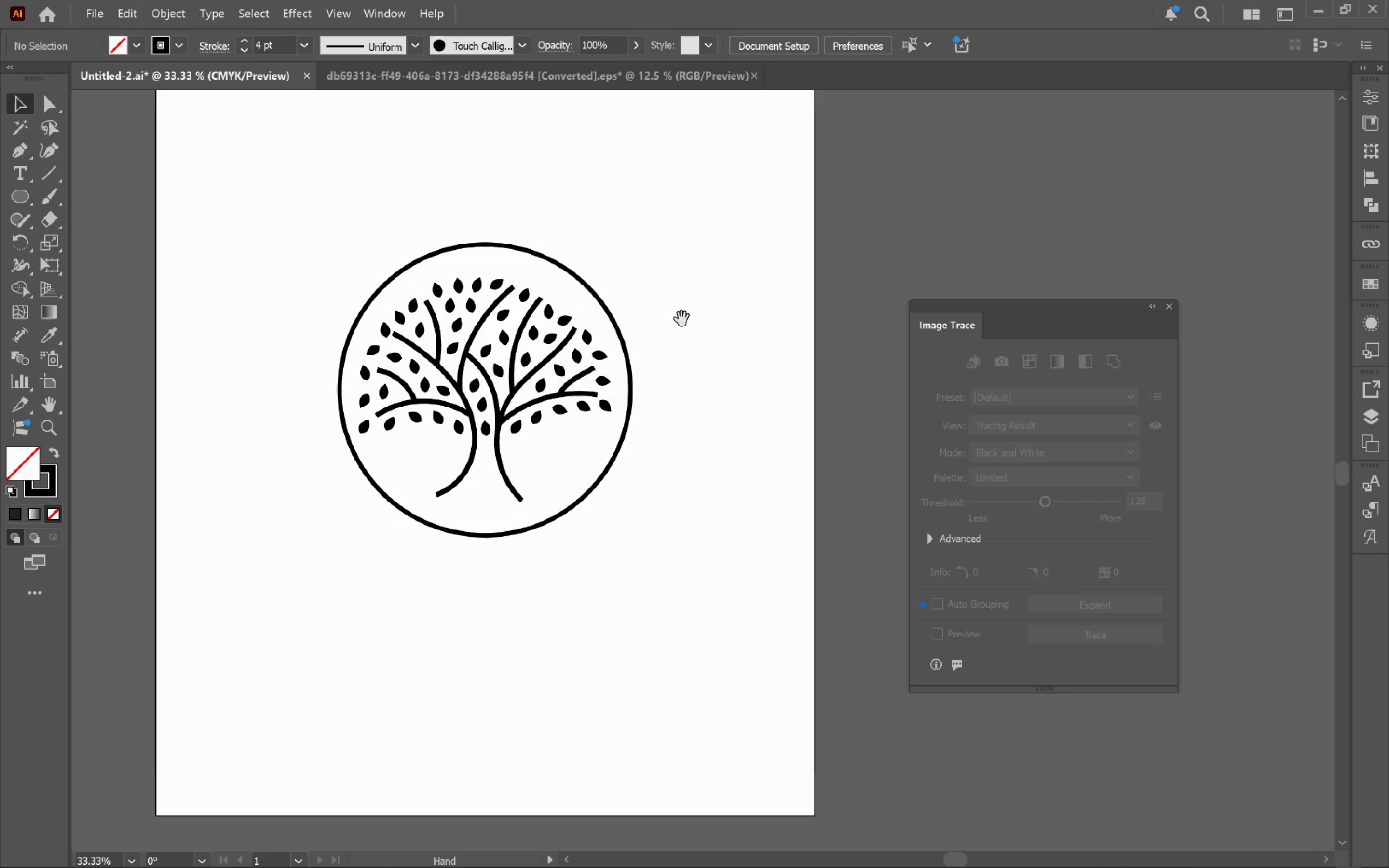 
scroll: coordinate [794, 357], scroll_direction: down, amount: 2.0
 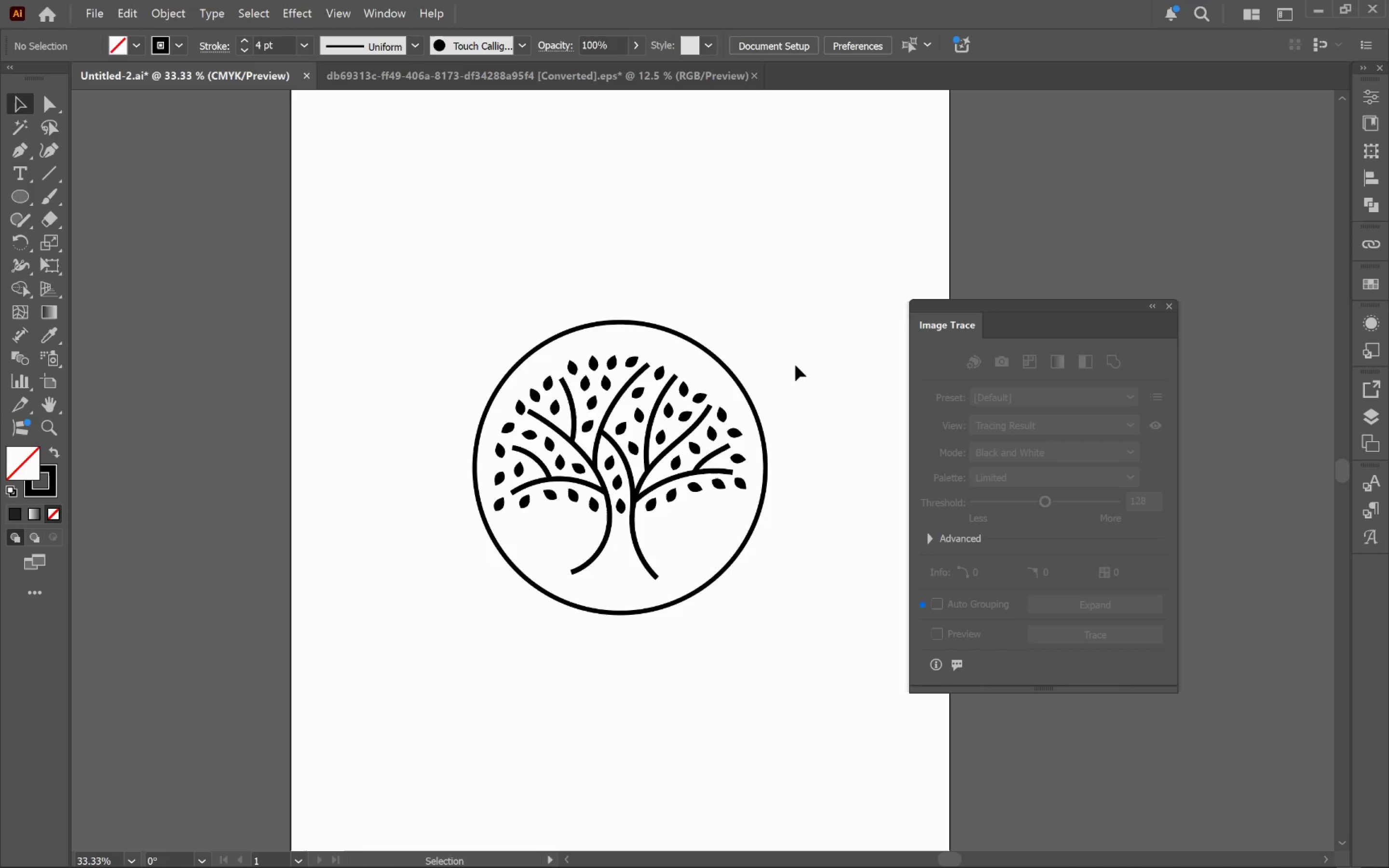 
left_click_drag(start_coordinate=[816, 396], to_coordinate=[681, 319])
 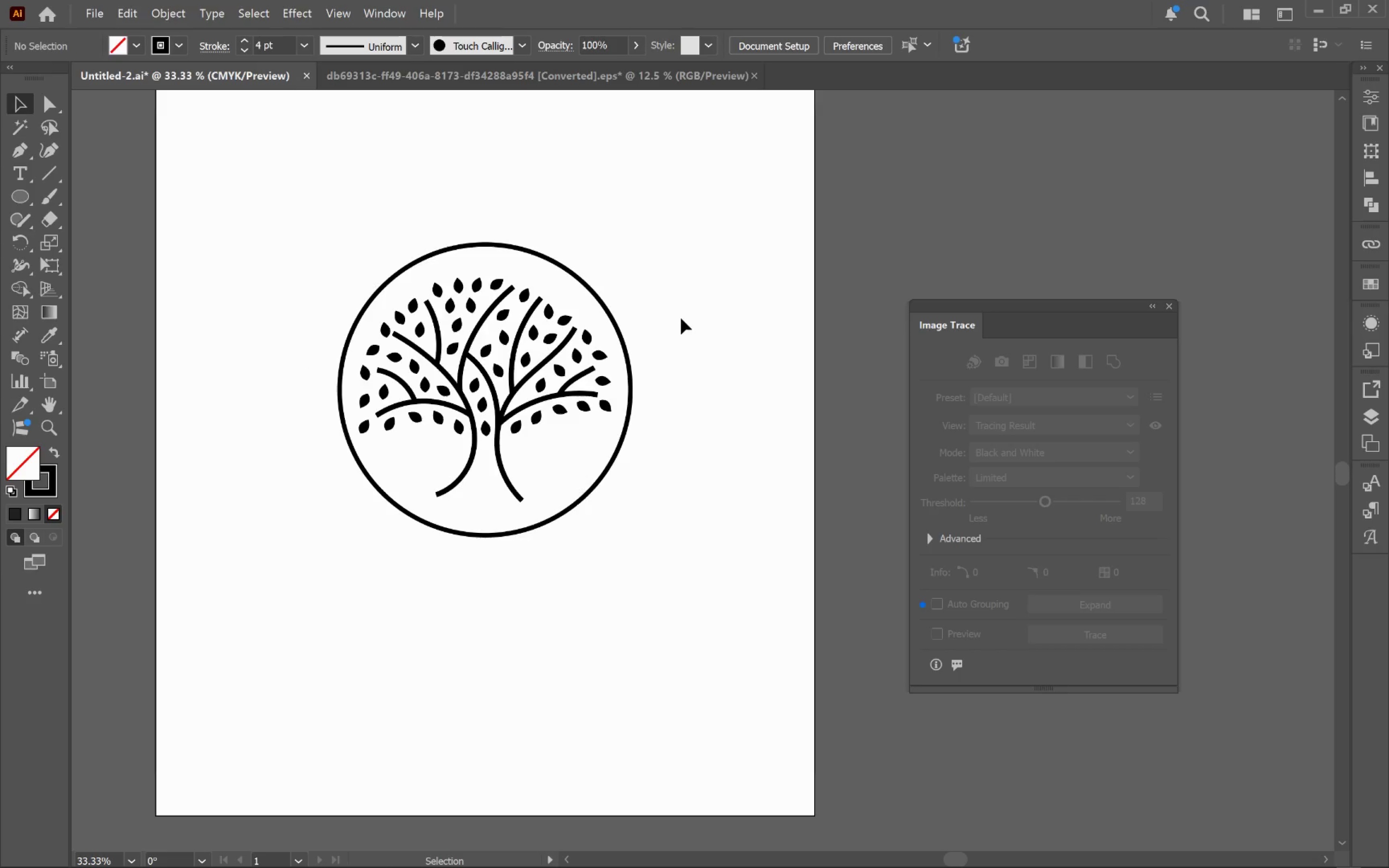 
hold_key(key=Space, duration=0.59)
 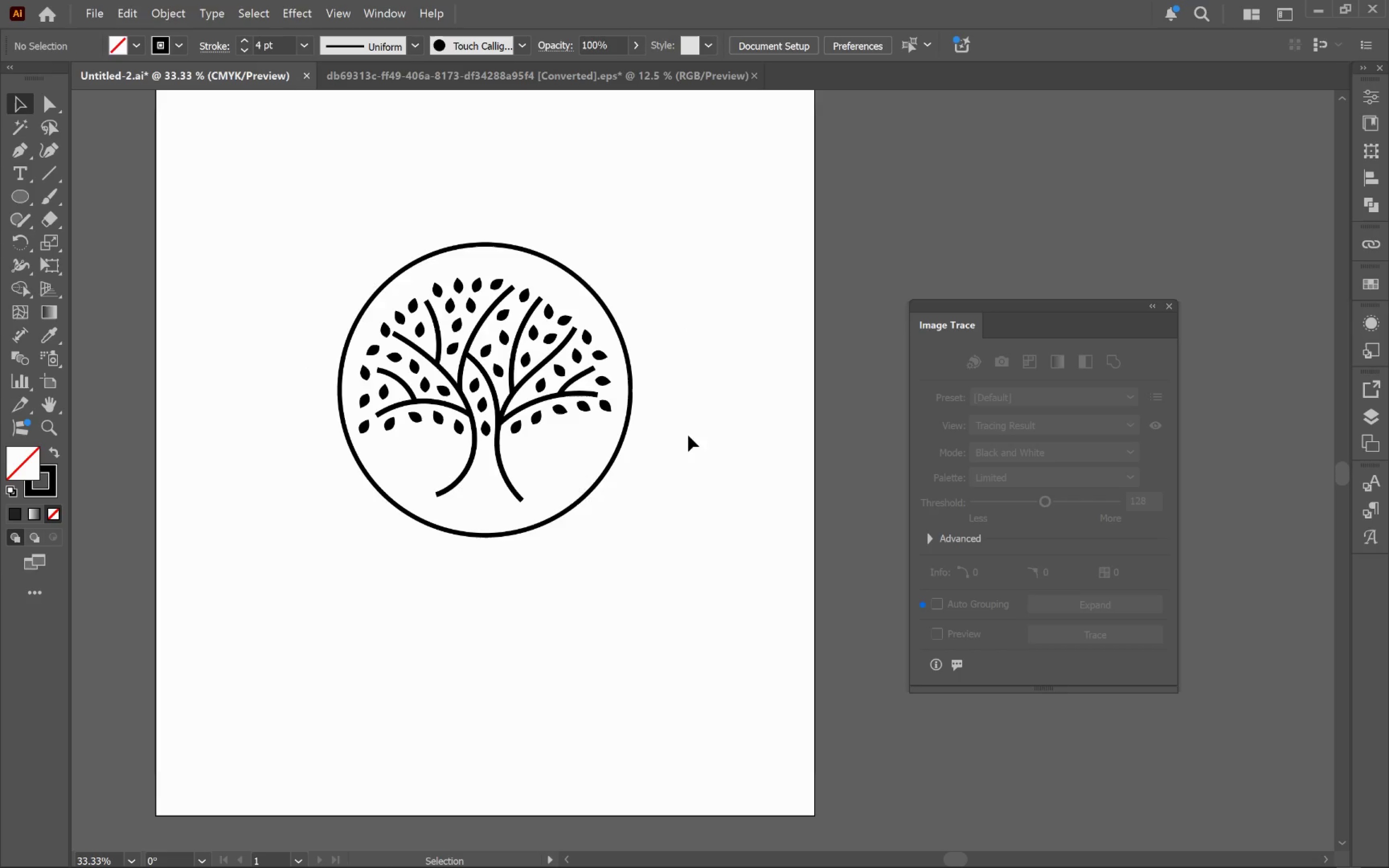 
key(A)
 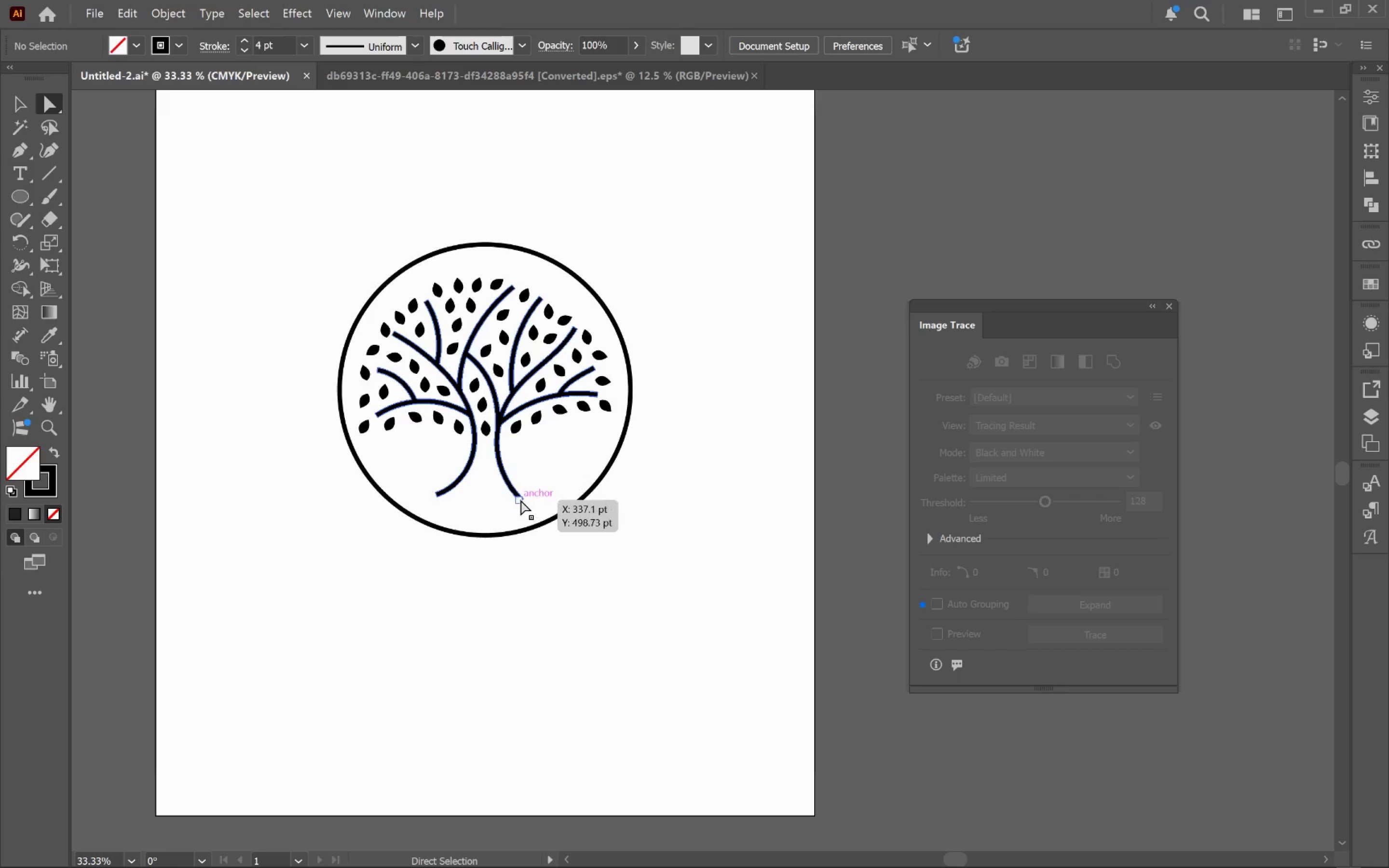 
left_click([520, 500])
 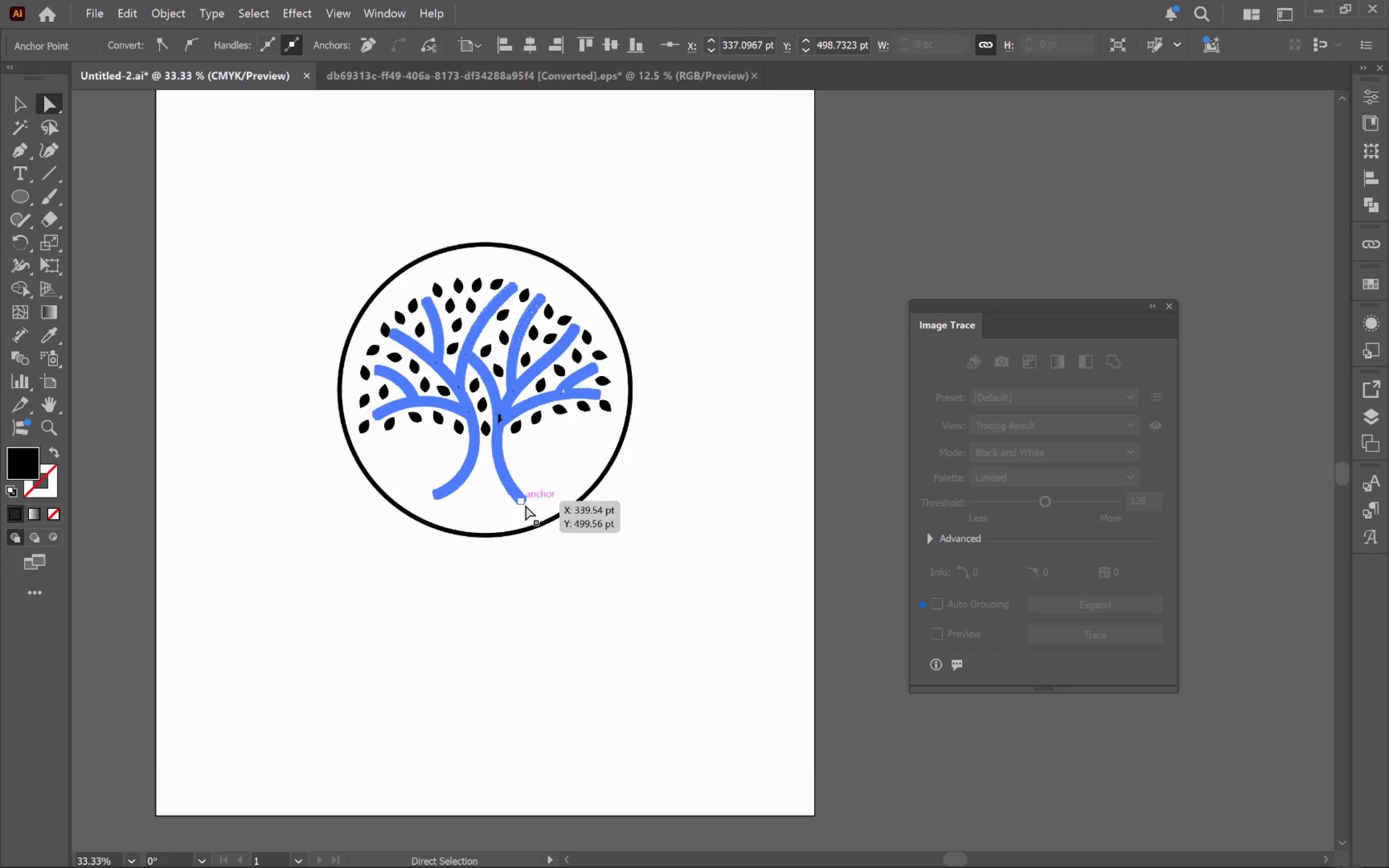 
hold_key(key=AltLeft, duration=0.57)
scroll: coordinate [525, 505], scroll_direction: up, amount: 5.0
 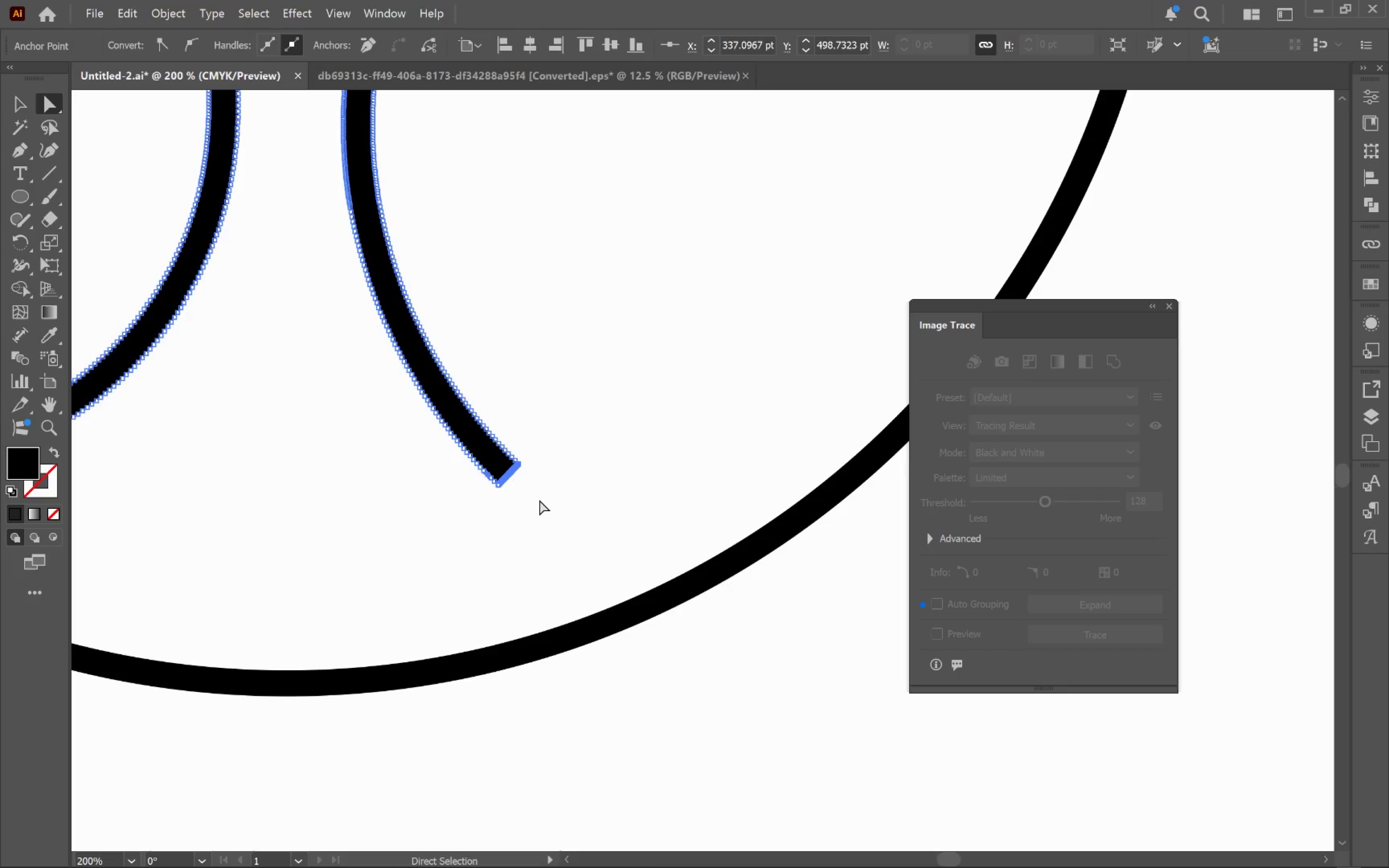 
left_click([541, 499])
 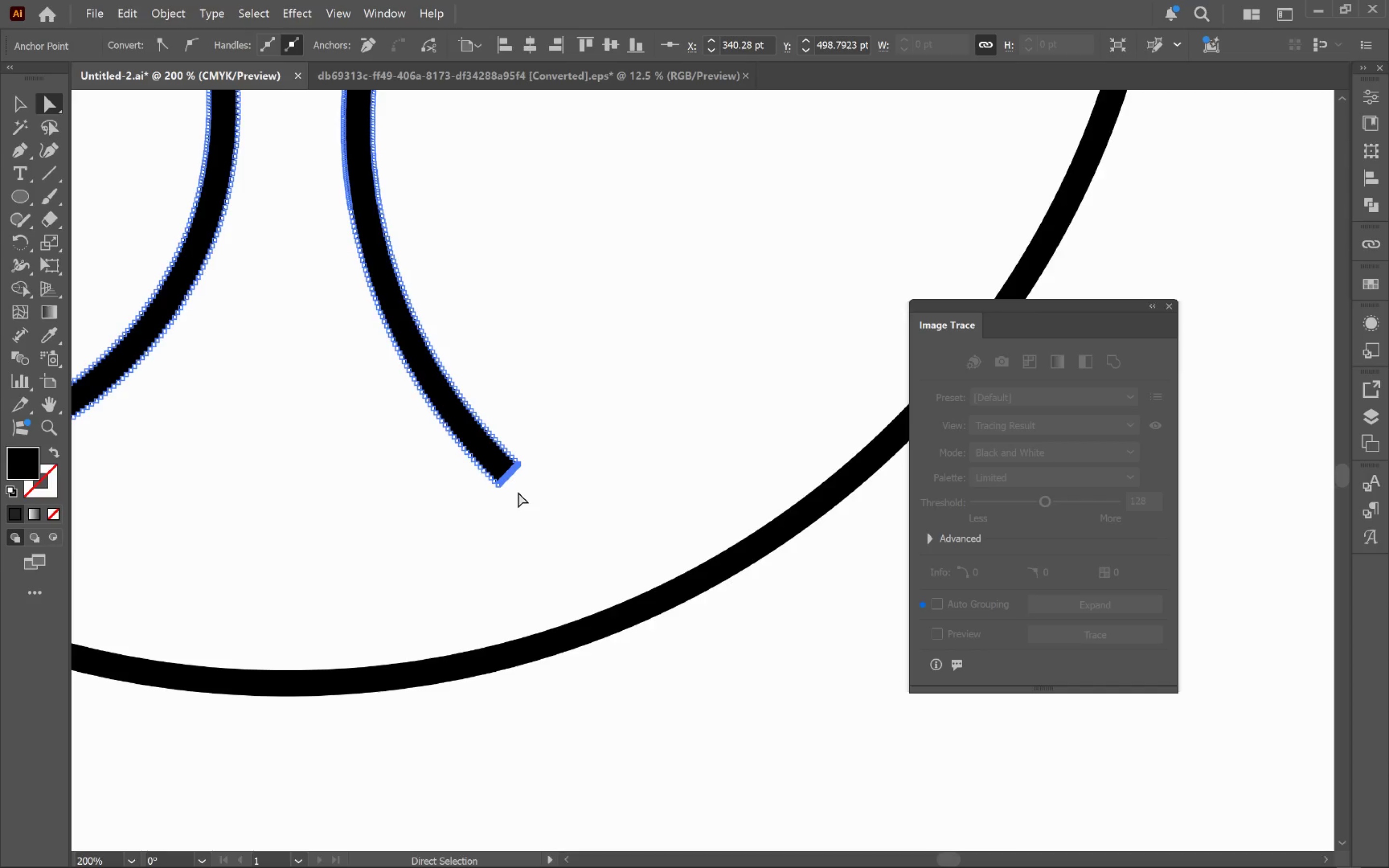 
hold_key(key=AltLeft, duration=0.72)
scroll: coordinate [518, 492], scroll_direction: down, amount: 5.0
 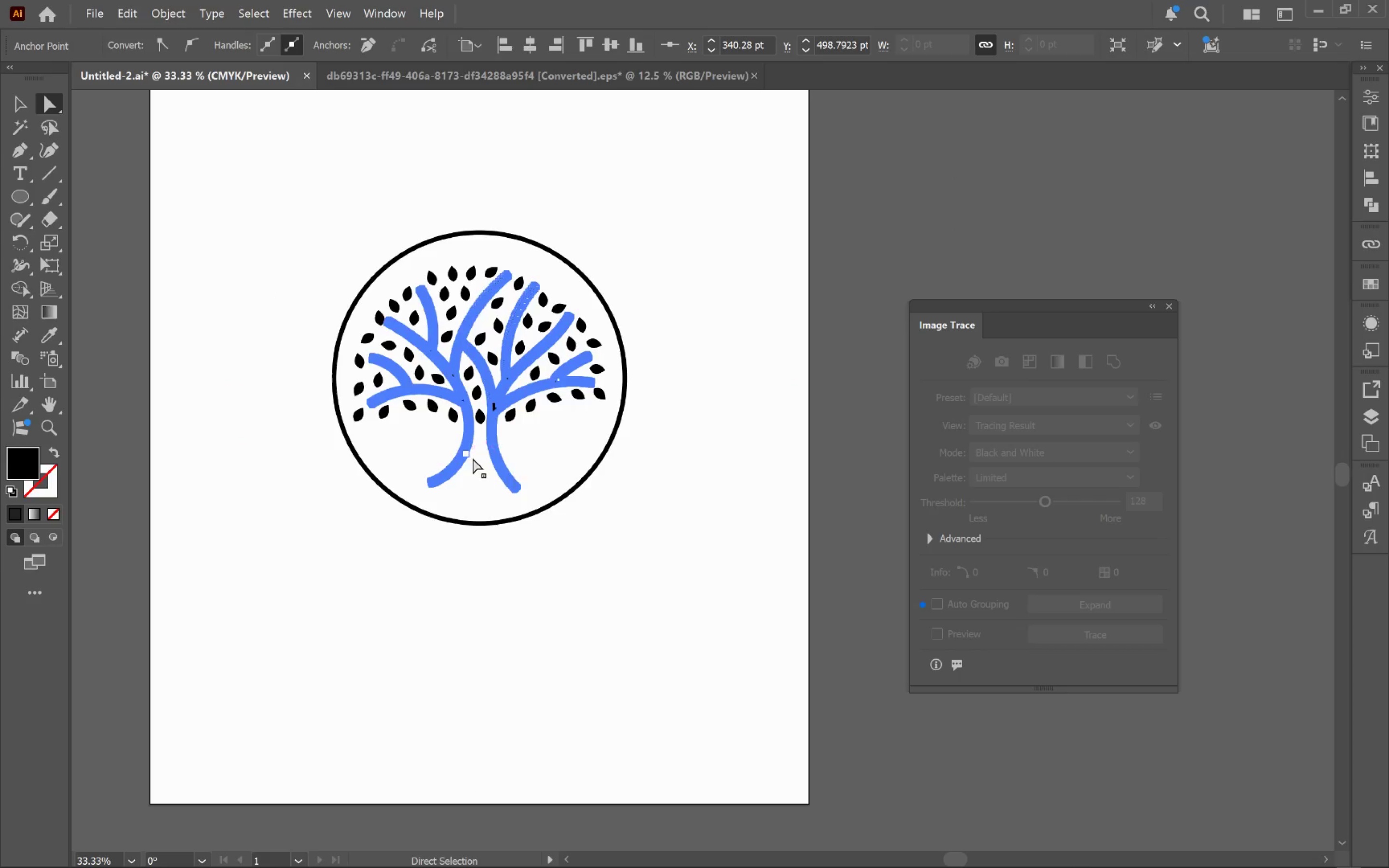 
right_click([490, 453])
 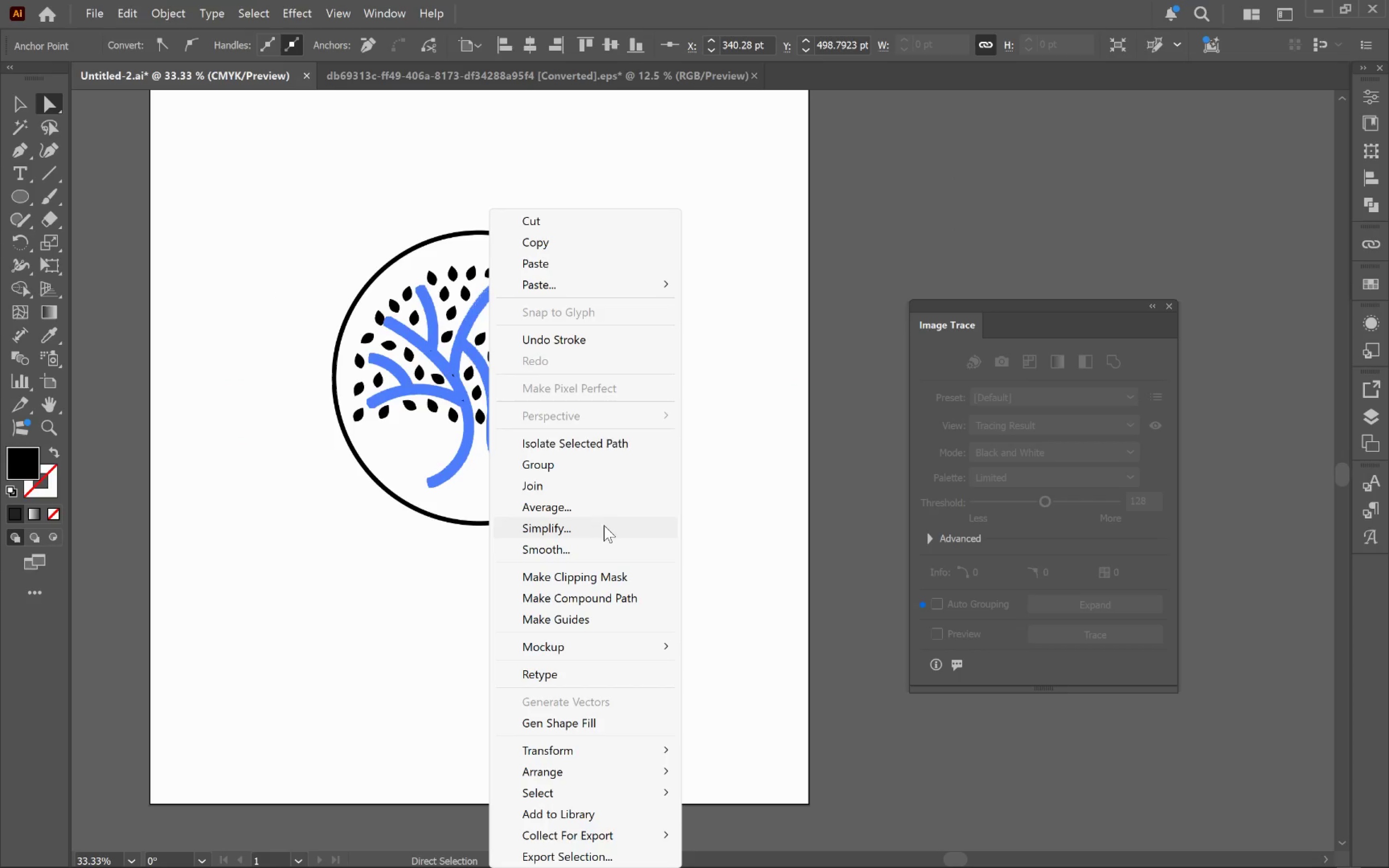 
left_click([604, 526])
 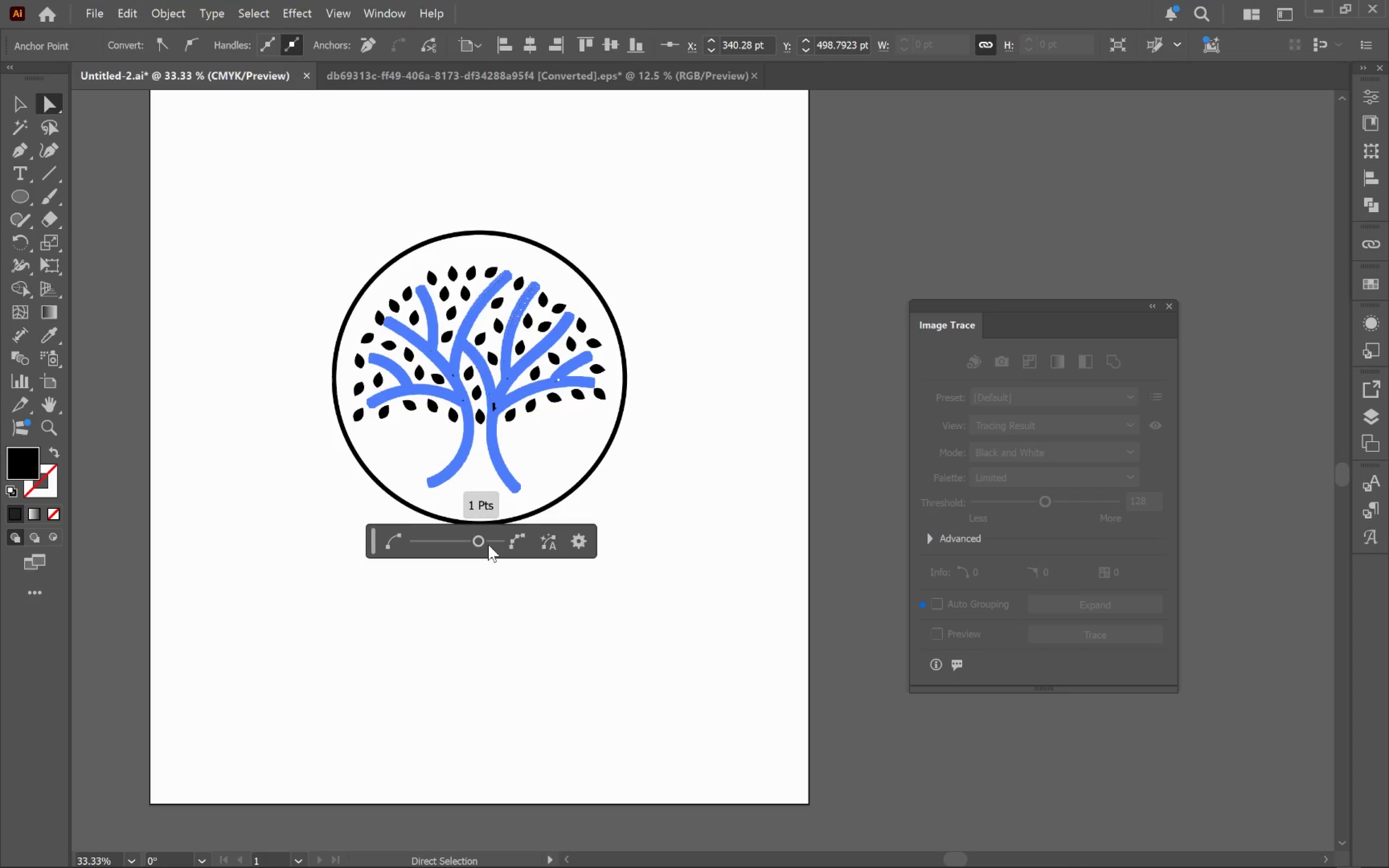 
left_click_drag(start_coordinate=[478, 543], to_coordinate=[456, 545])
 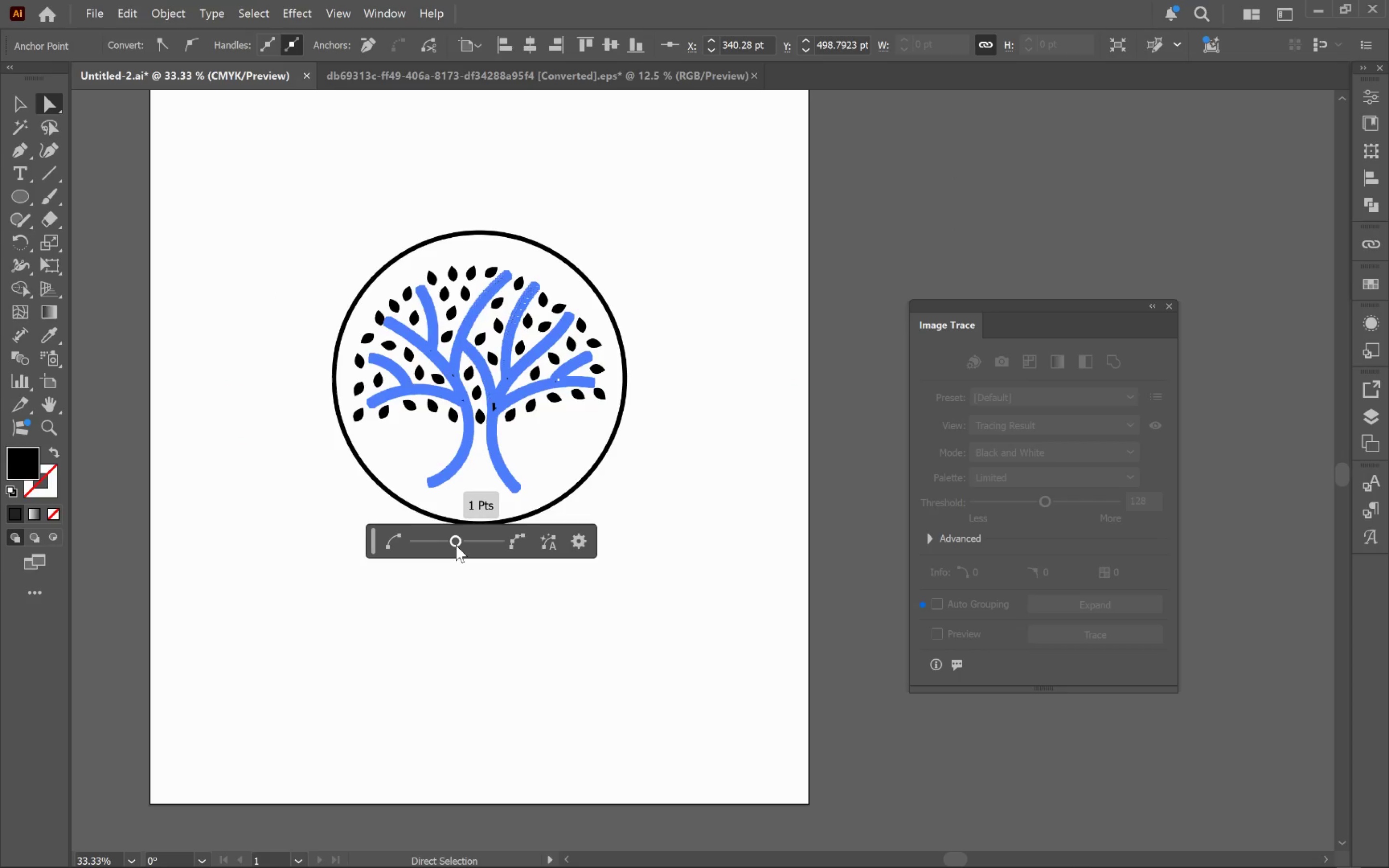 
left_click_drag(start_coordinate=[456, 545], to_coordinate=[431, 547])
 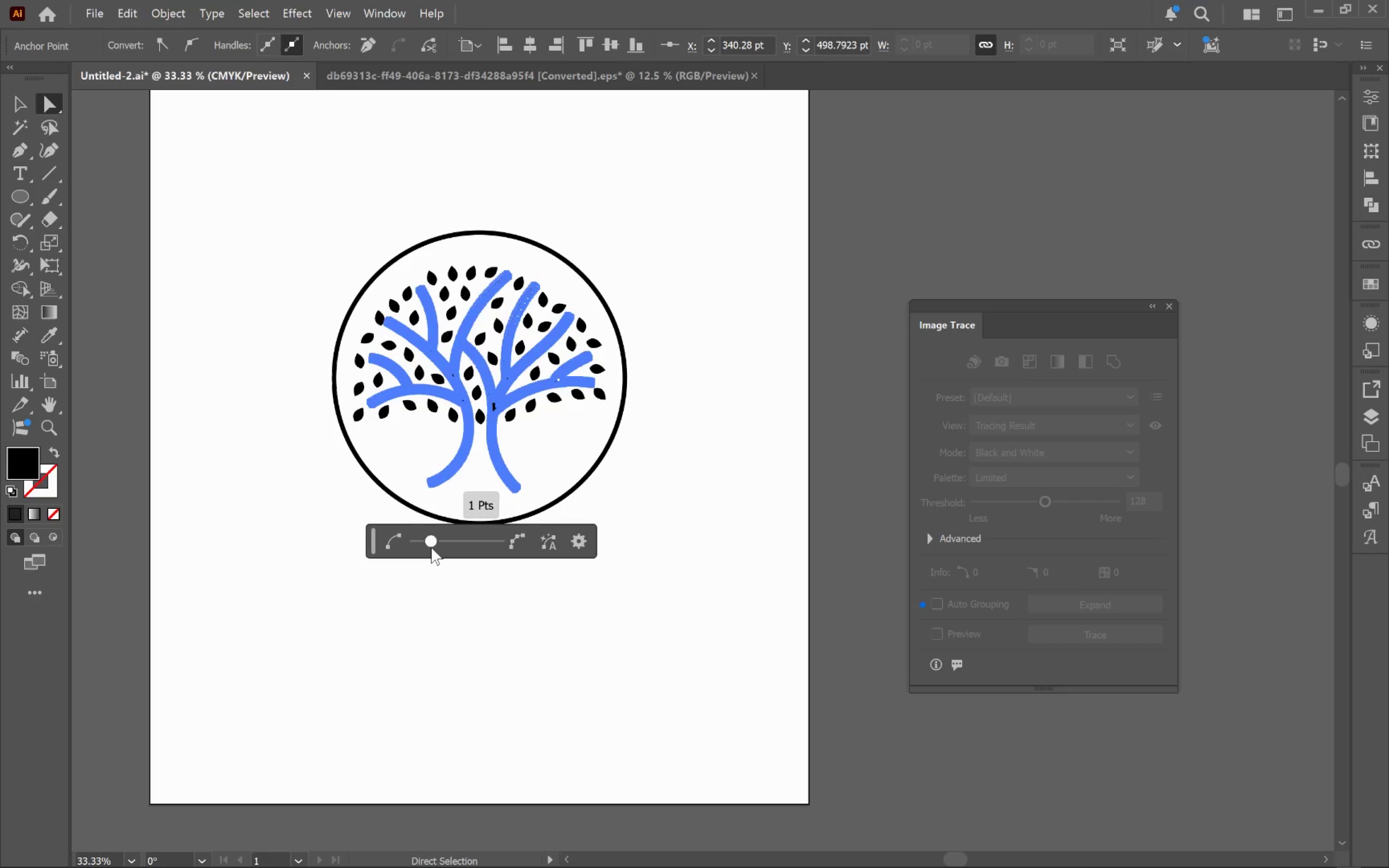 
left_click_drag(start_coordinate=[431, 547], to_coordinate=[409, 553])
 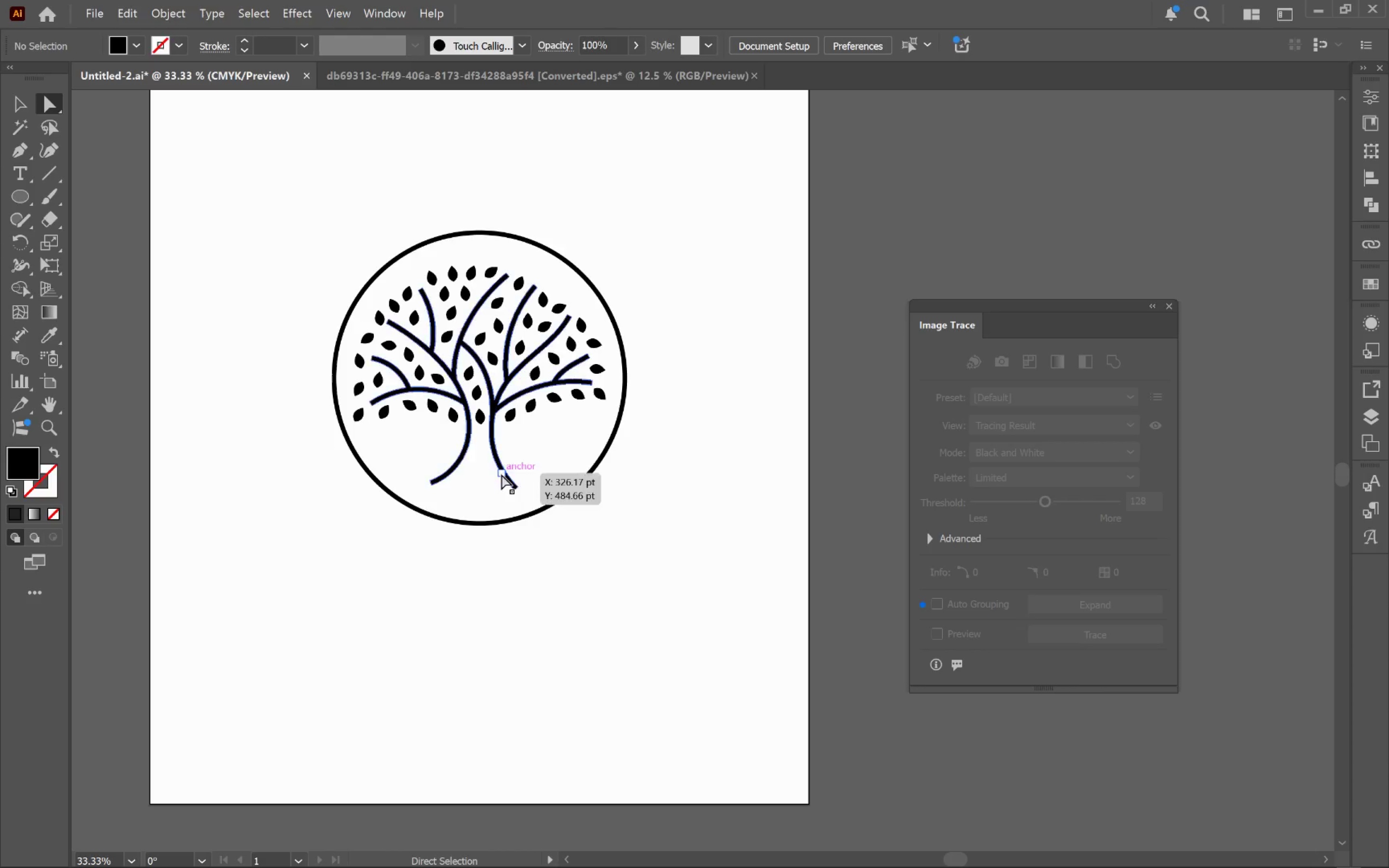 
hold_key(key=AltLeft, duration=0.59)
scroll: coordinate [504, 476], scroll_direction: up, amount: 5.0
 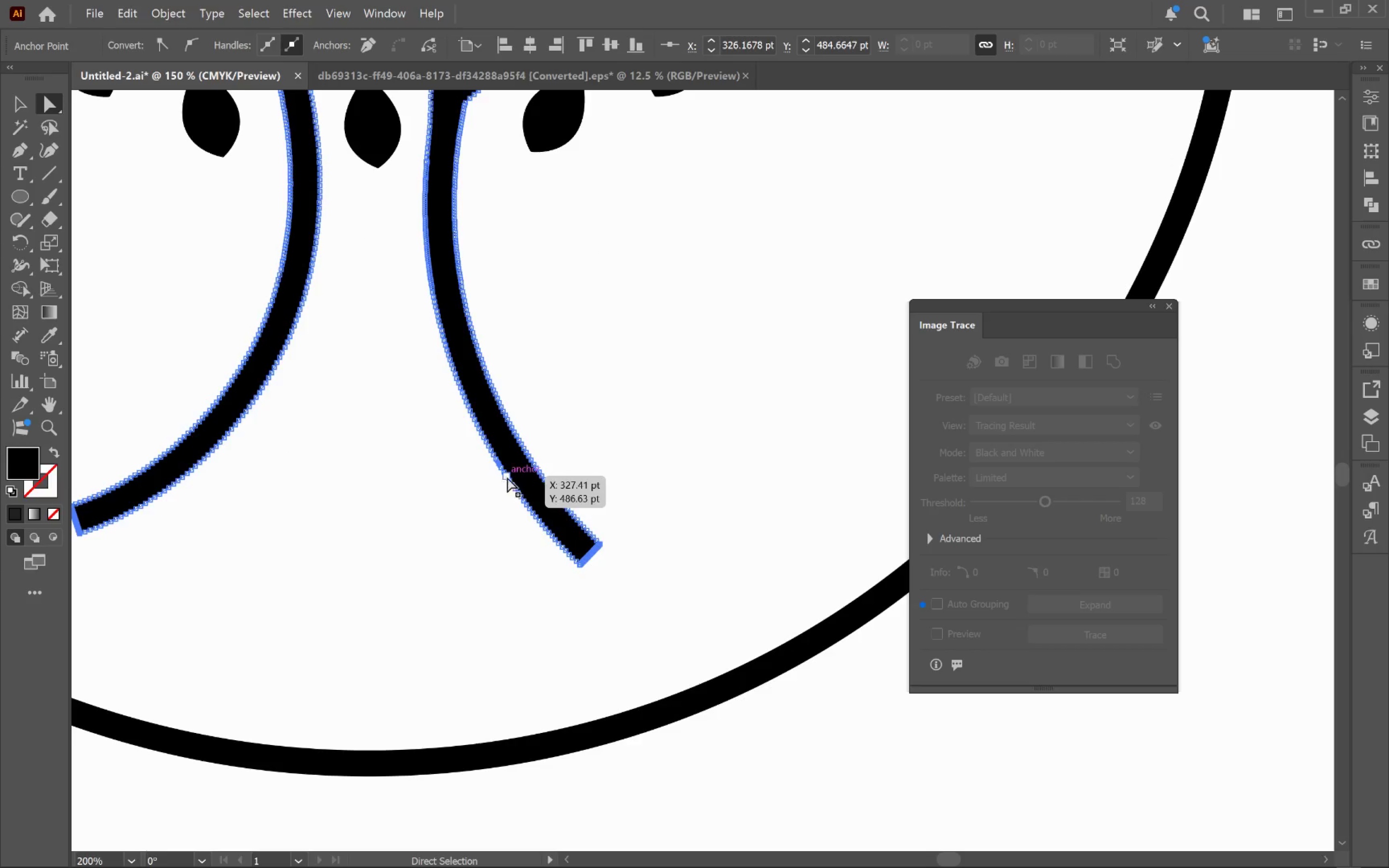 
right_click([522, 479])
 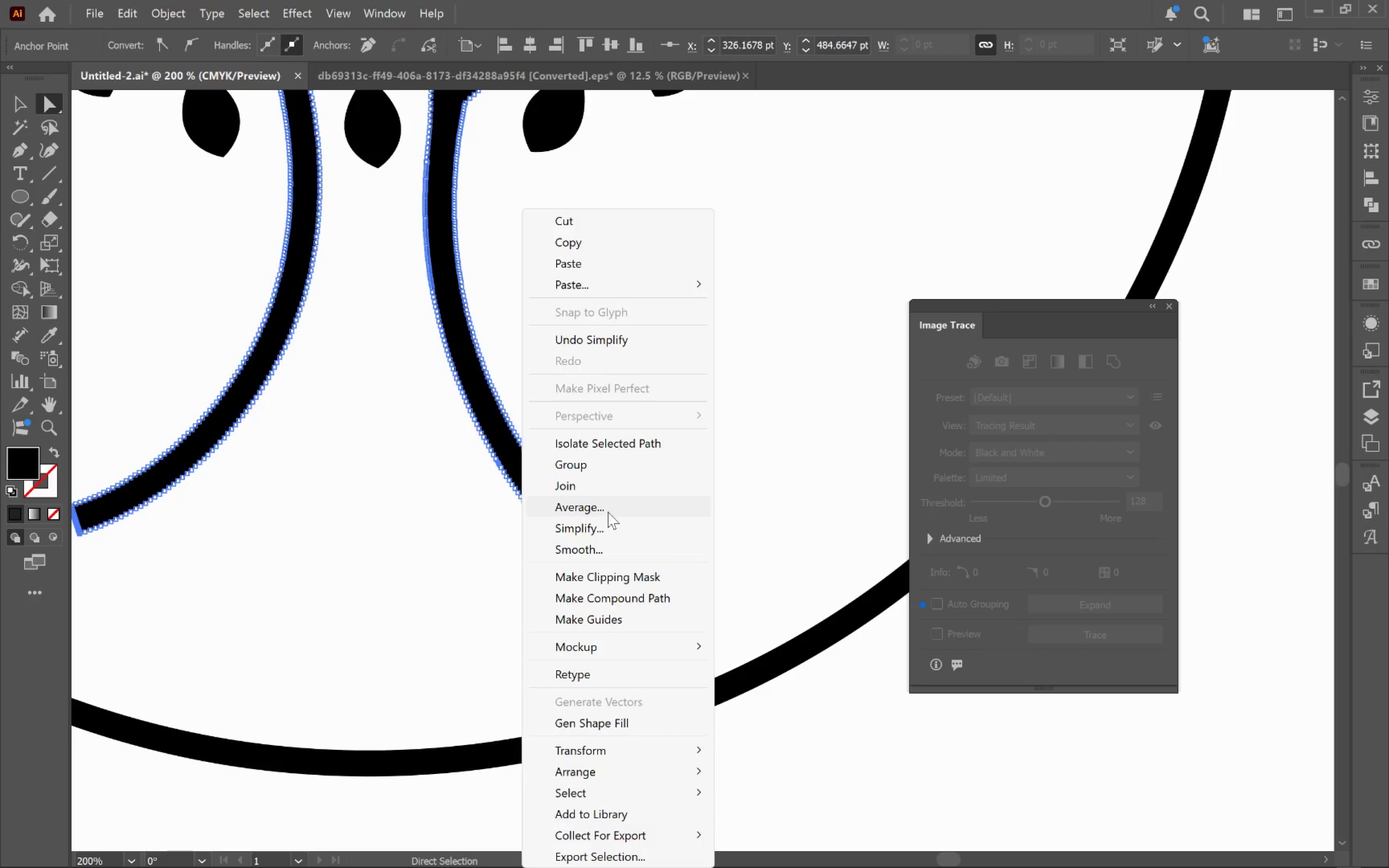 
left_click([395, 547])
 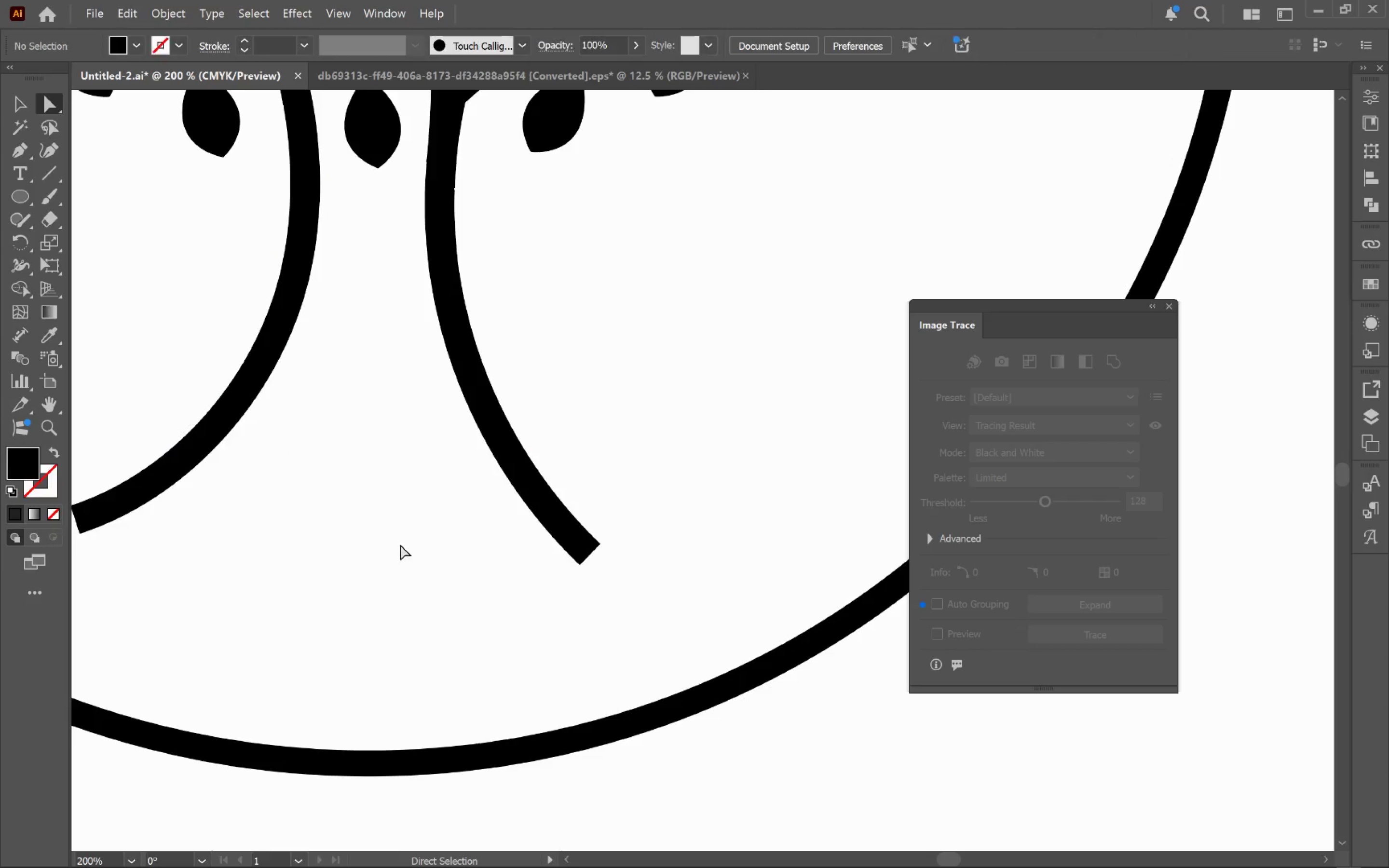 
type(av)
 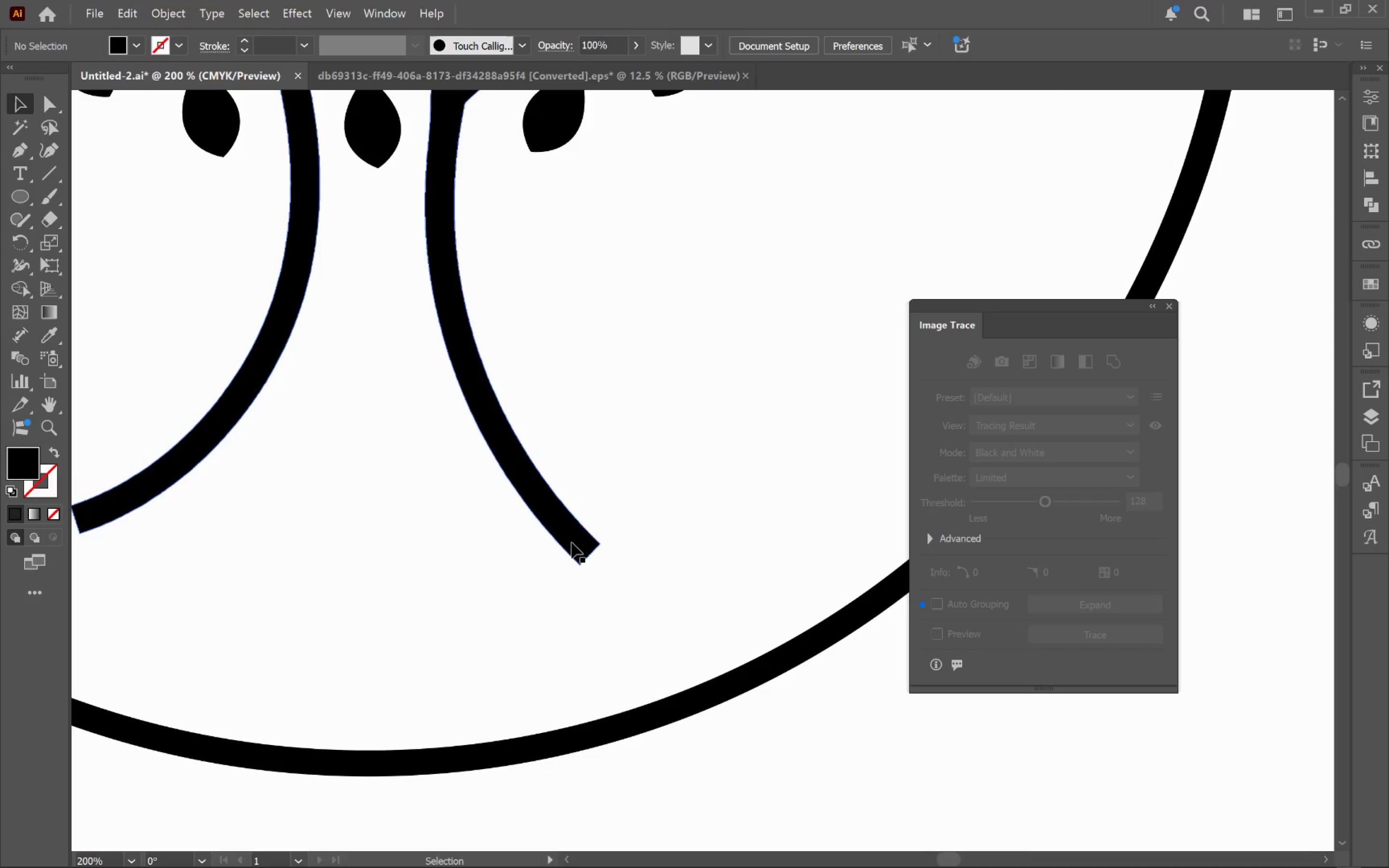 
left_click([572, 540])
 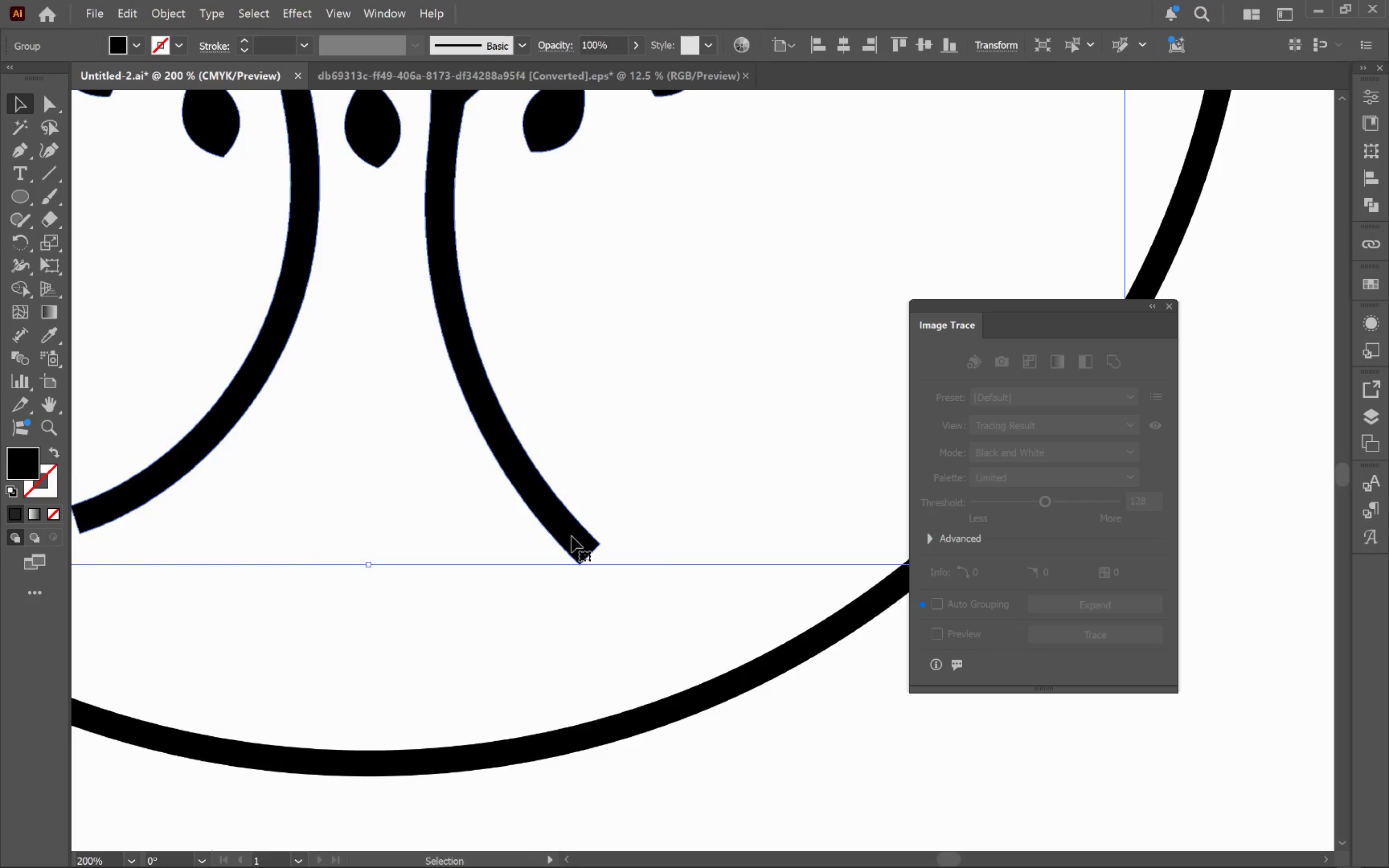 
right_click([572, 536])
 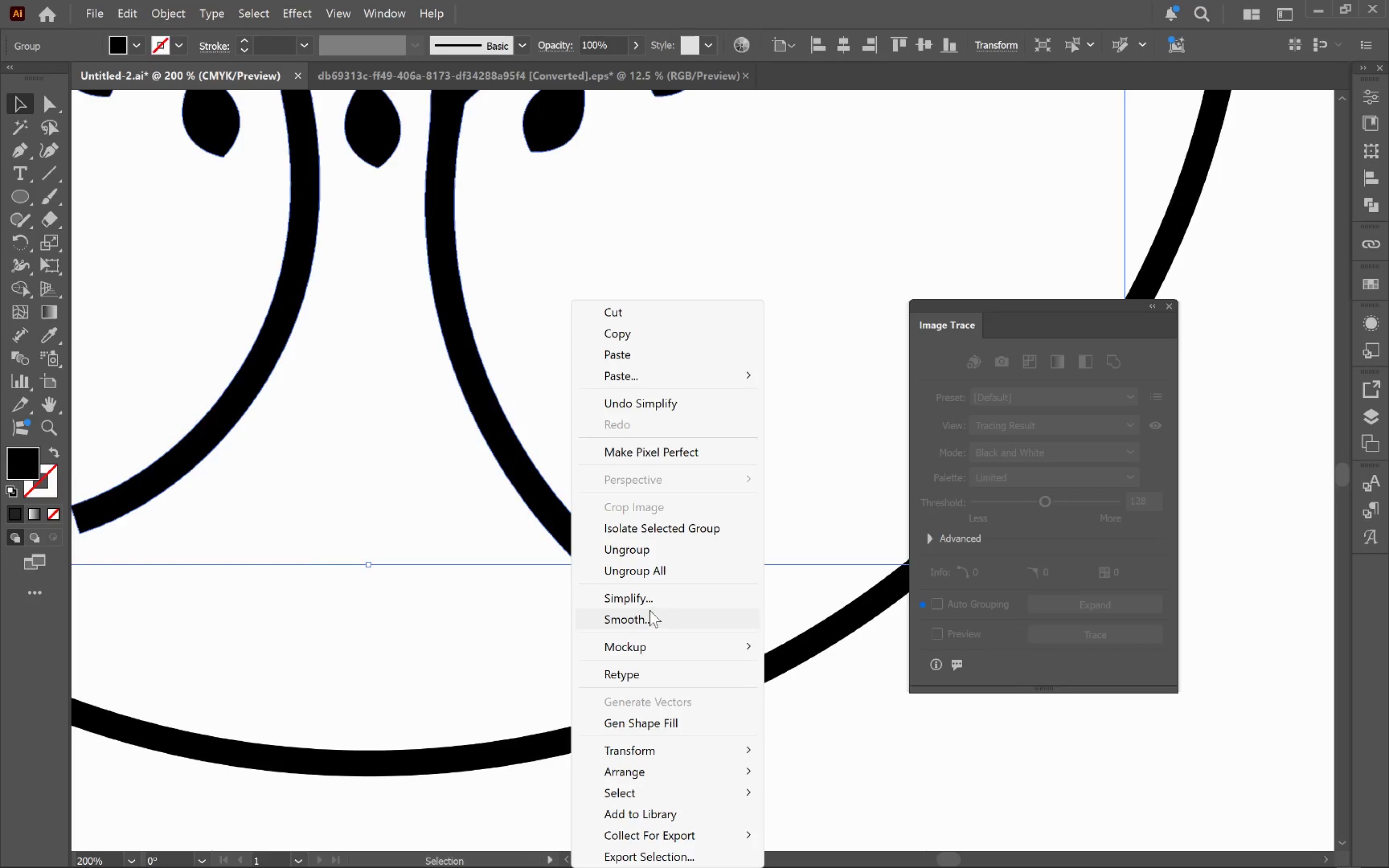 
left_click([650, 599])
 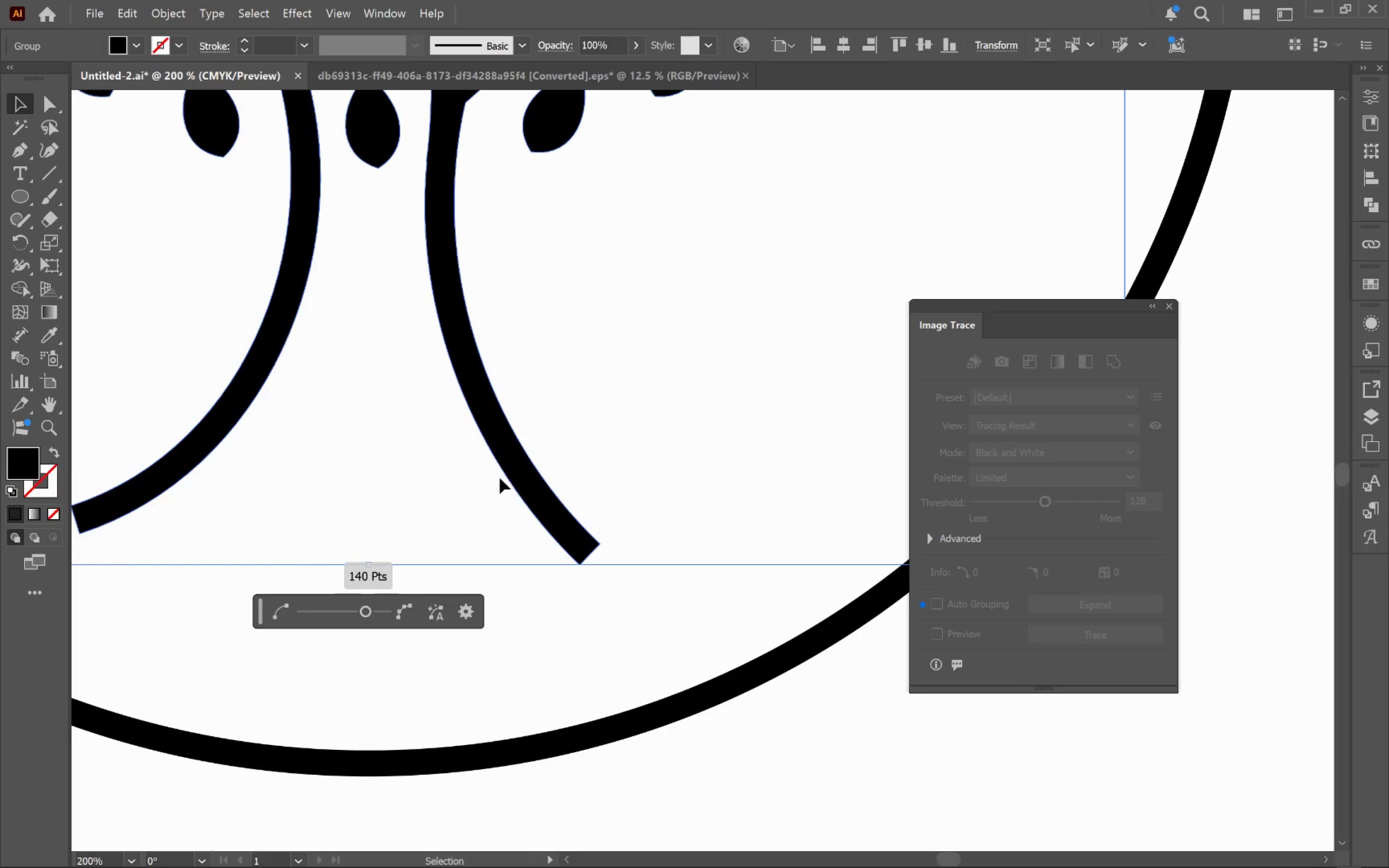 
hold_key(key=AltLeft, duration=0.86)
 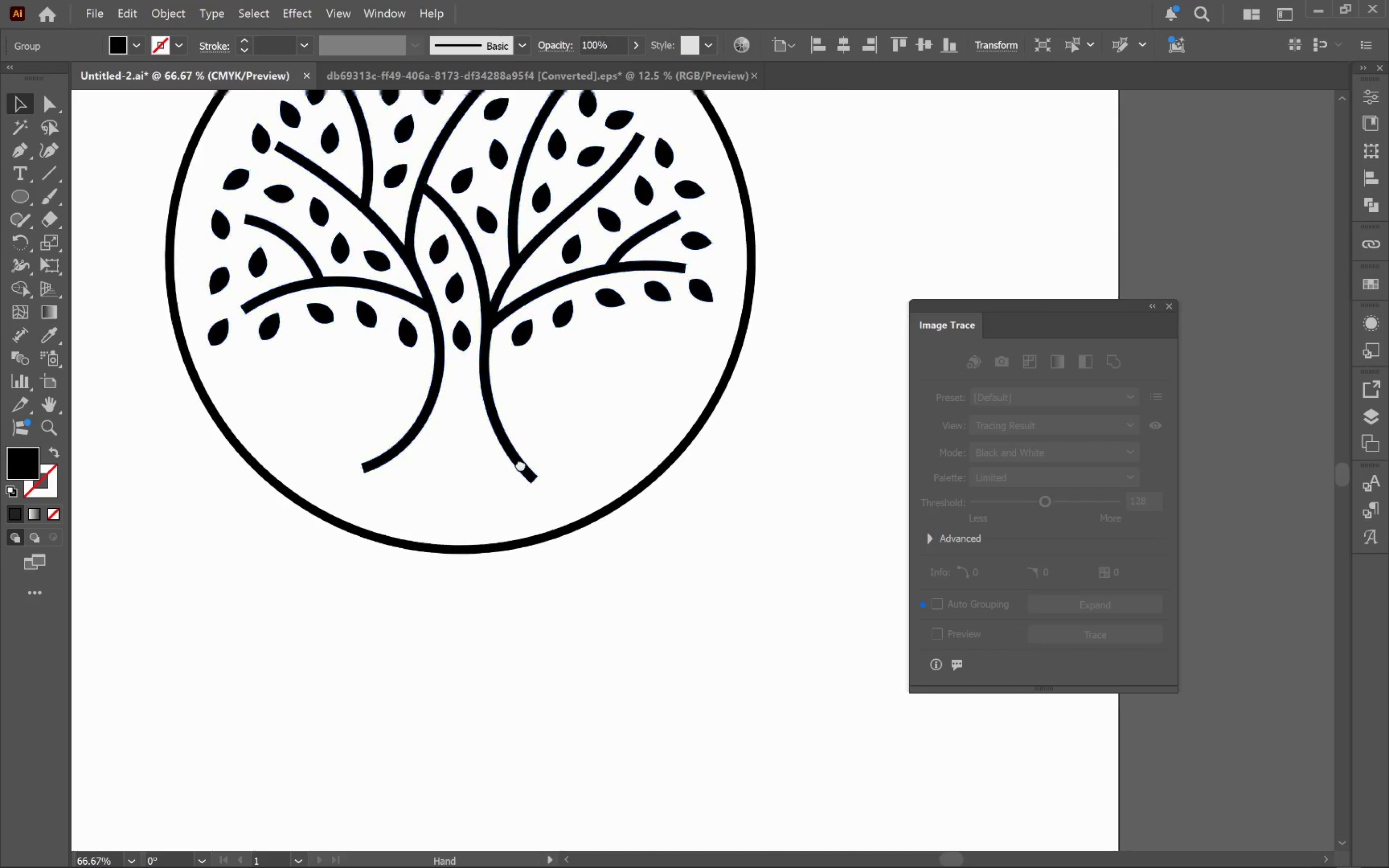 
hold_key(key=Space, duration=0.64)
 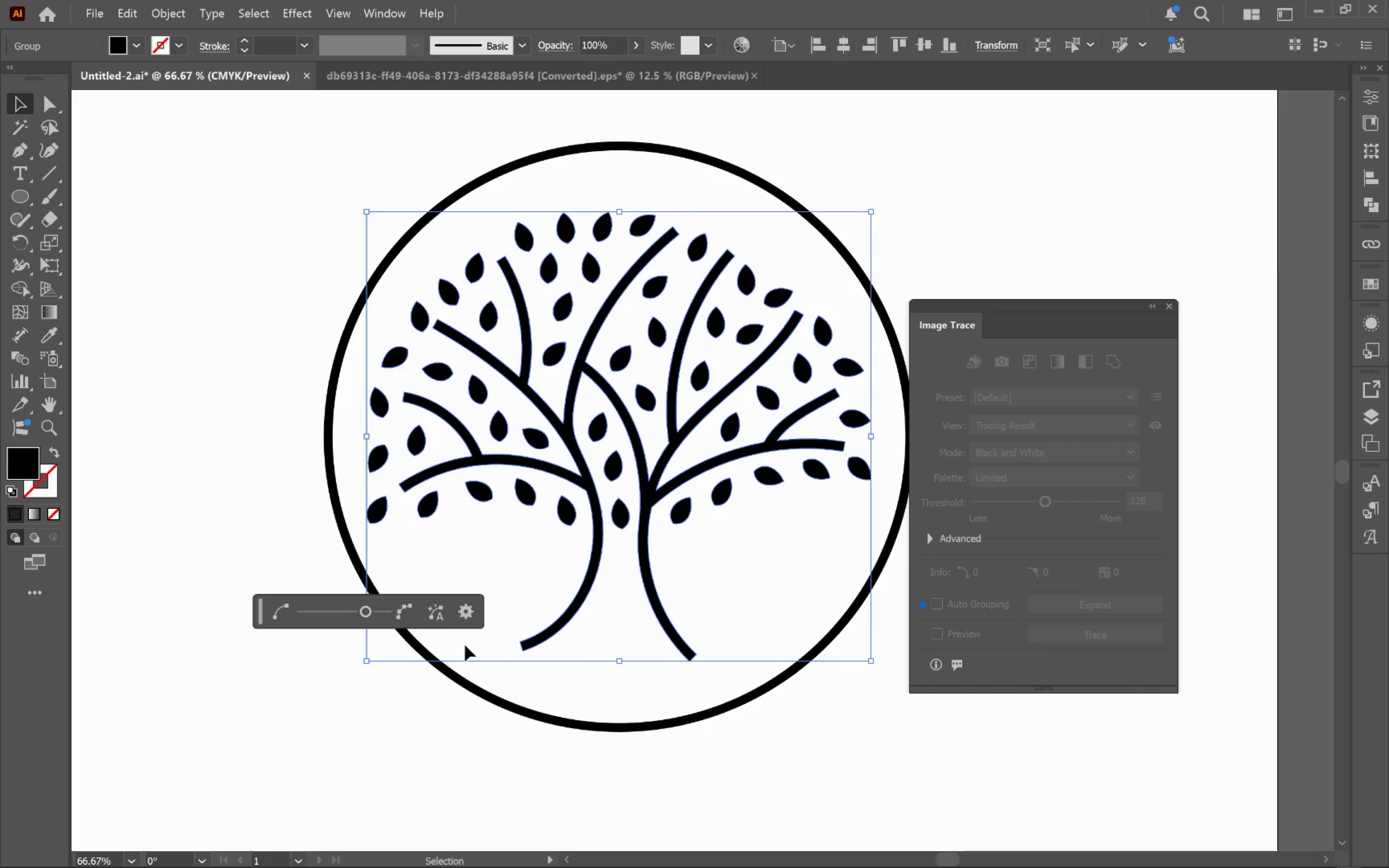 
left_click_drag(start_coordinate=[504, 451], to_coordinate=[670, 635])
 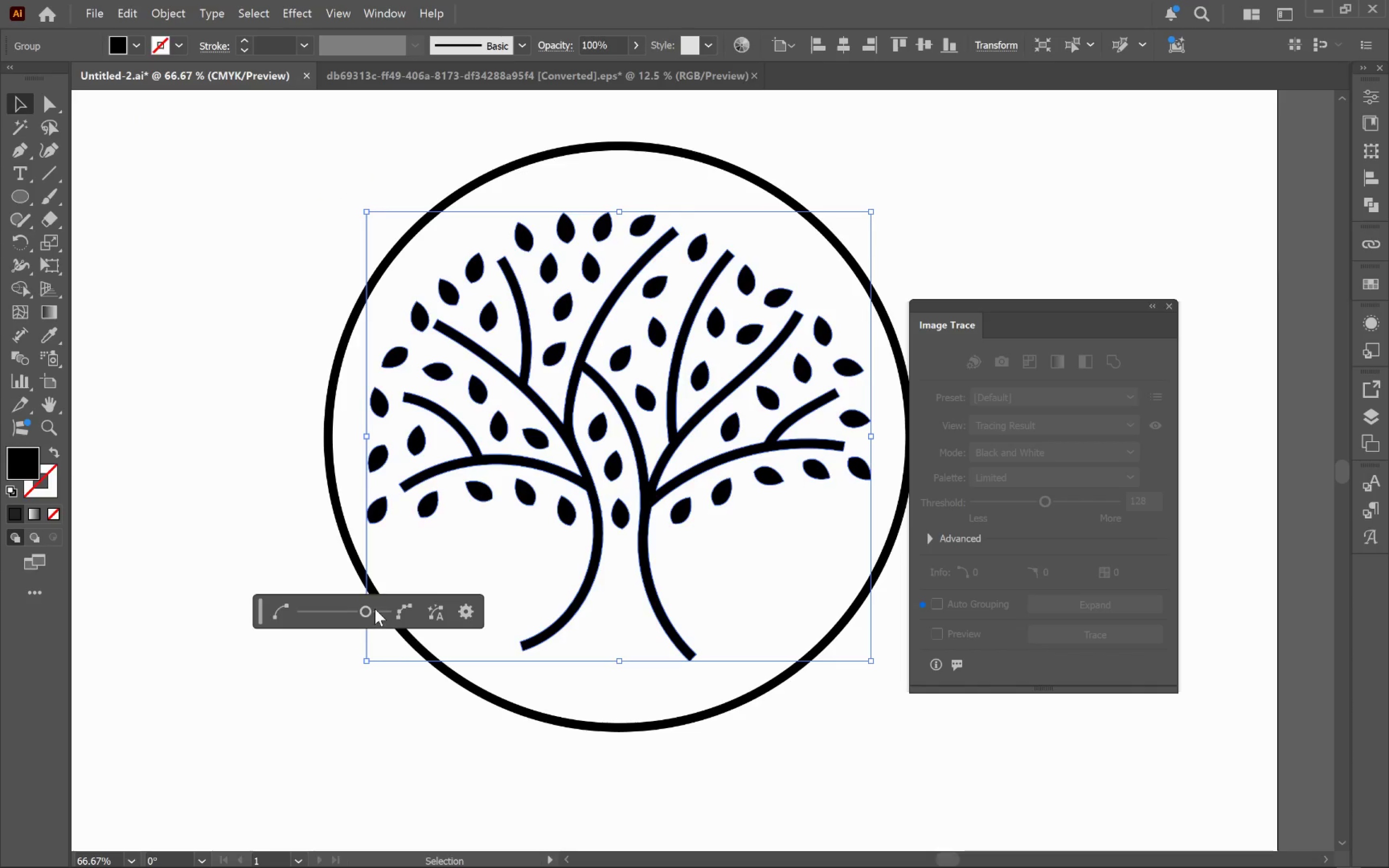 
scroll: coordinate [495, 469], scroll_direction: down, amount: 4.0
 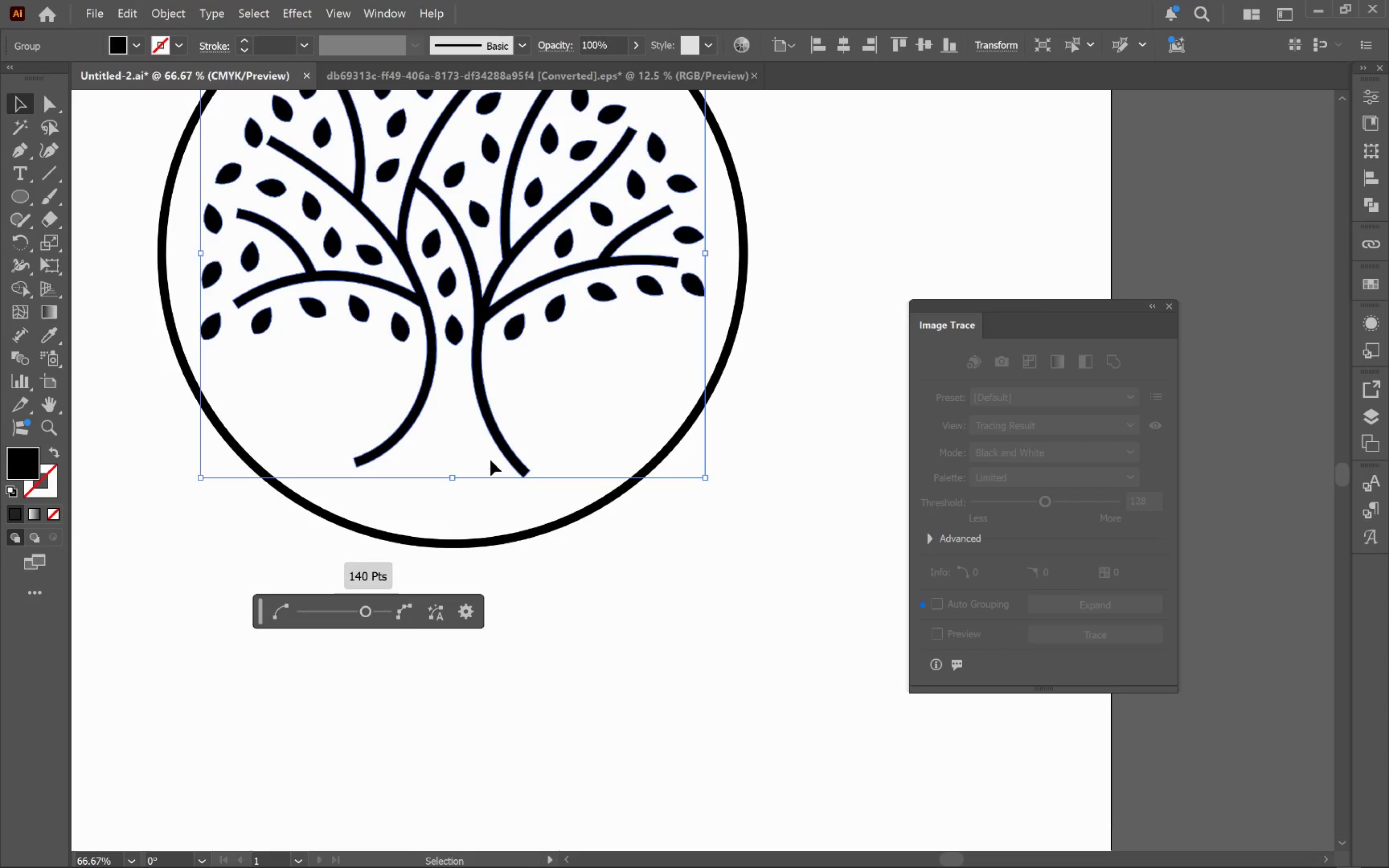 
left_click_drag(start_coordinate=[361, 610], to_coordinate=[341, 611])
 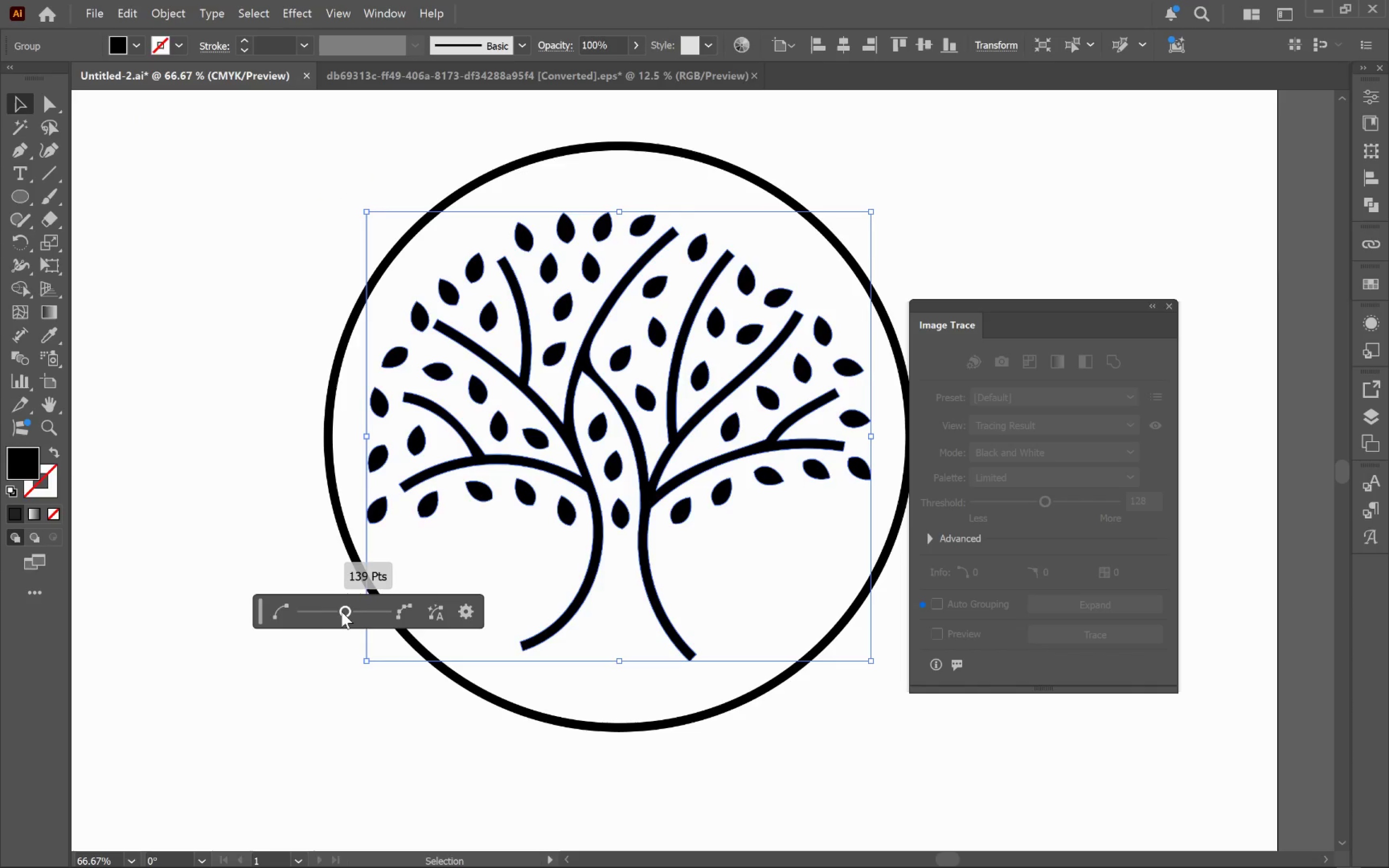 
left_click_drag(start_coordinate=[341, 611], to_coordinate=[319, 611])
 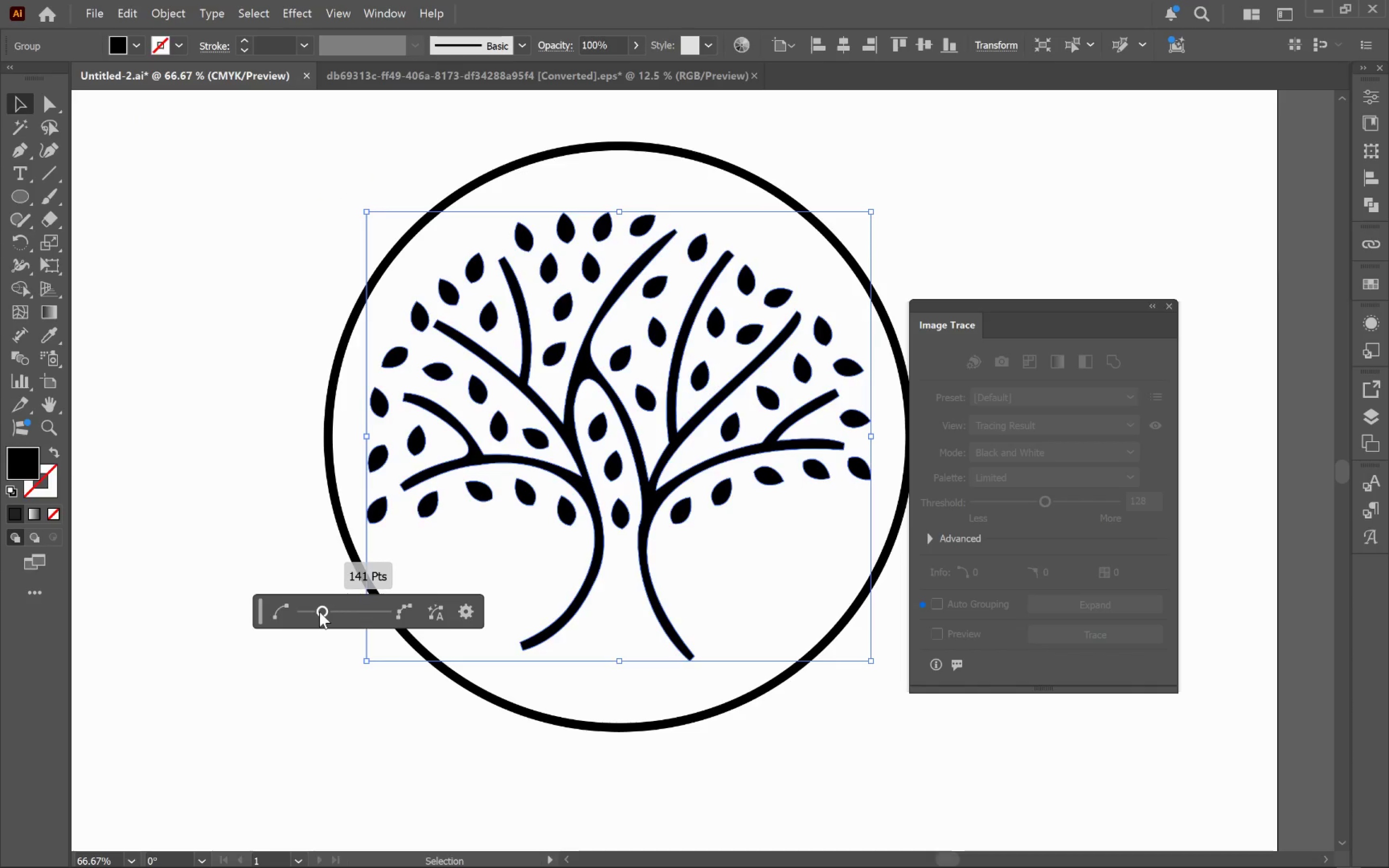 
left_click_drag(start_coordinate=[319, 611], to_coordinate=[313, 610])
 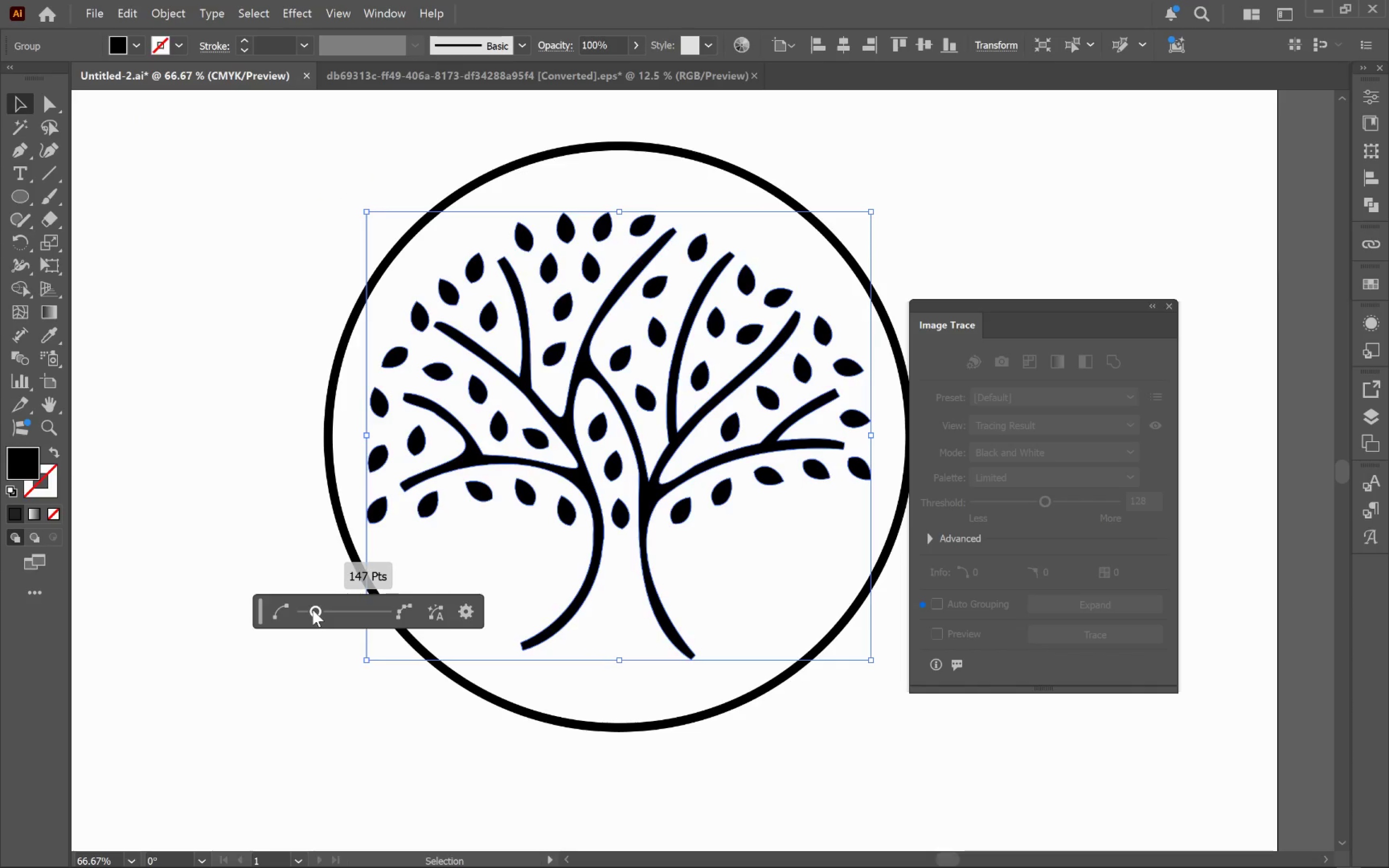 
left_click_drag(start_coordinate=[313, 610], to_coordinate=[306, 609])
 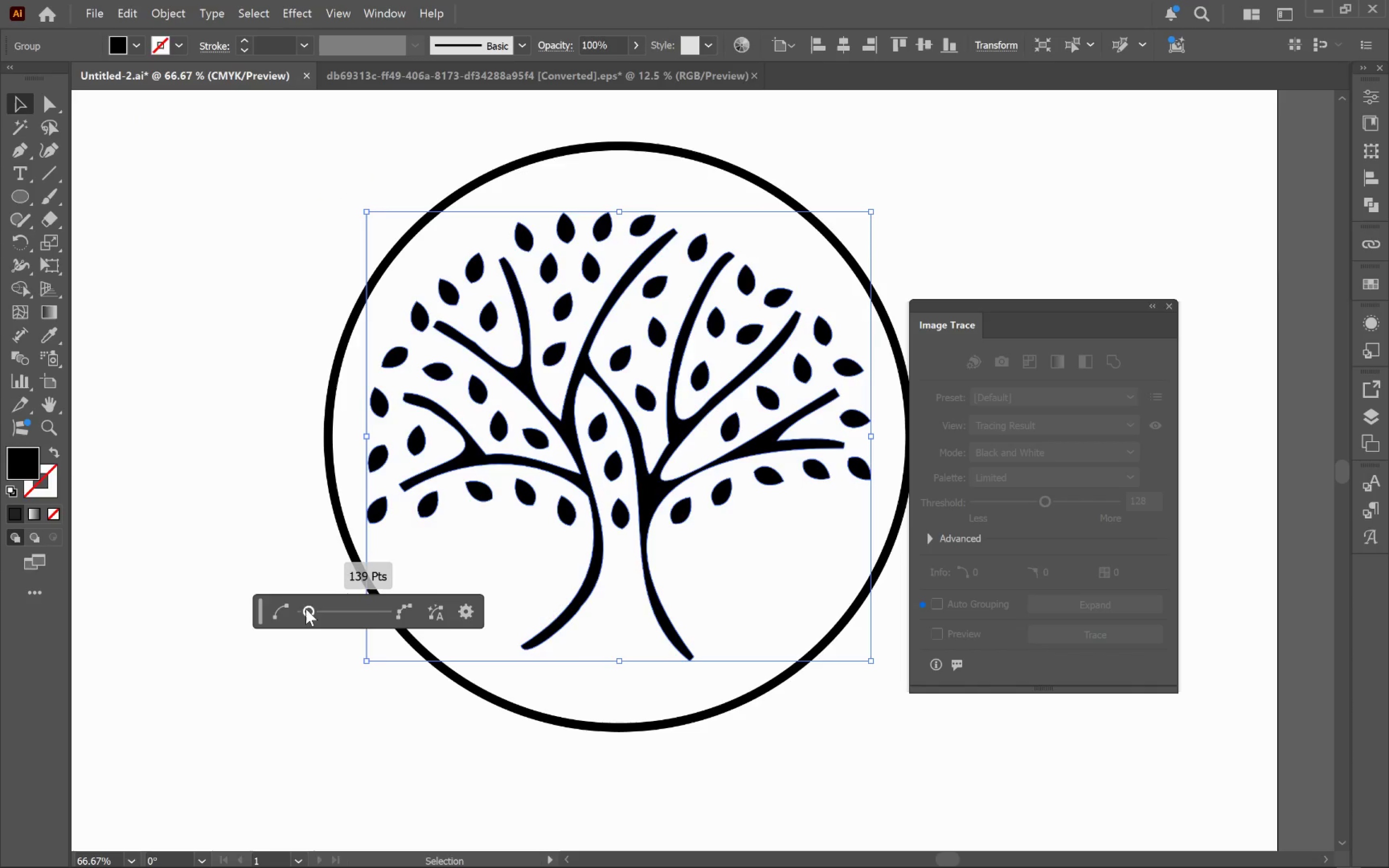 
left_click_drag(start_coordinate=[306, 609], to_coordinate=[316, 613])
 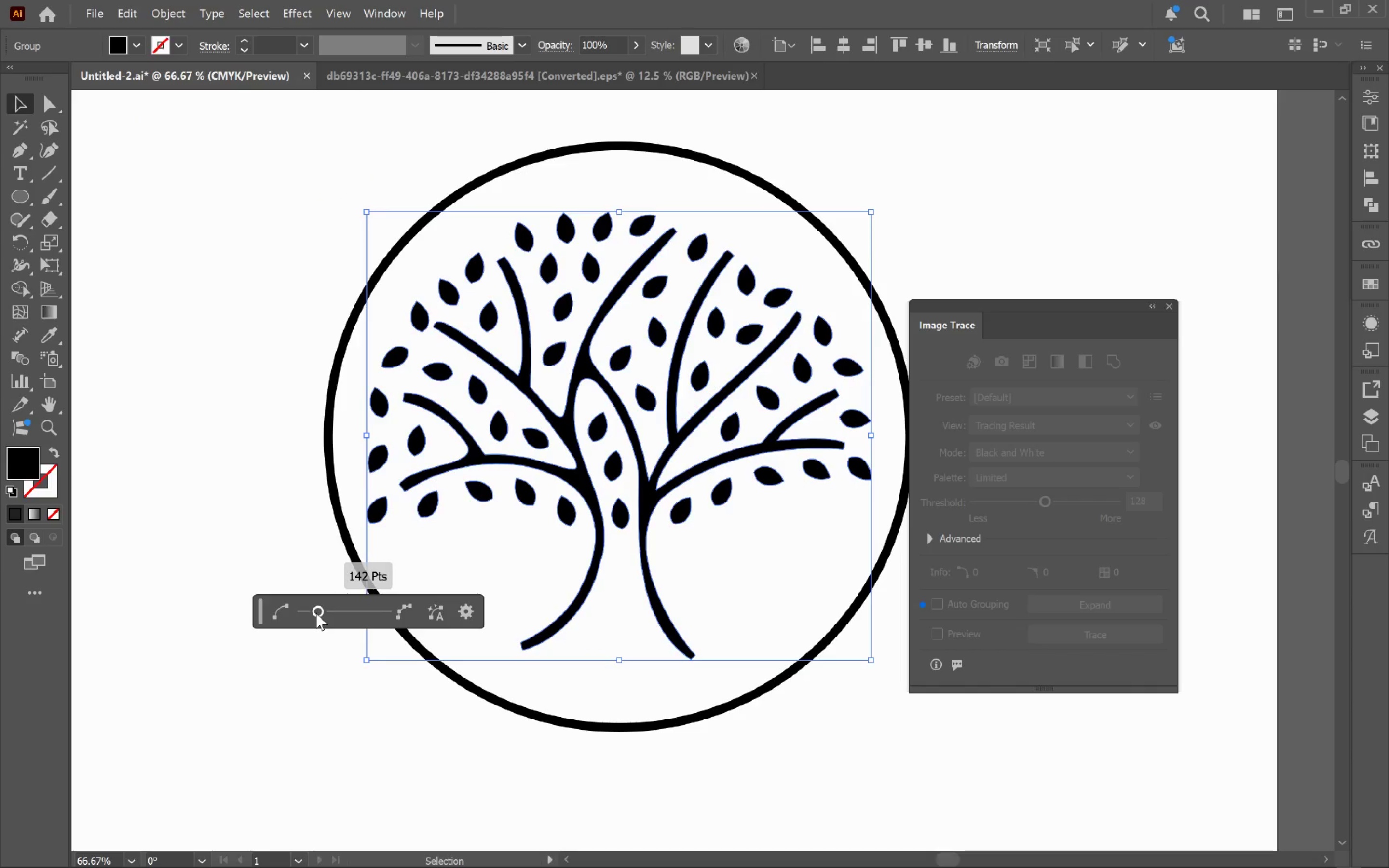 
left_click_drag(start_coordinate=[316, 613], to_coordinate=[313, 613])
 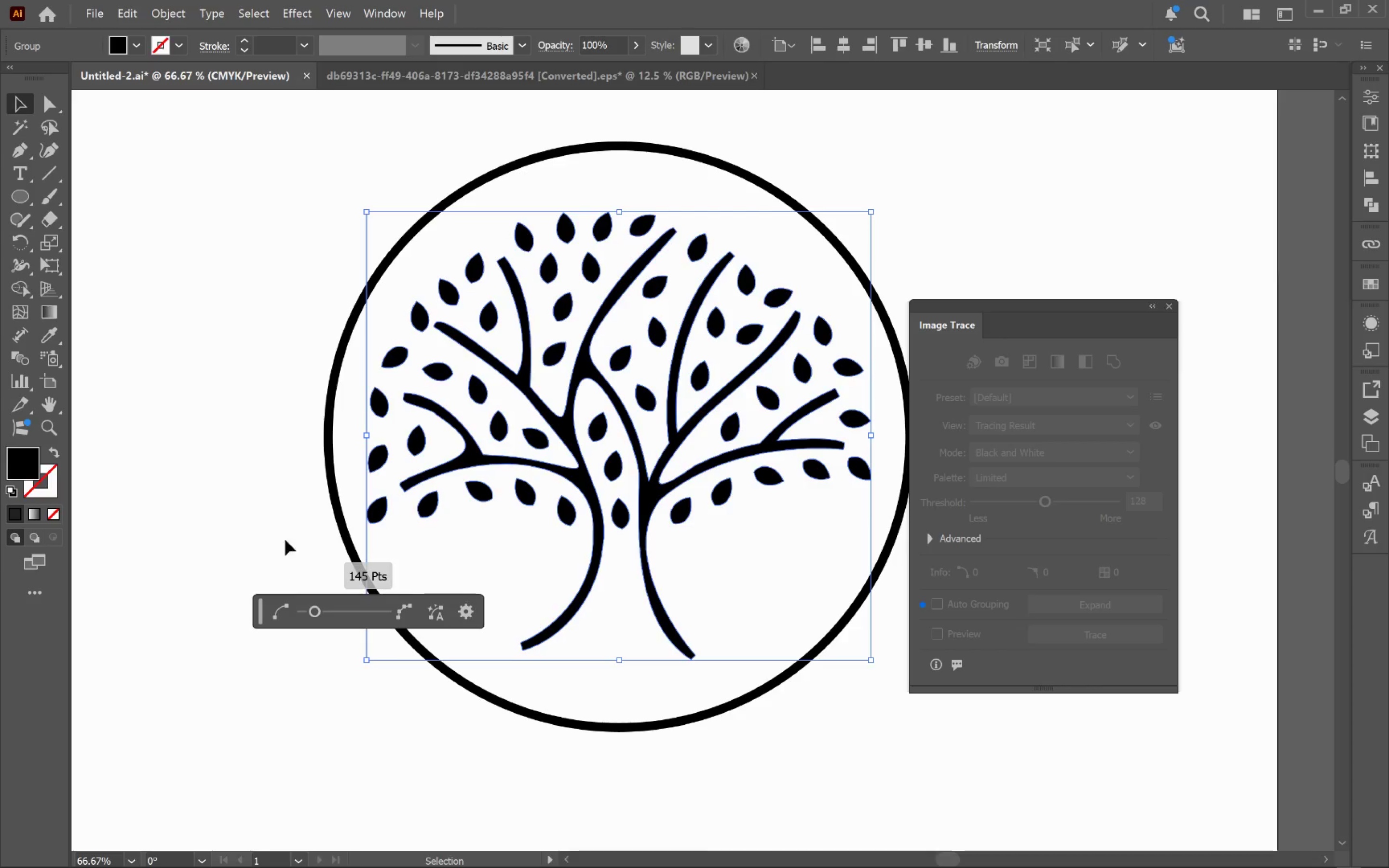 
left_click([275, 505])
 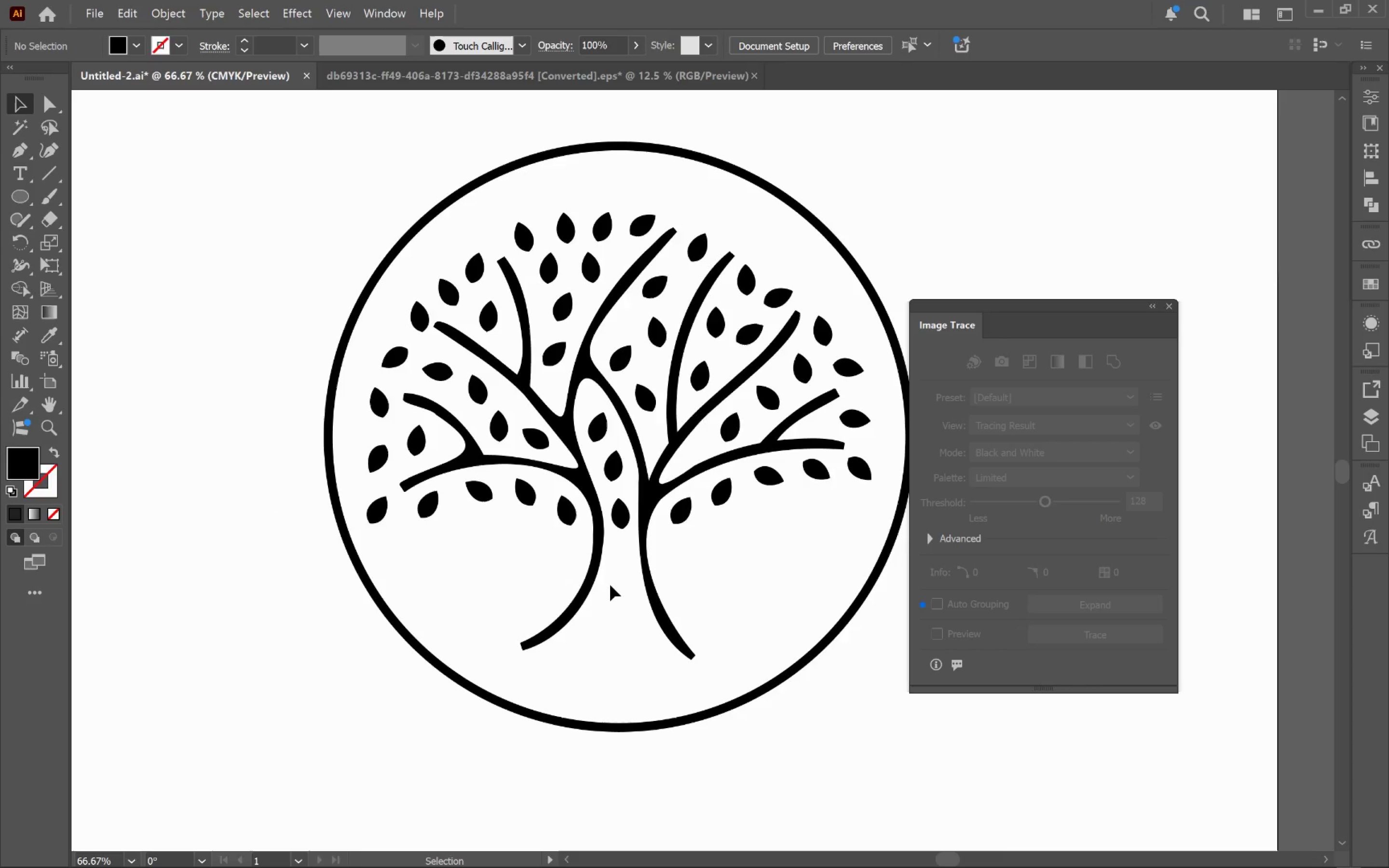 
left_click([584, 584])
 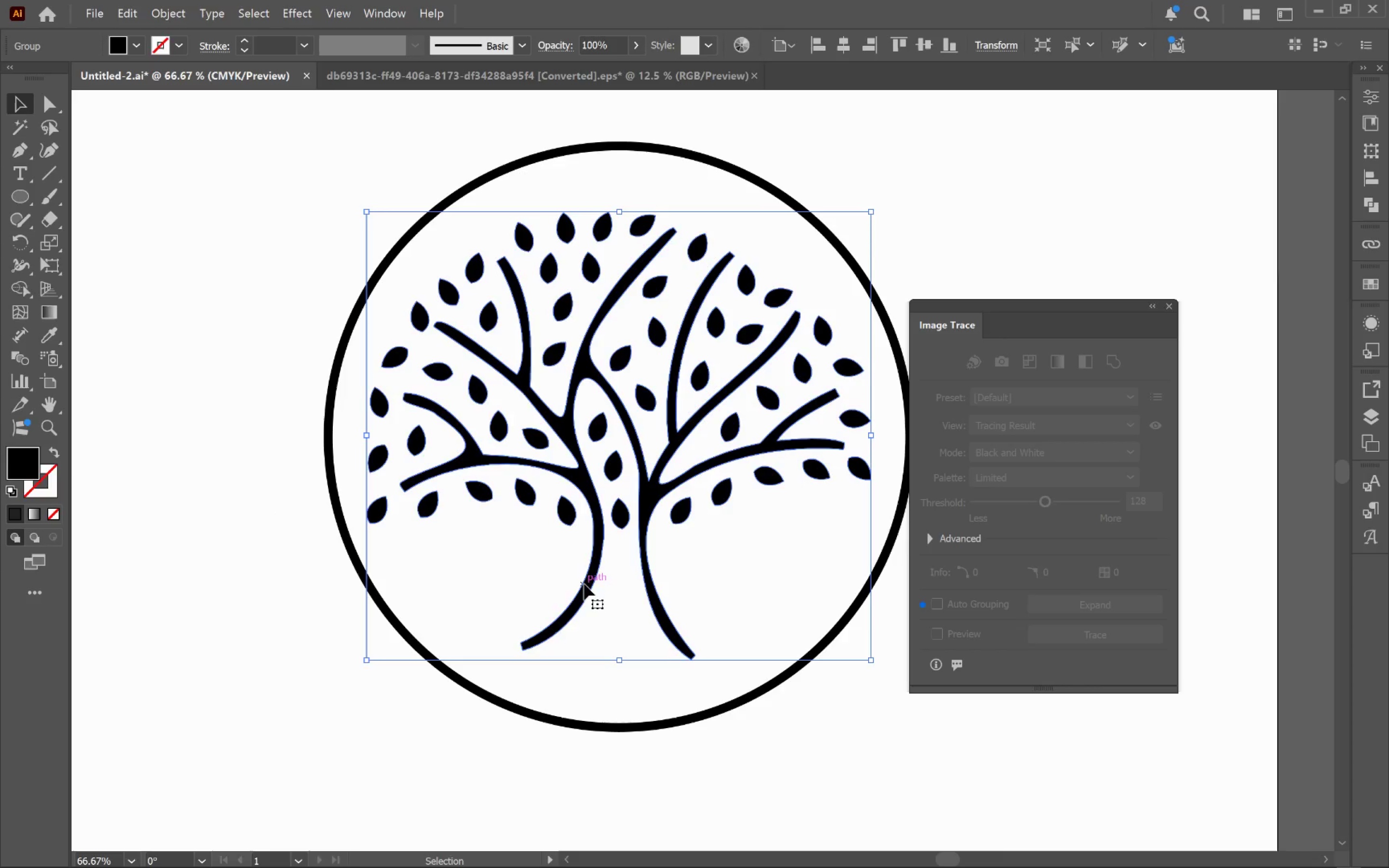 
right_click([584, 584])
 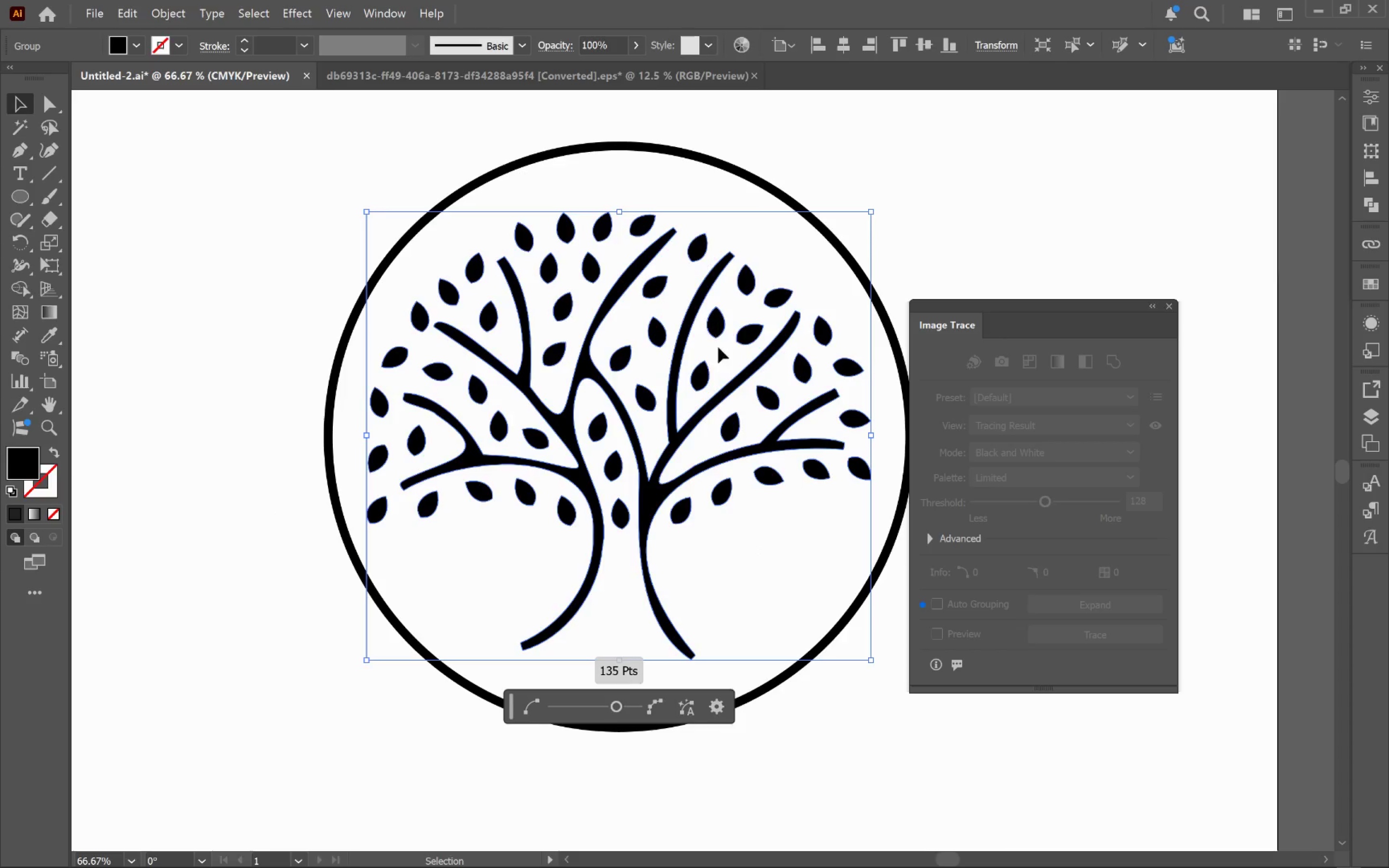 
left_click_drag(start_coordinate=[617, 706], to_coordinate=[595, 709])
 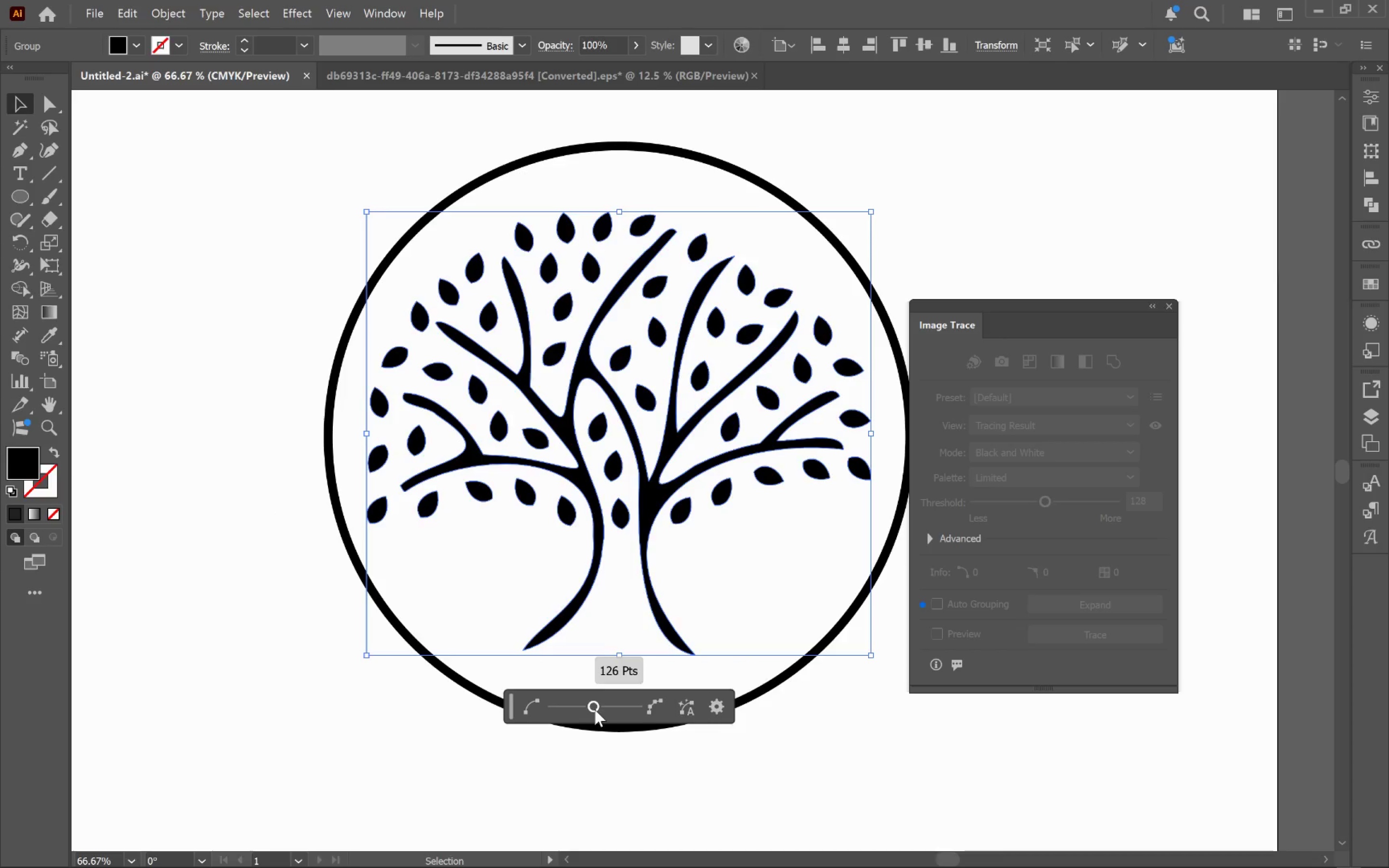 
left_click_drag(start_coordinate=[595, 709], to_coordinate=[567, 710])
 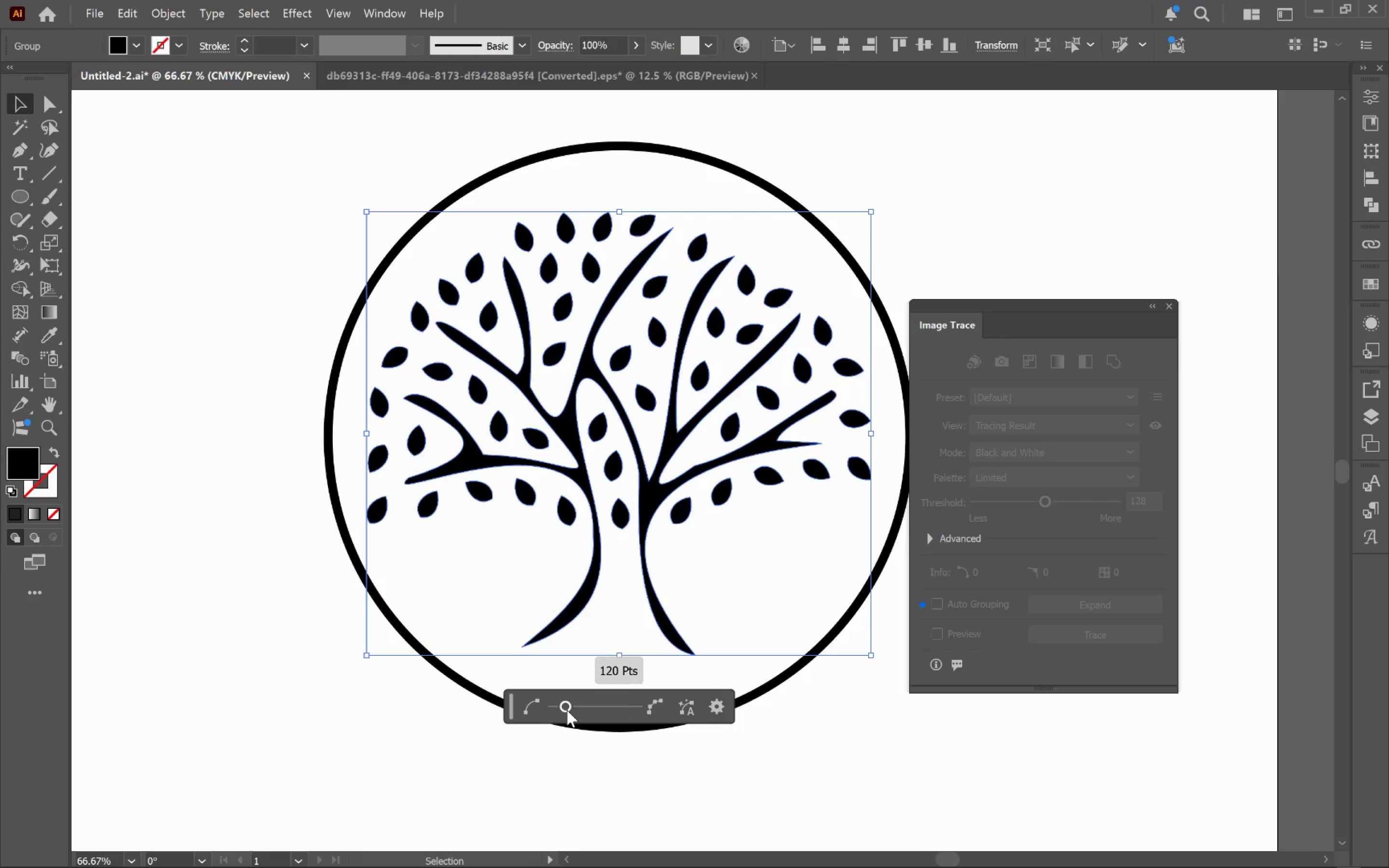 
left_click_drag(start_coordinate=[567, 710], to_coordinate=[561, 712])
 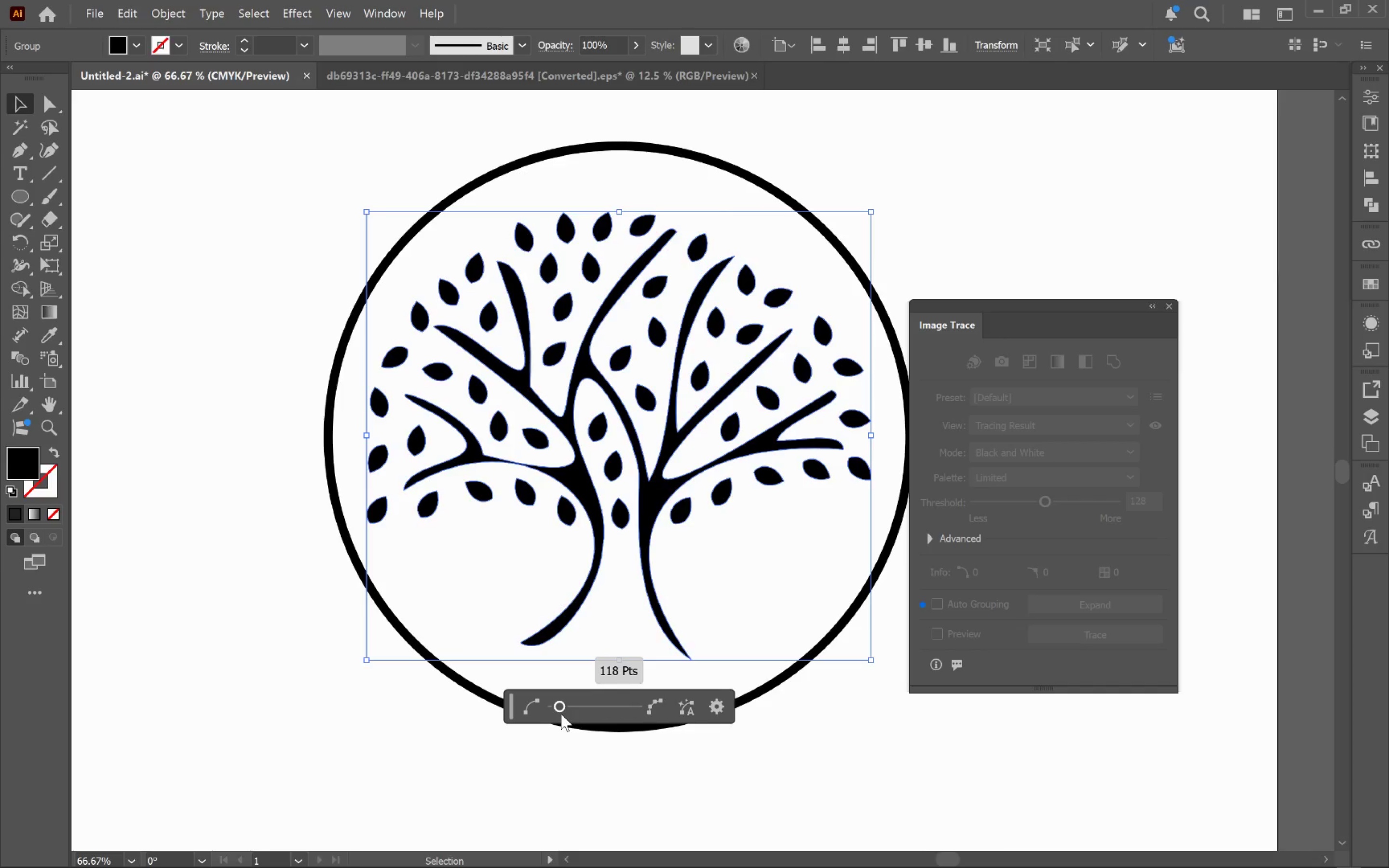 
left_click_drag(start_coordinate=[561, 714], to_coordinate=[556, 712])
 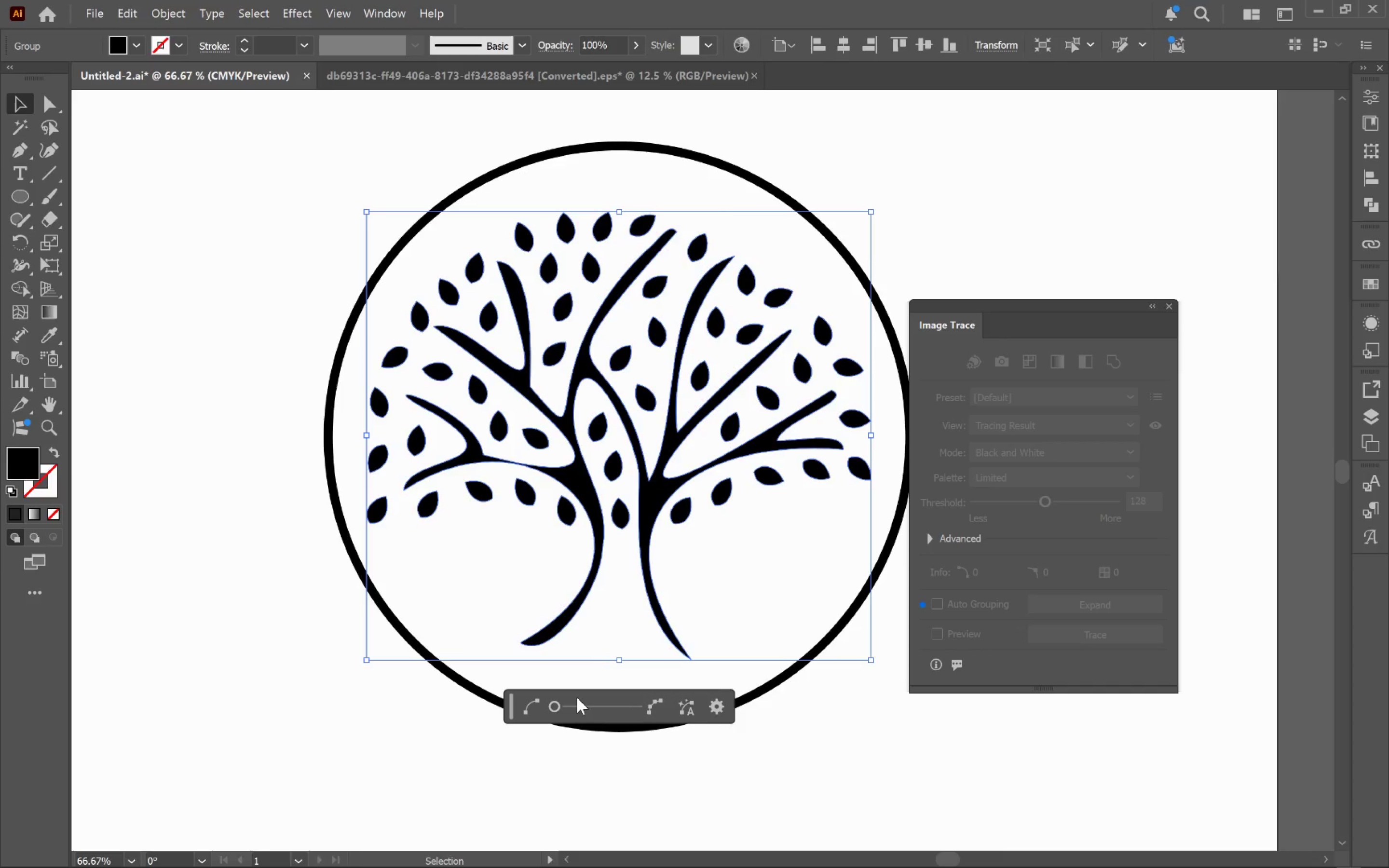 
left_click([778, 598])
 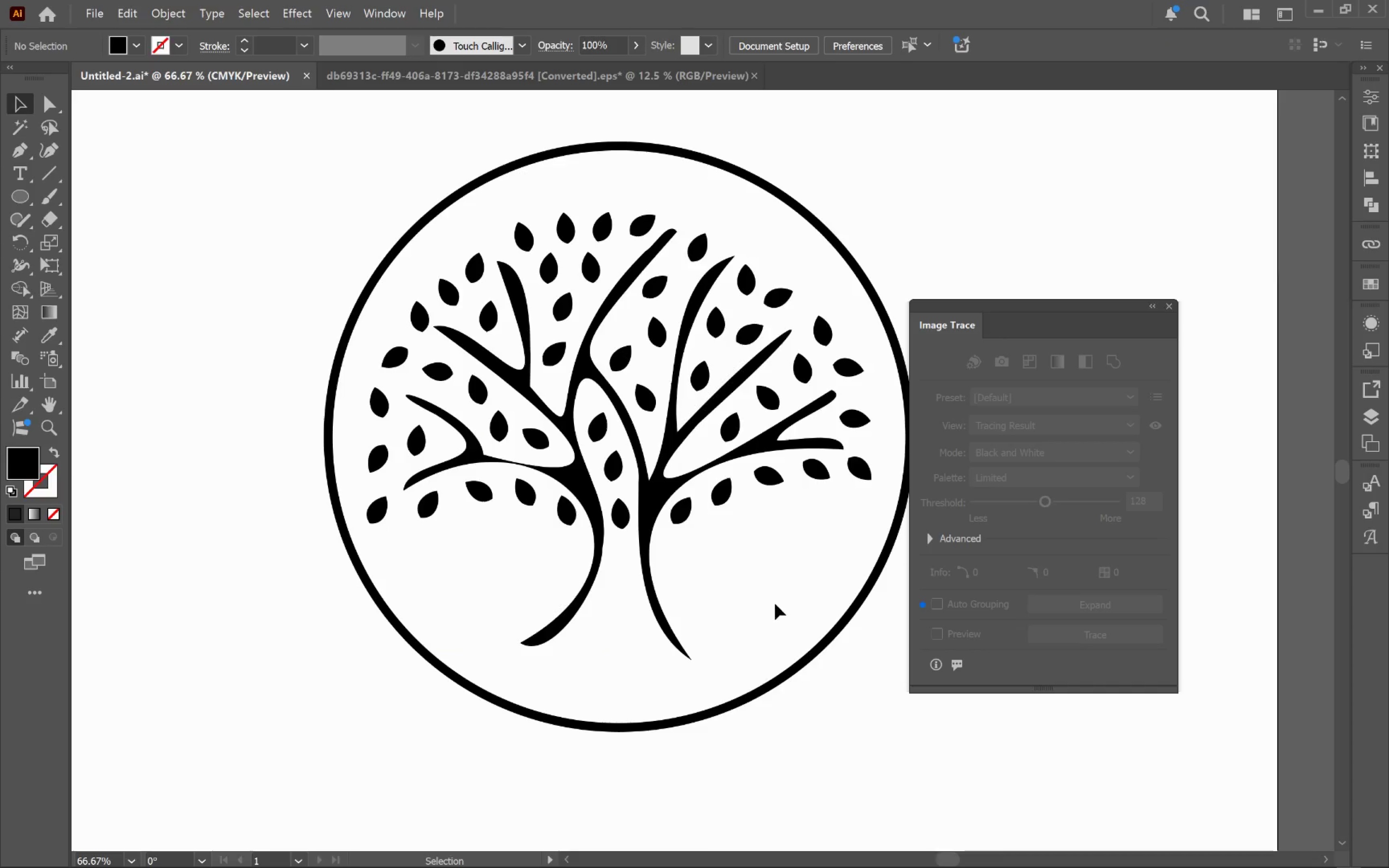 
hold_key(key=Space, duration=1.05)
 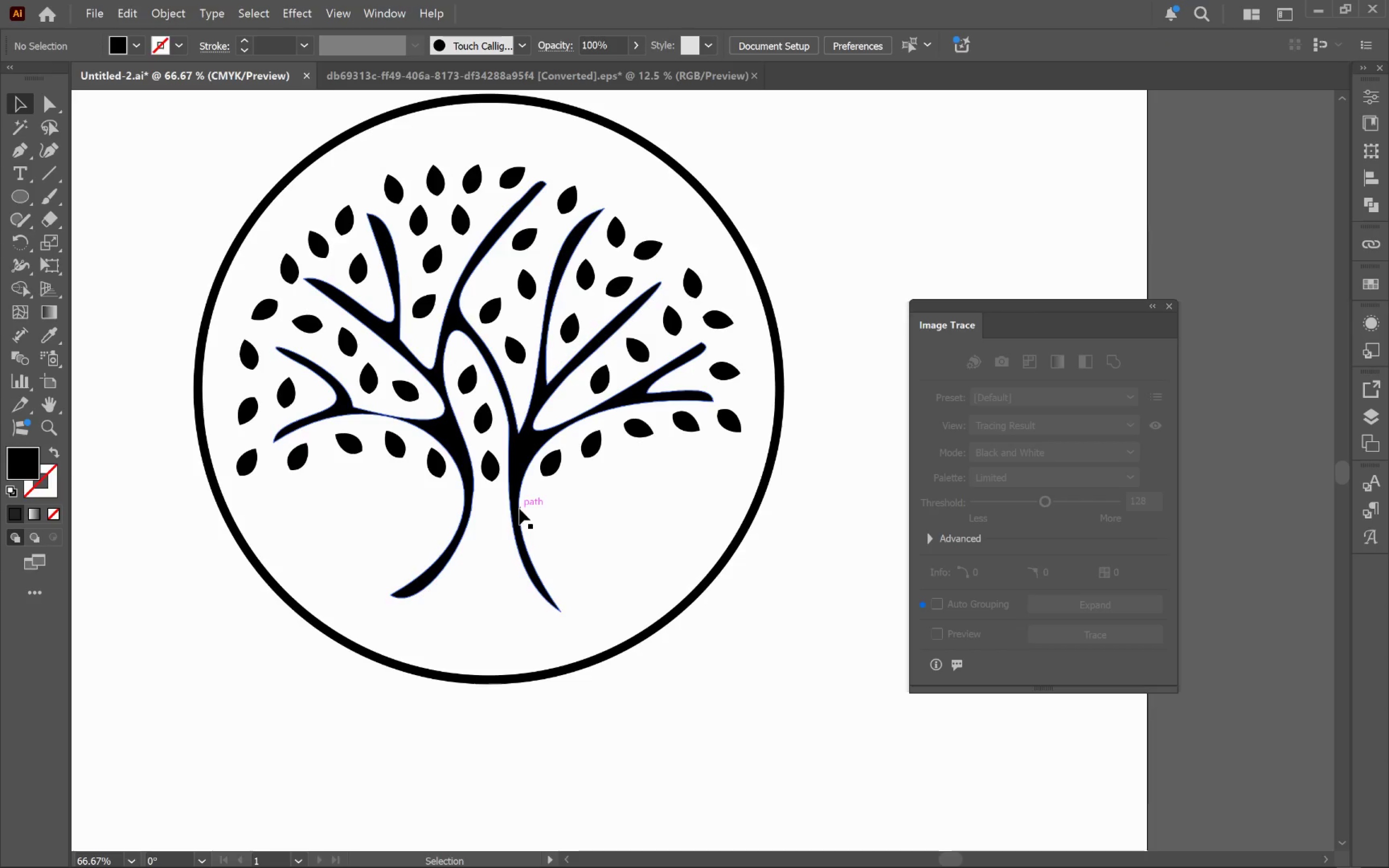 
left_click_drag(start_coordinate=[747, 603], to_coordinate=[616, 554])
 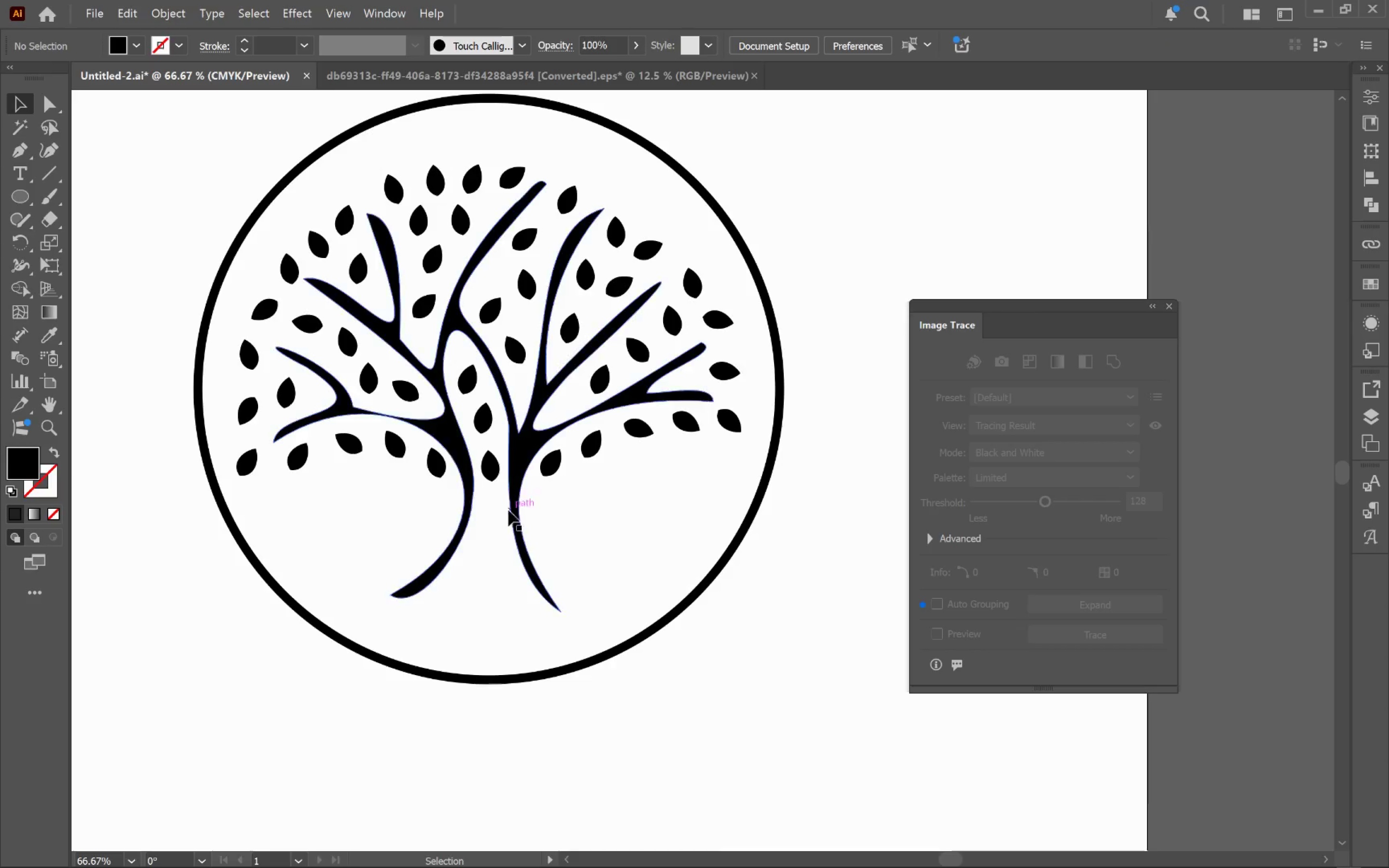 
left_click([519, 509])
 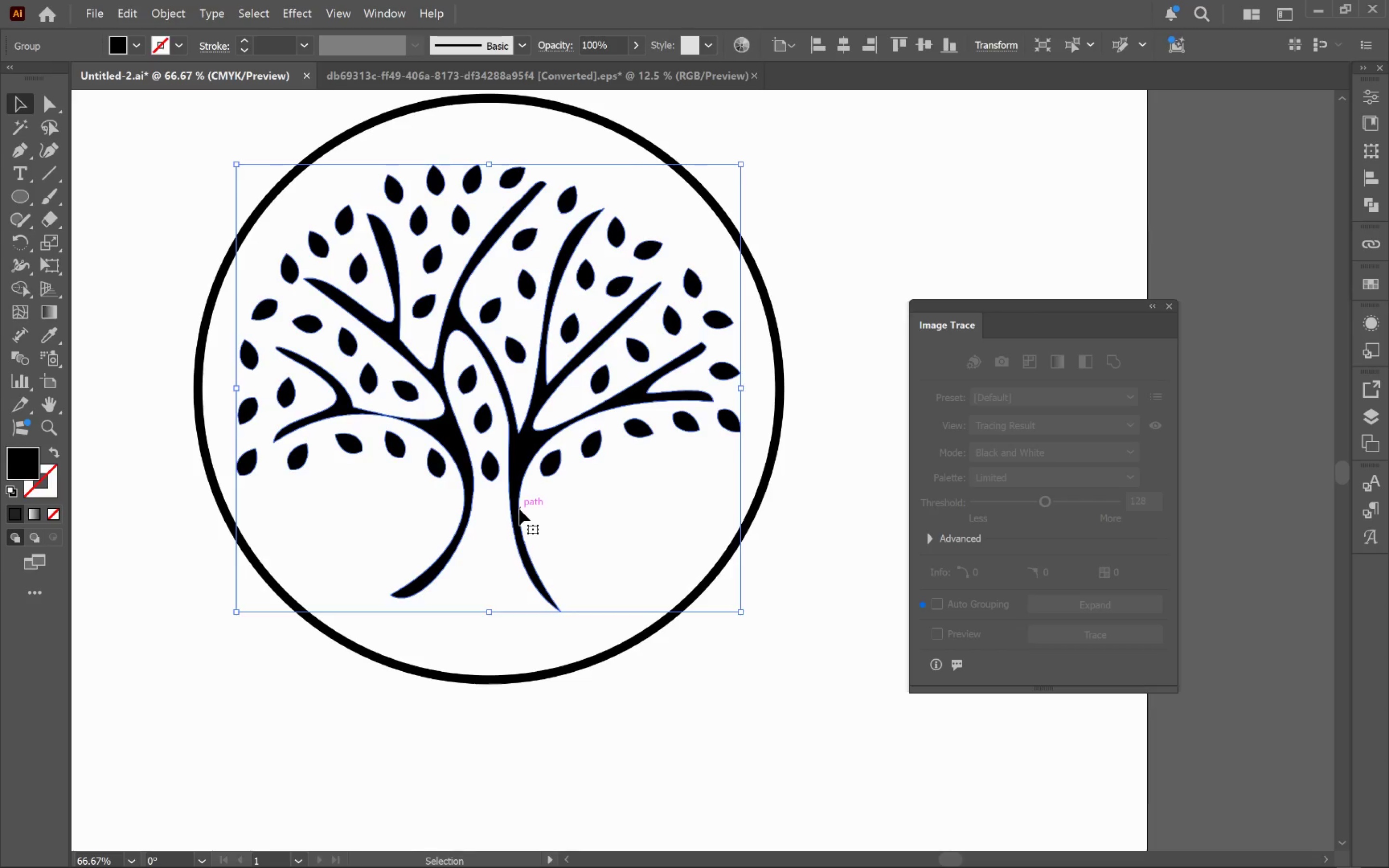 
key(A)
 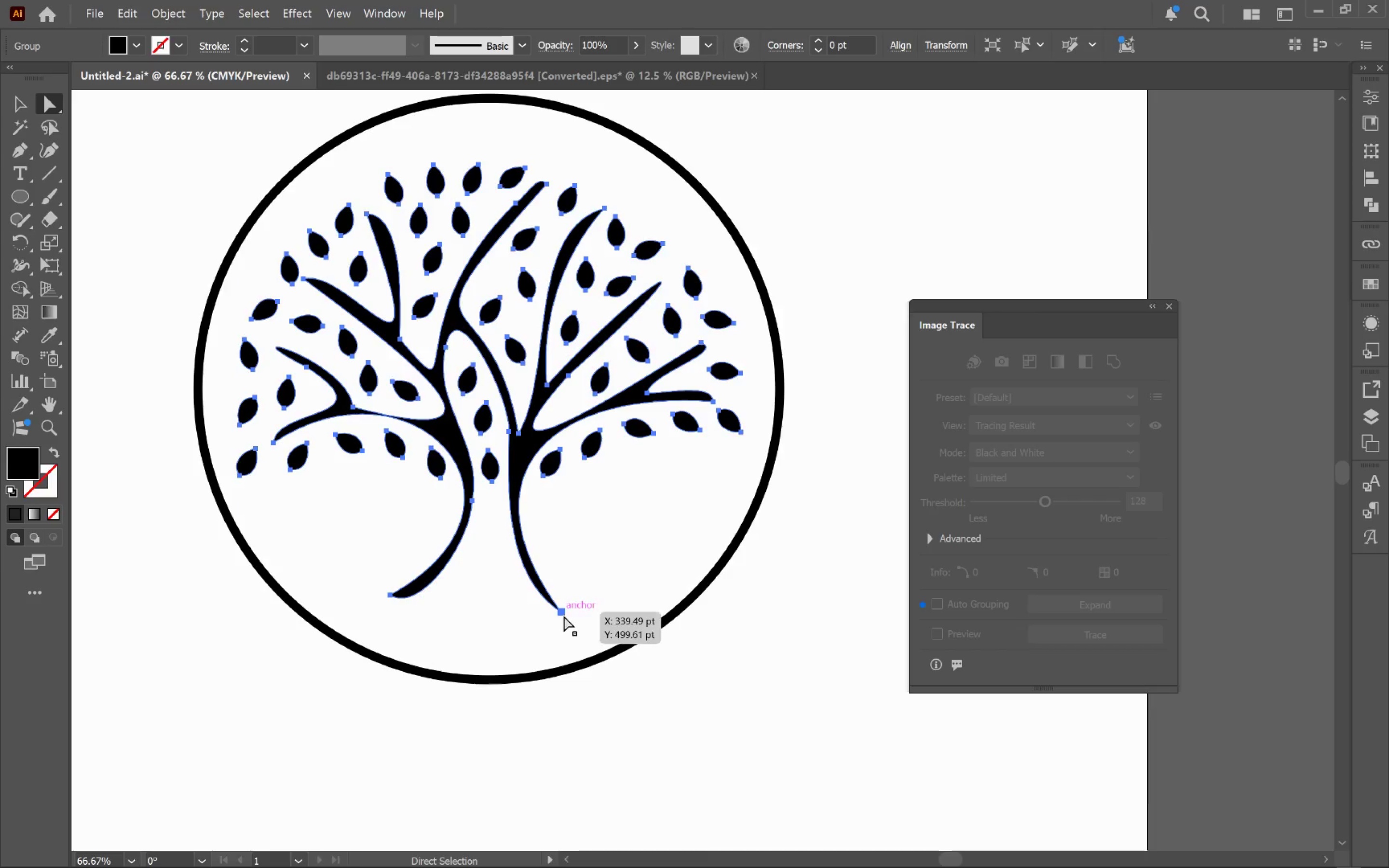 
left_click([565, 613])
 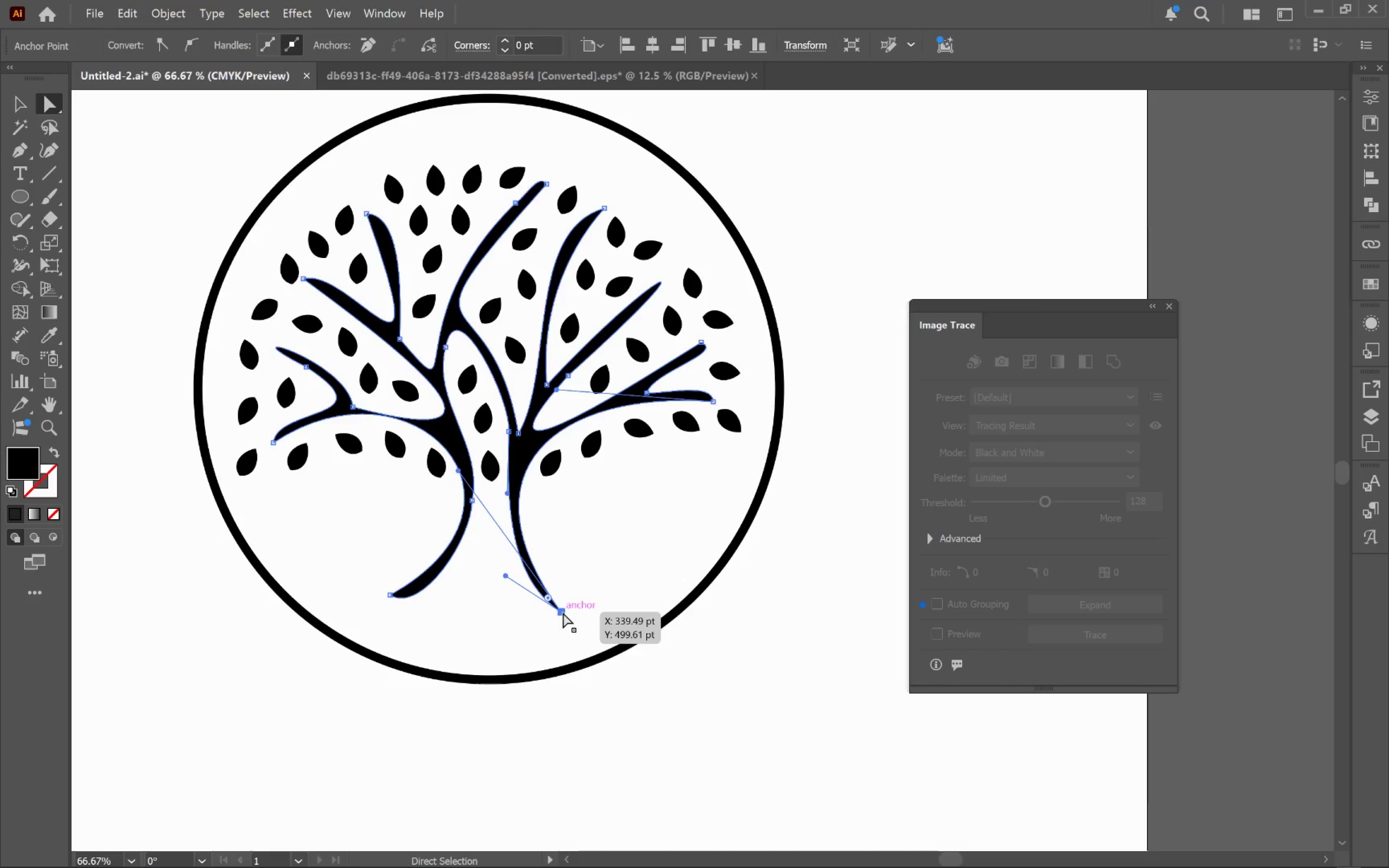 
left_click_drag(start_coordinate=[563, 612], to_coordinate=[594, 662])
 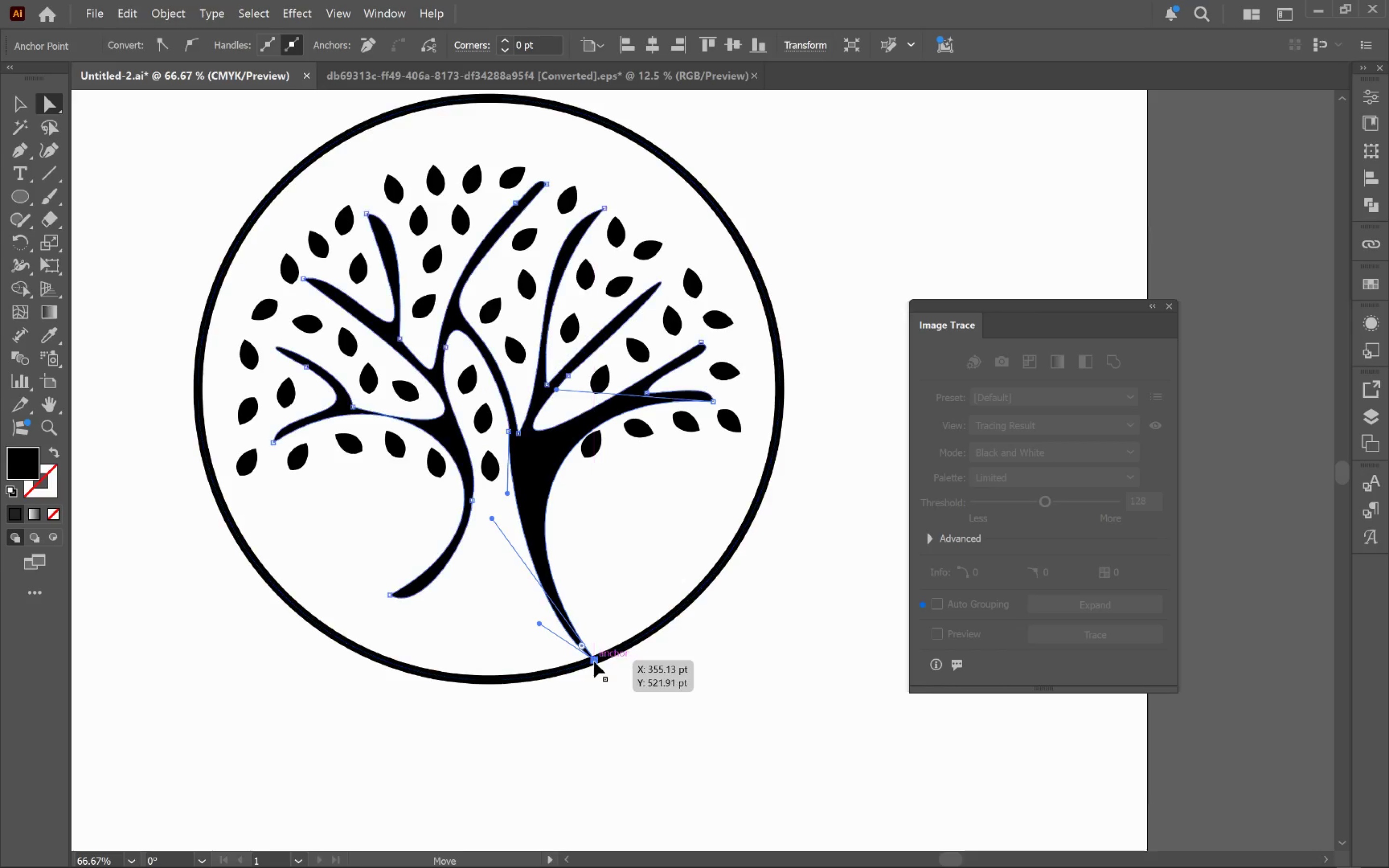 
key(Control+Z)
 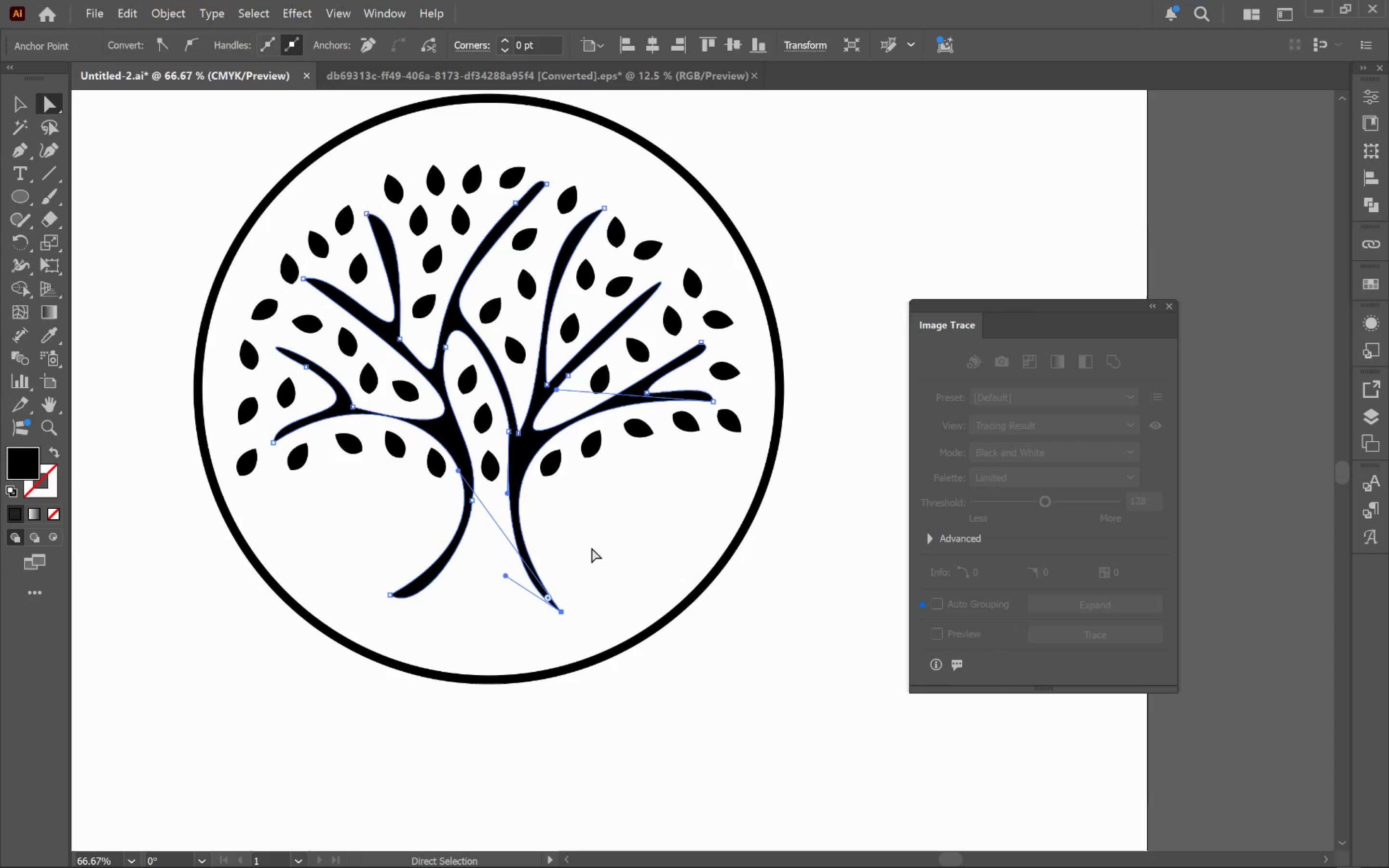 
hold_key(key=ControlLeft, duration=1.0)
 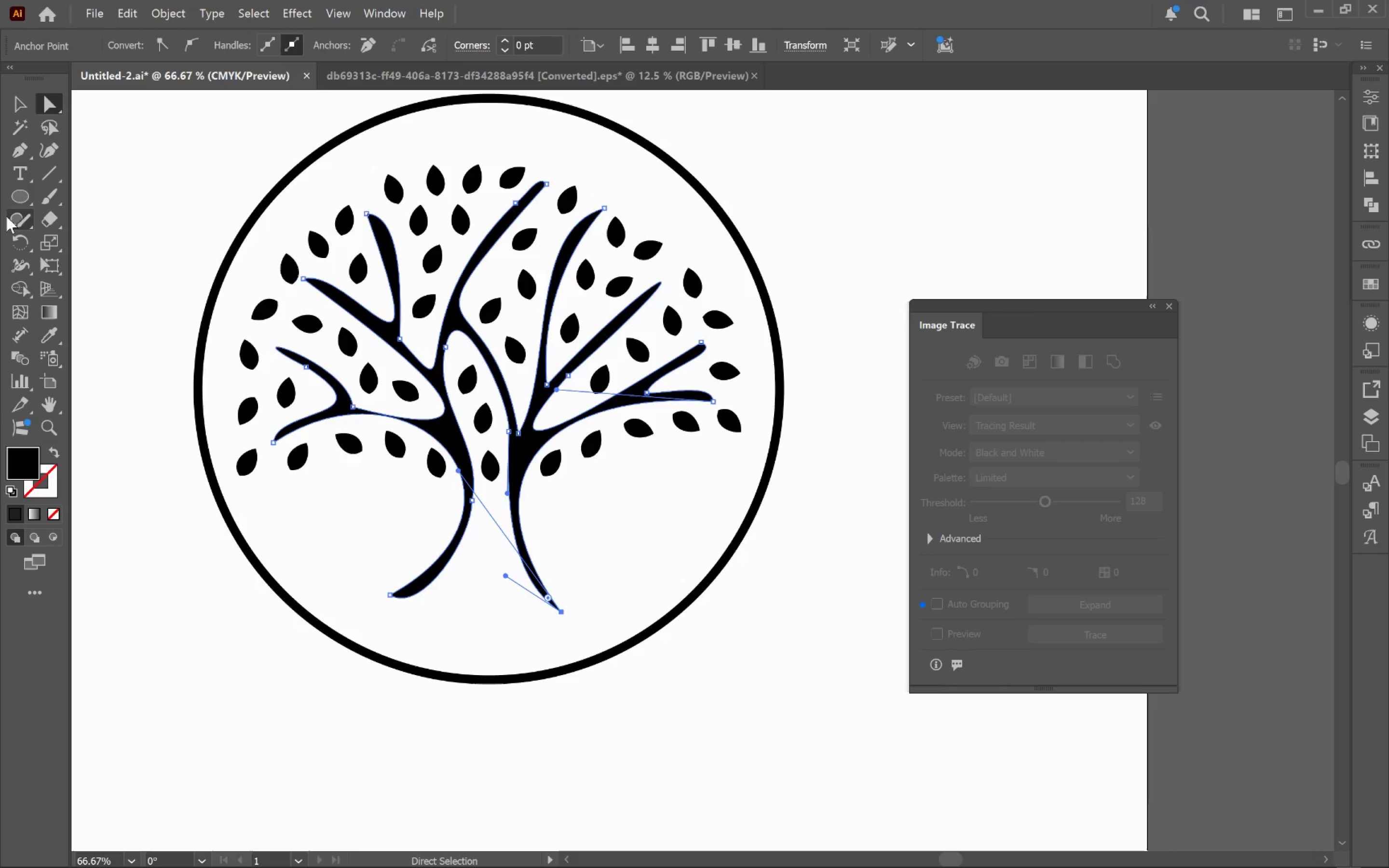 
left_click_drag(start_coordinate=[15, 218], to_coordinate=[50, 235])
 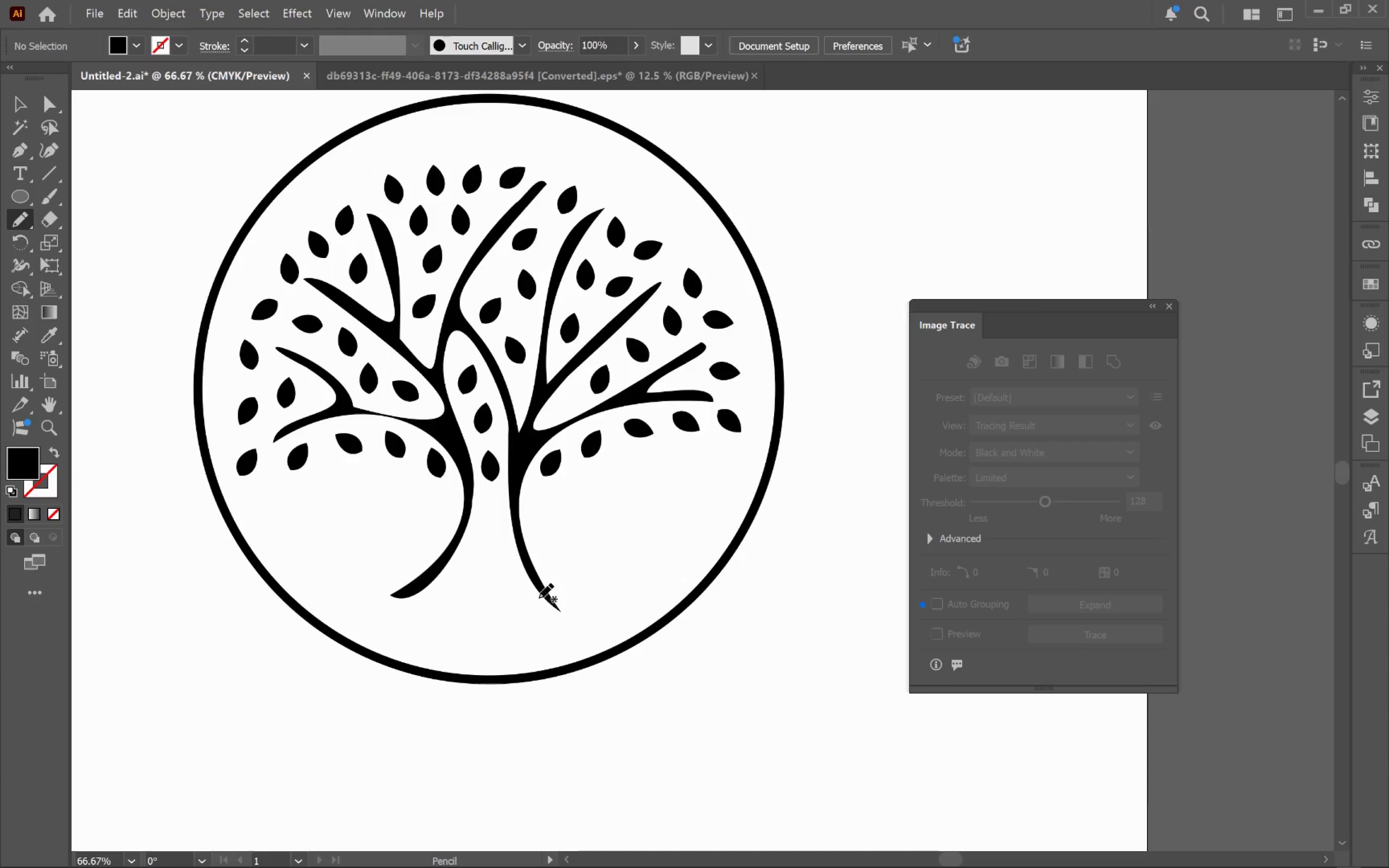 
left_click_drag(start_coordinate=[537, 591], to_coordinate=[531, 564])
 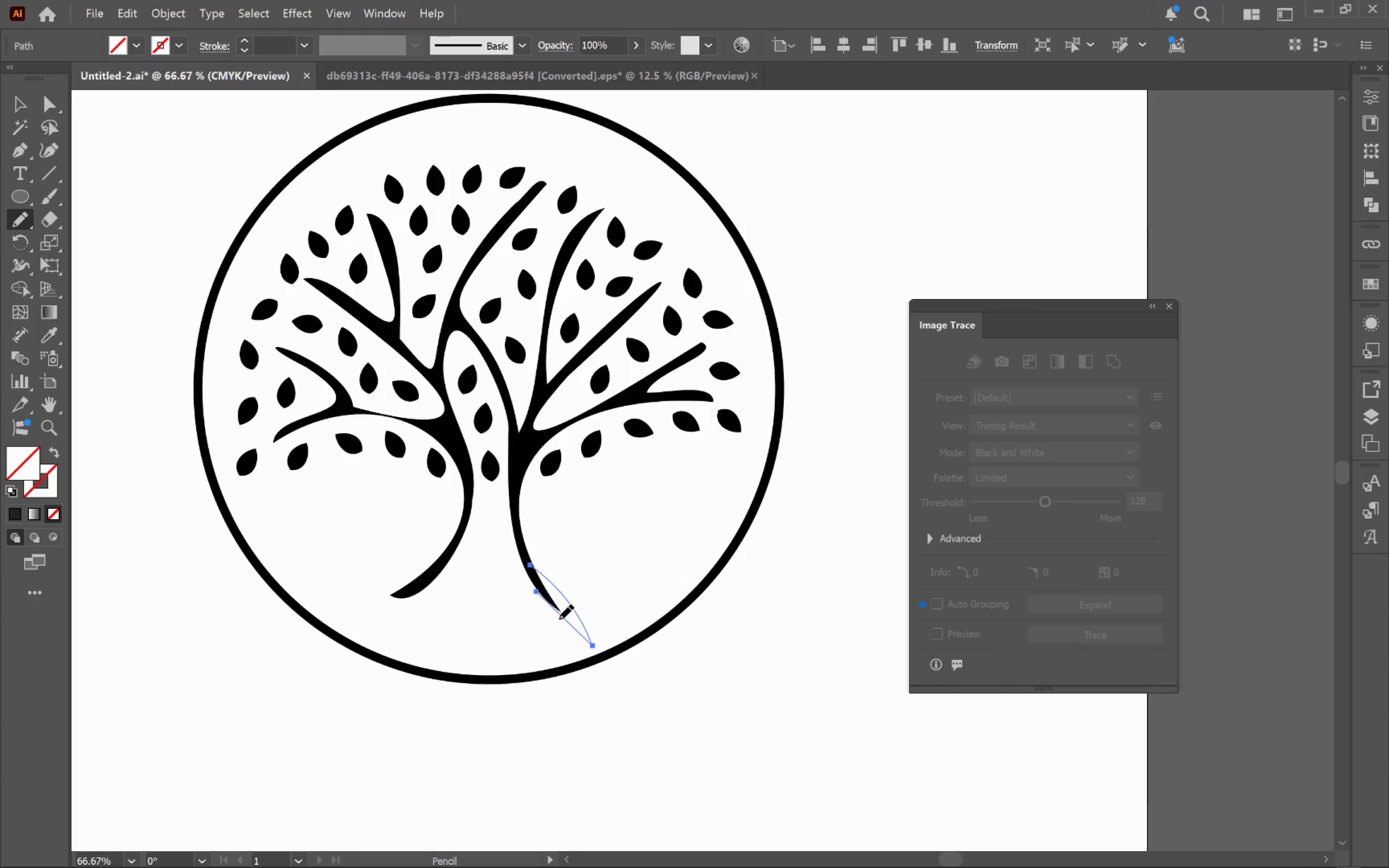 
key(Control+Z)
 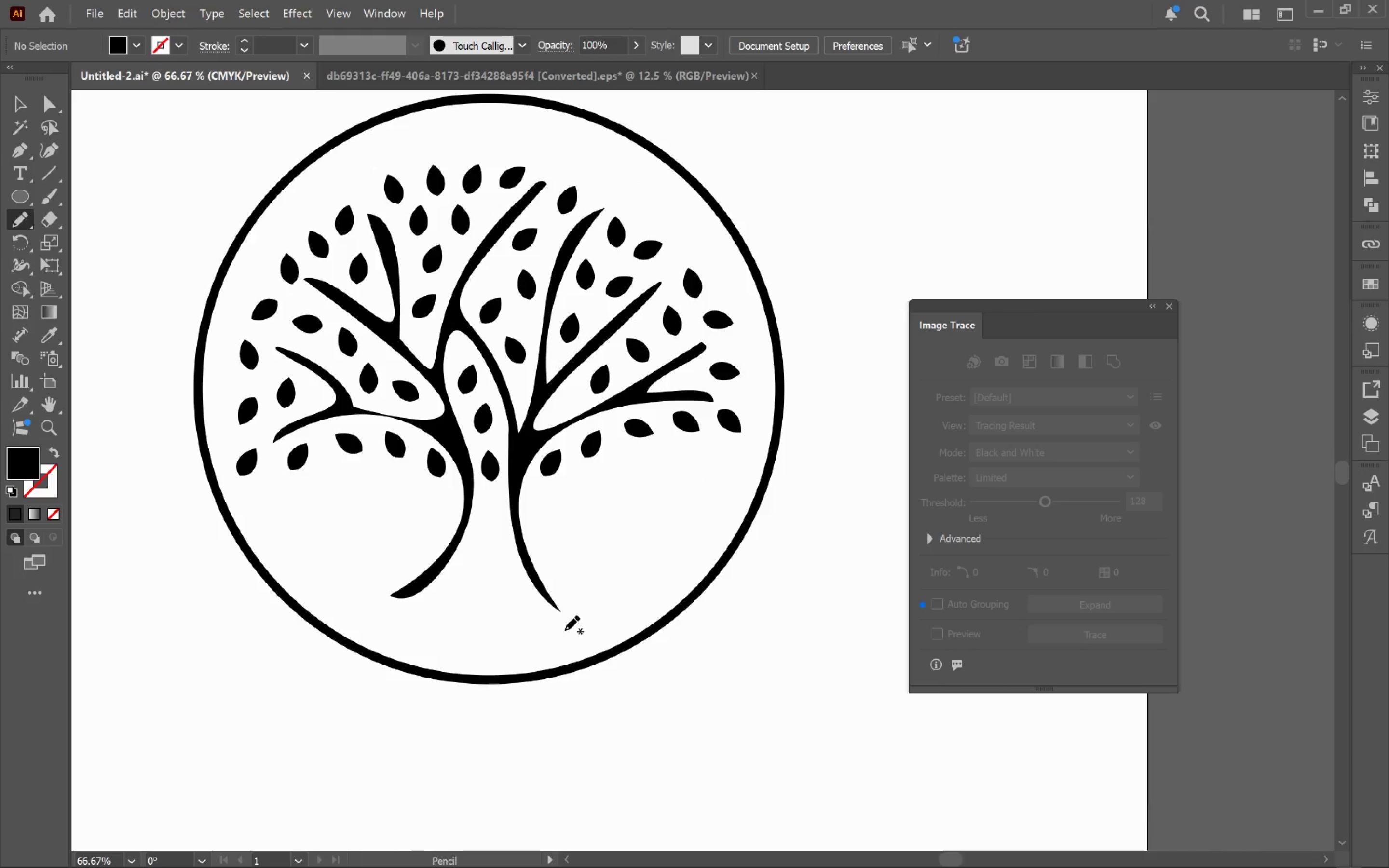 
hold_key(key=AltLeft, duration=0.4)
 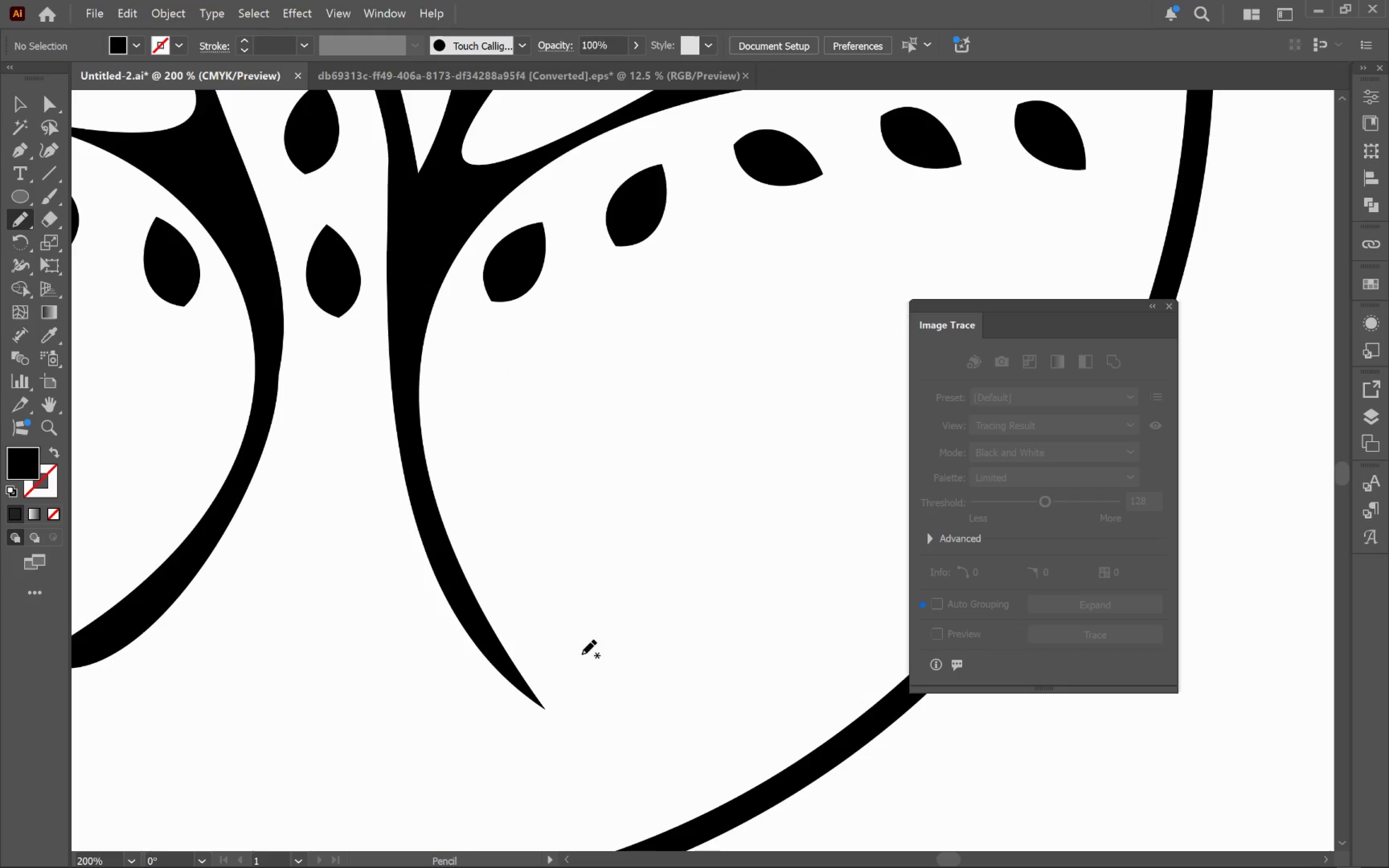 
hold_key(key=Space, duration=0.46)
 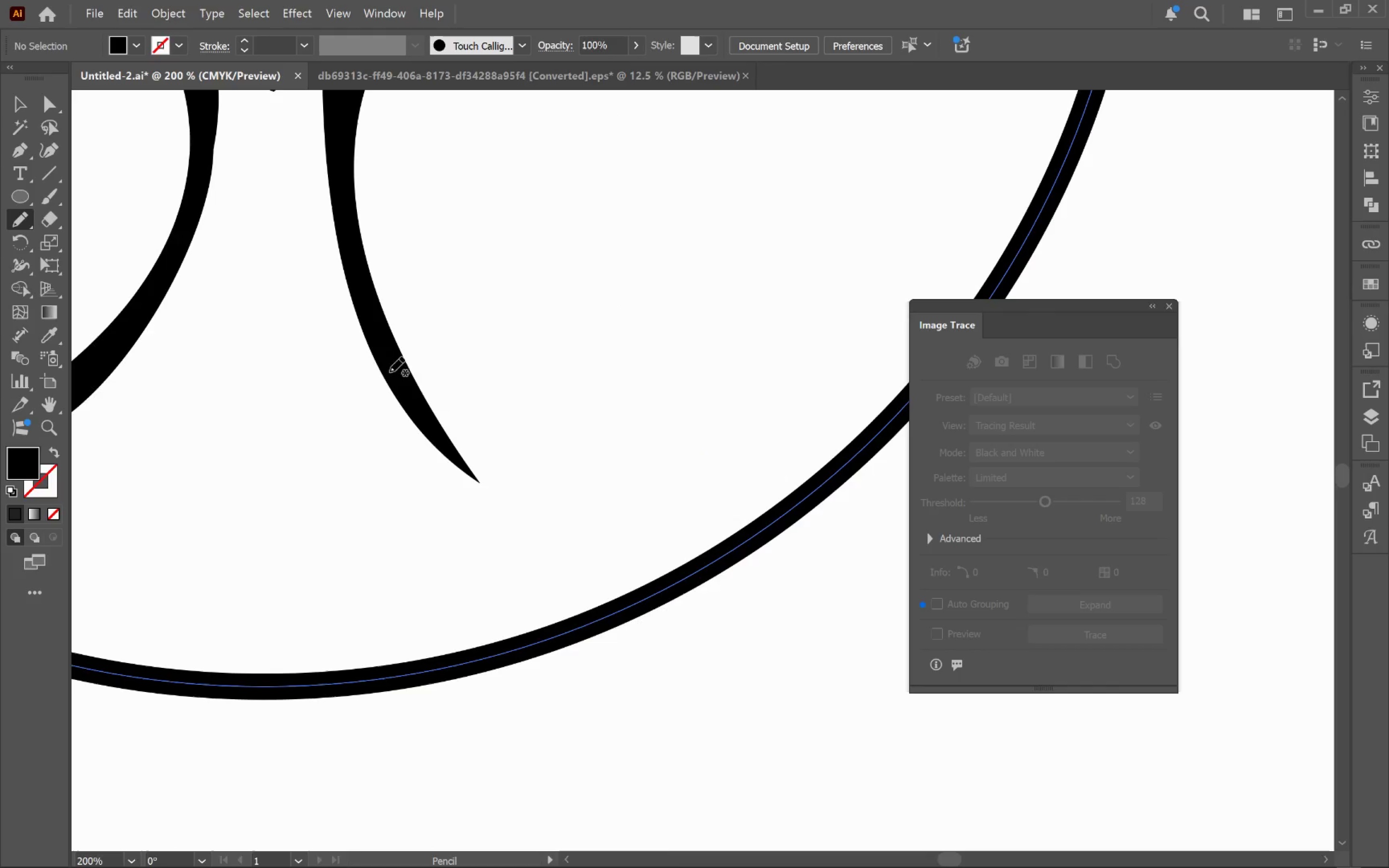 
scroll: coordinate [570, 634], scroll_direction: up, amount: 5.0
 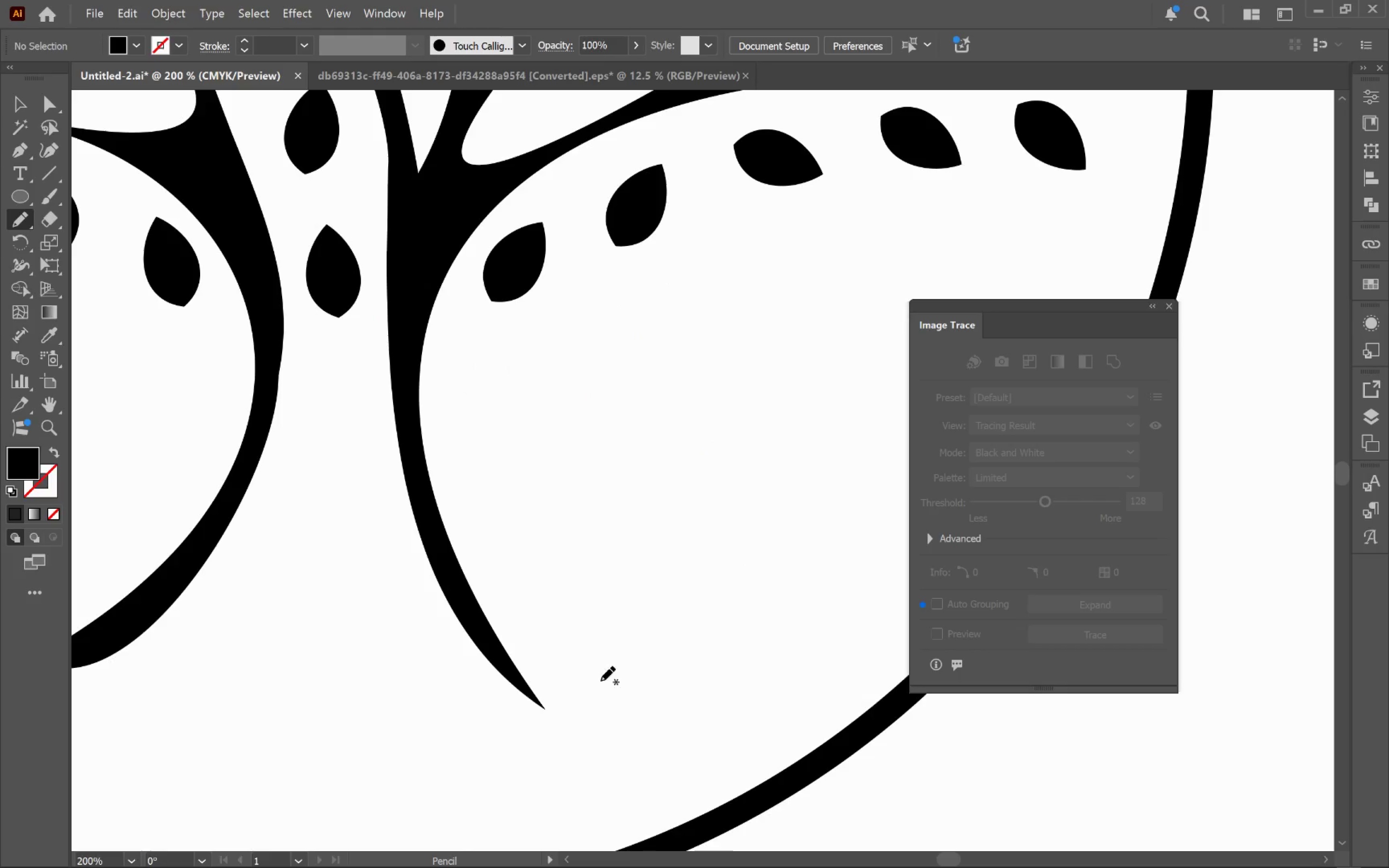 
left_click_drag(start_coordinate=[596, 657], to_coordinate=[530, 430])
 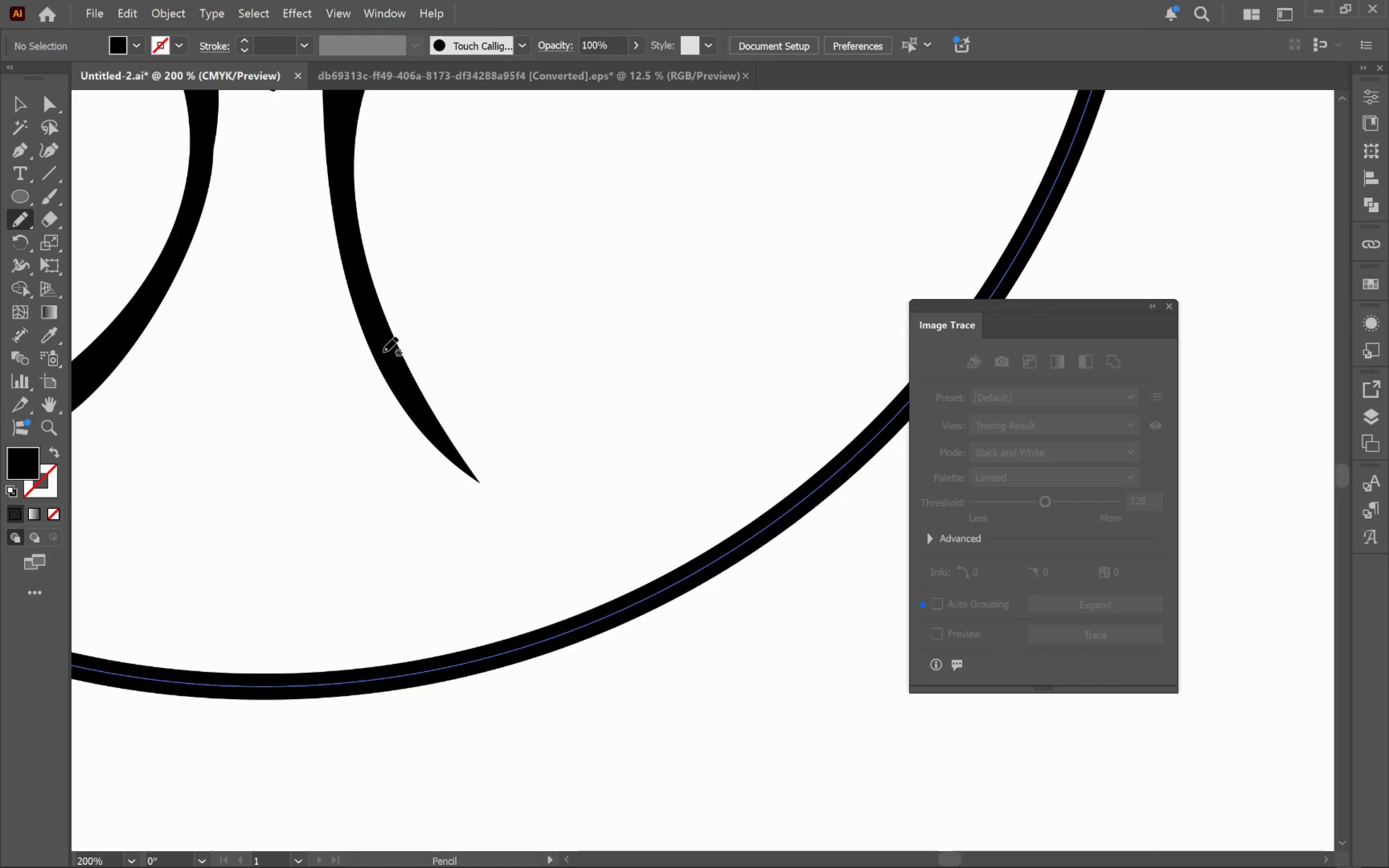 
left_click_drag(start_coordinate=[383, 351], to_coordinate=[370, 274])
 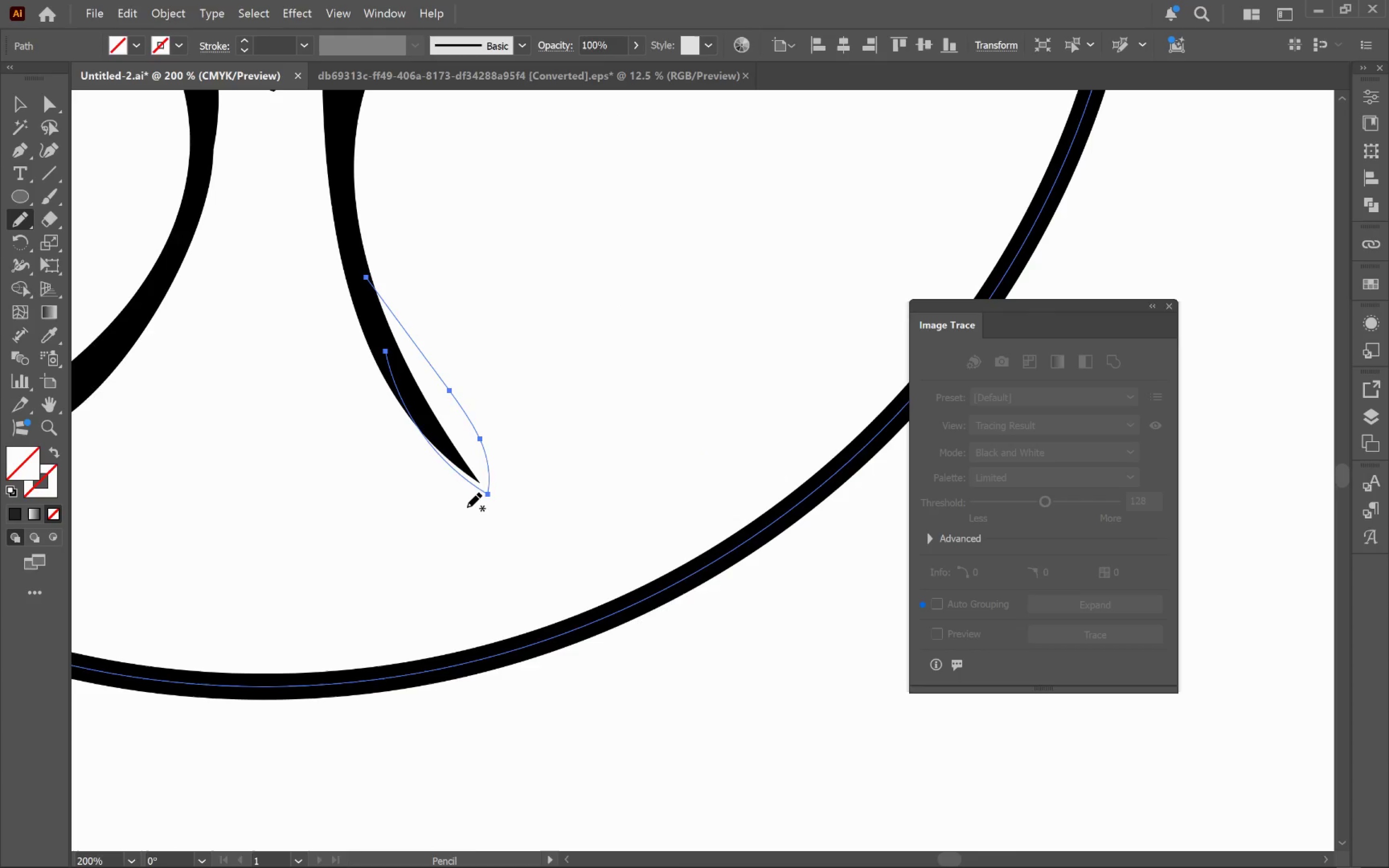 
key(Control+ControlLeft)
 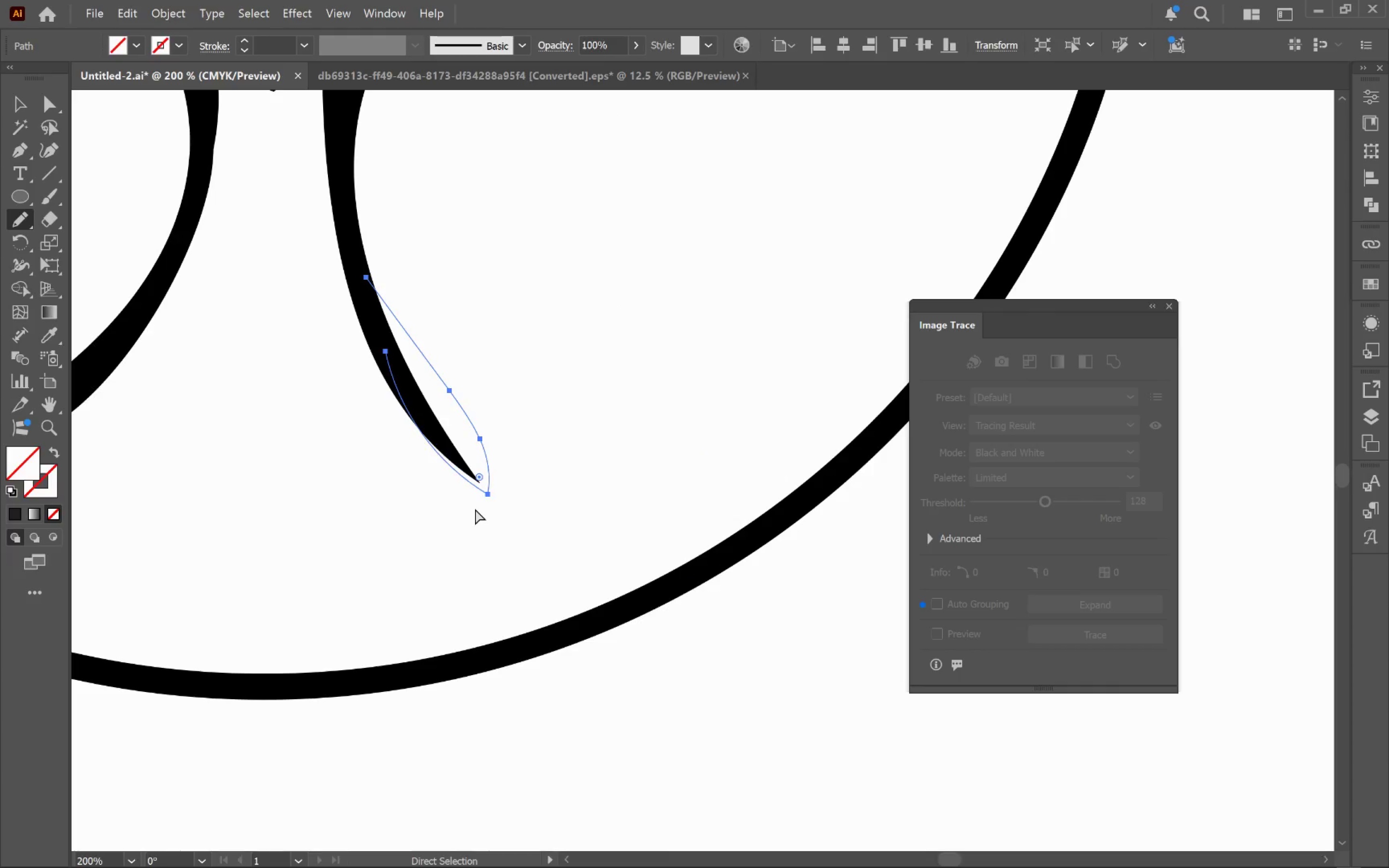 
key(Control+Z)
 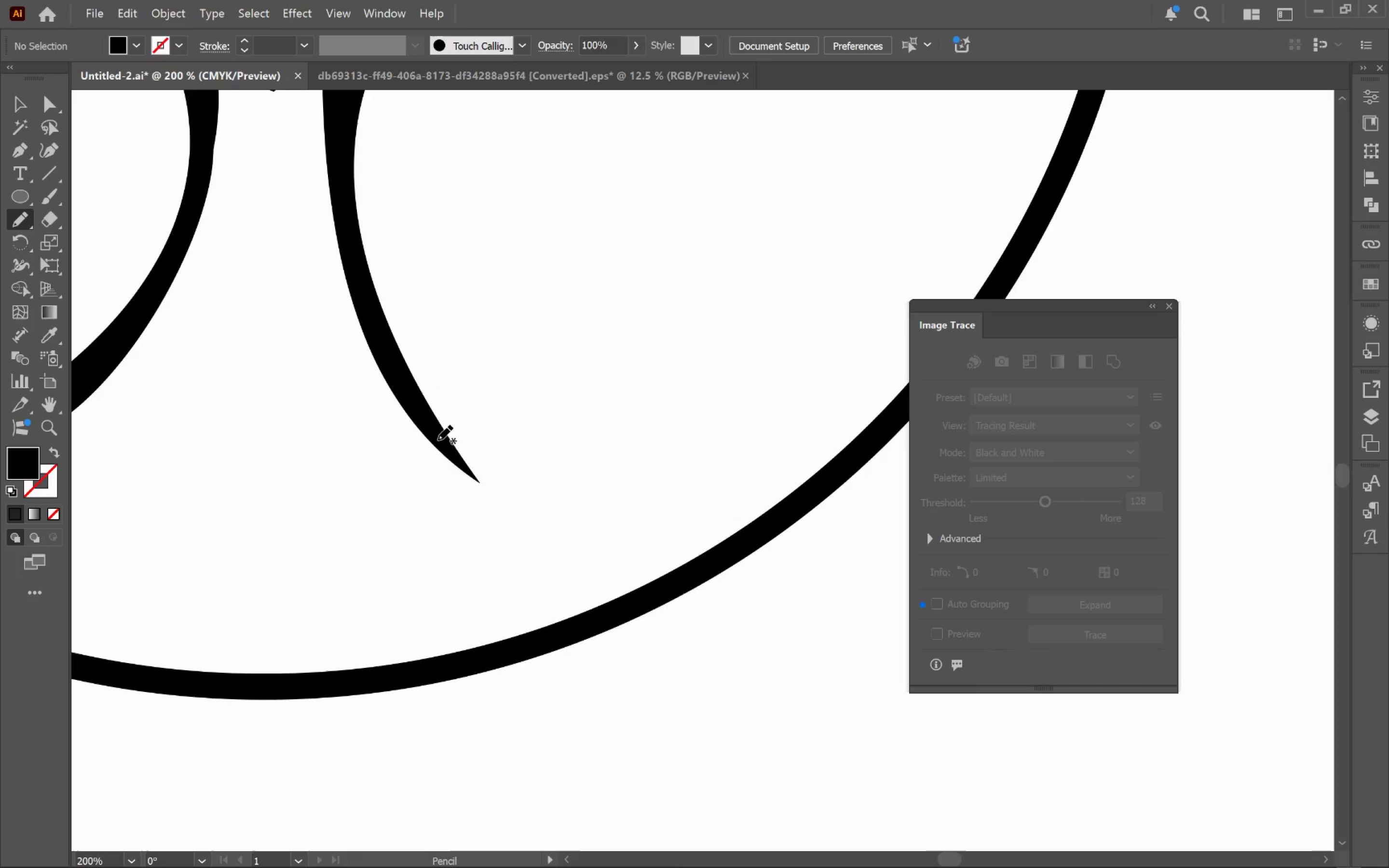 
left_click_drag(start_coordinate=[434, 437], to_coordinate=[375, 259])
 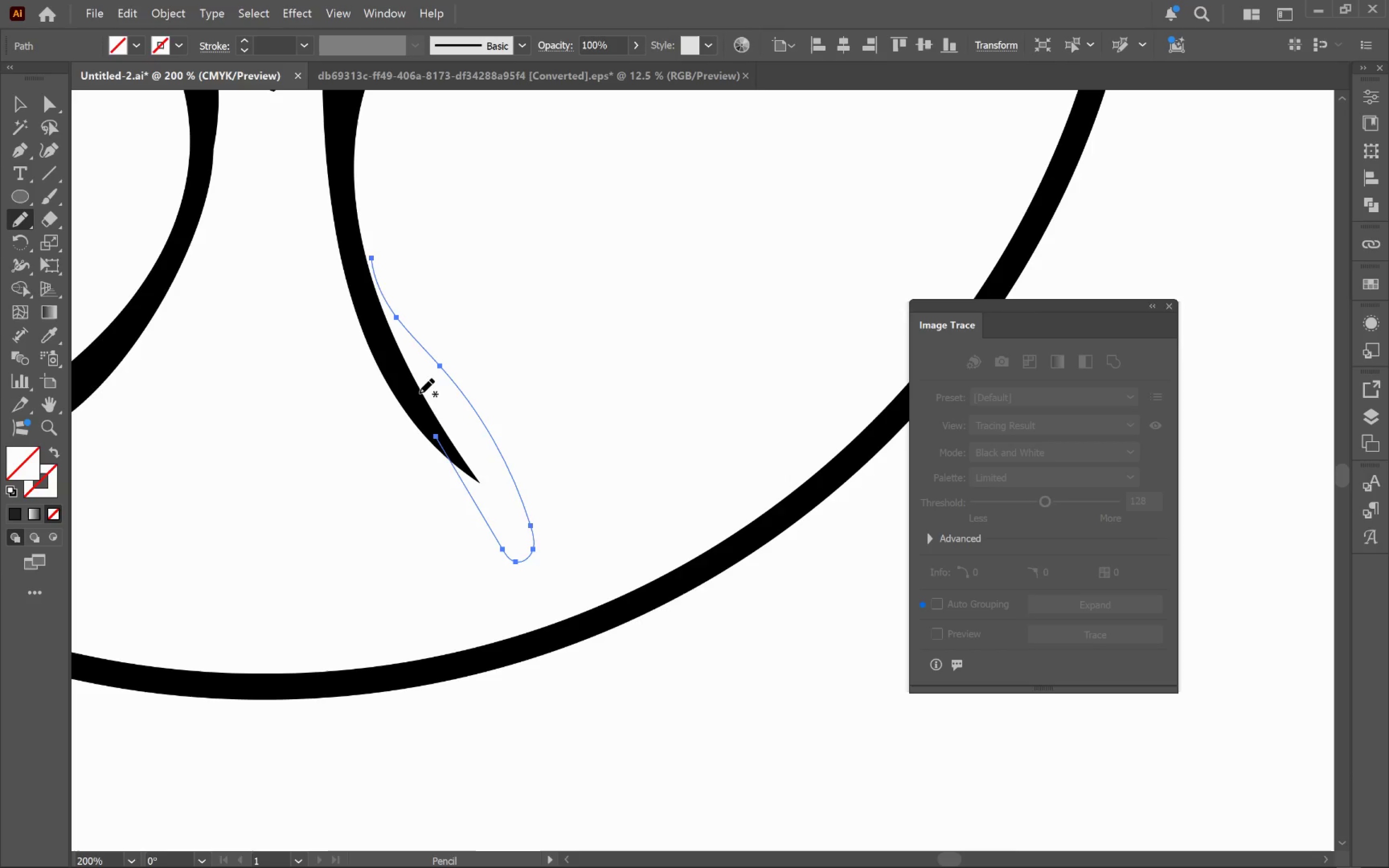 
key(Control+ControlLeft)
 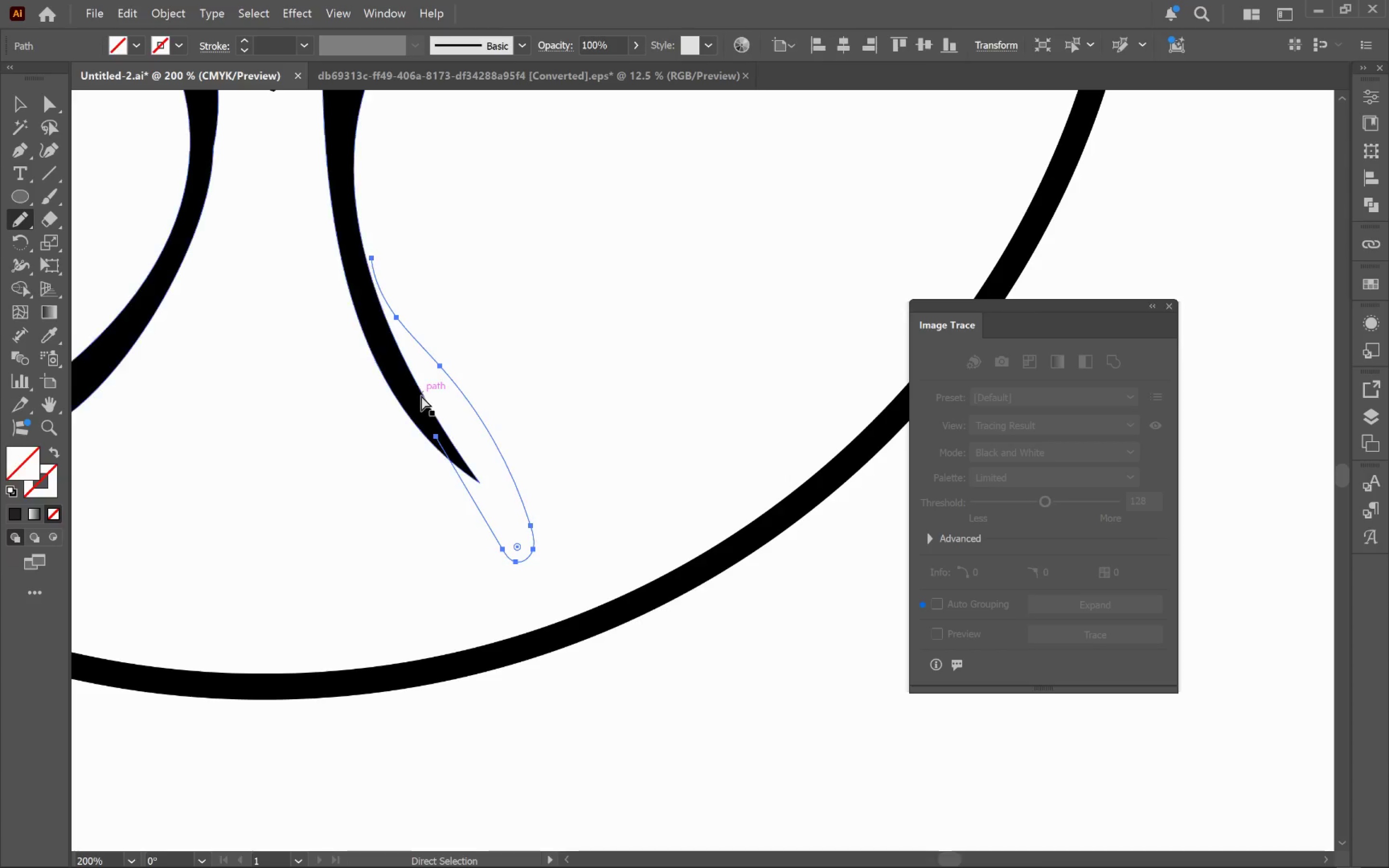 
key(Control+Z)
 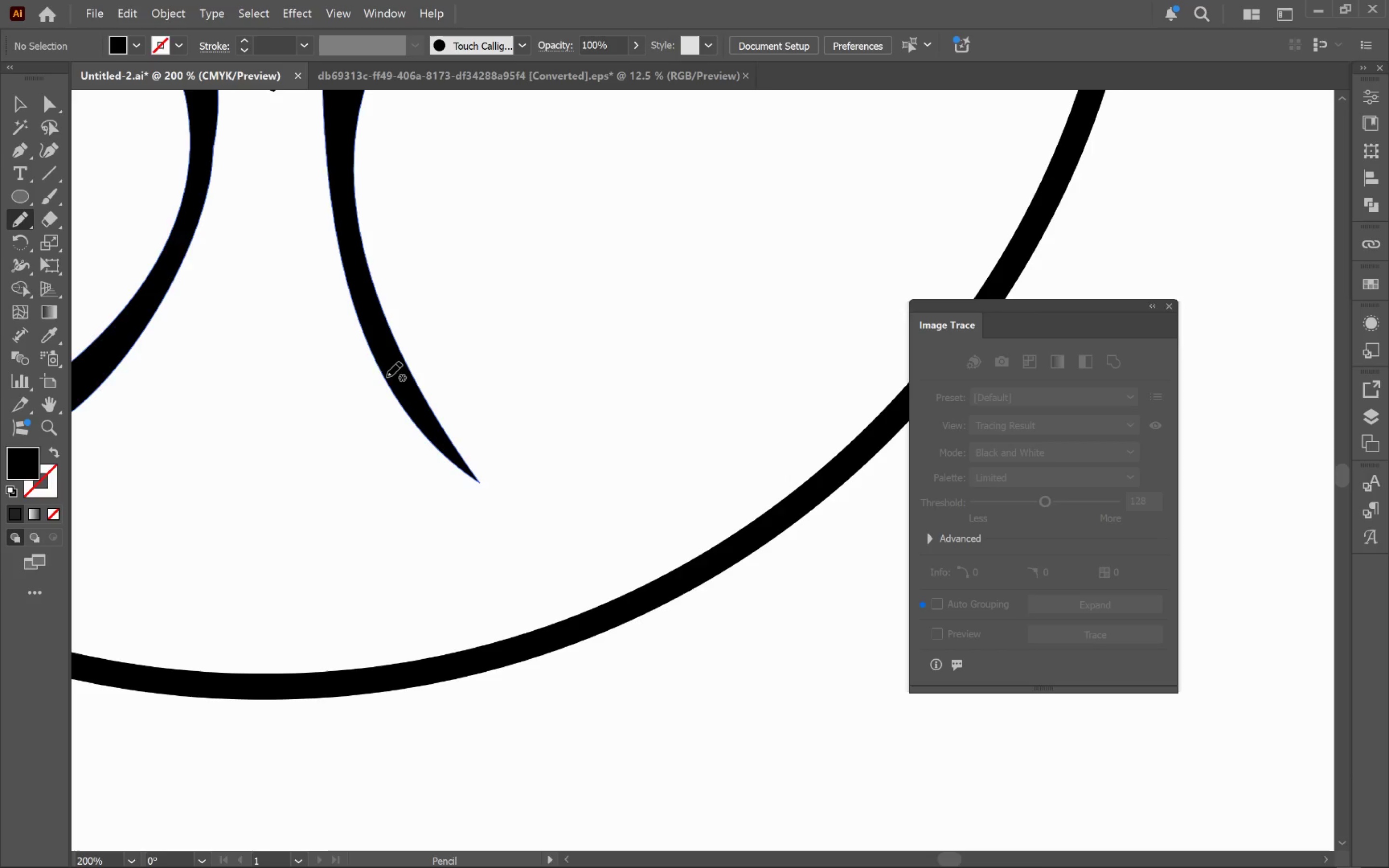 
left_click_drag(start_coordinate=[377, 363], to_coordinate=[385, 267])
 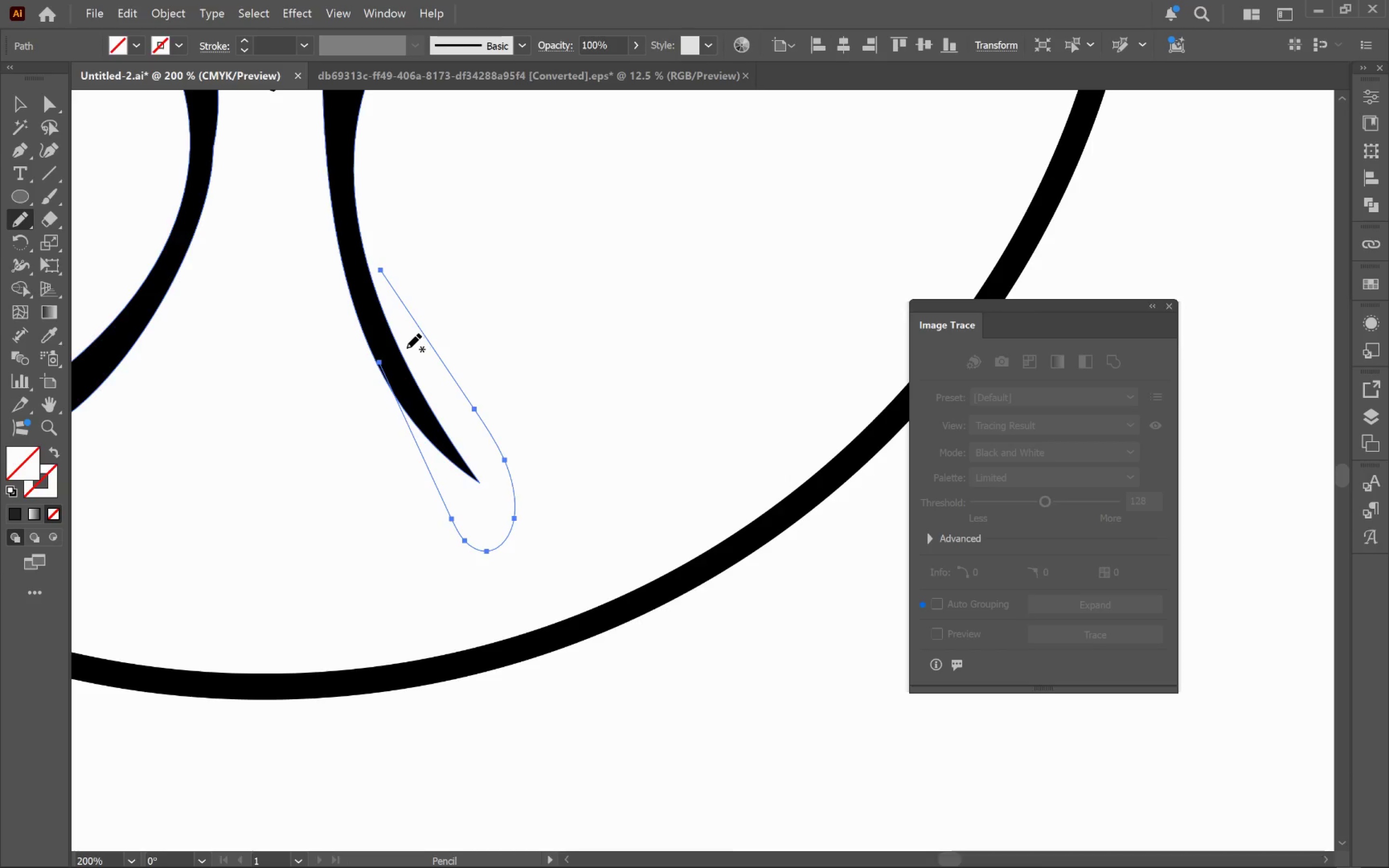 
key(Control+ControlLeft)
 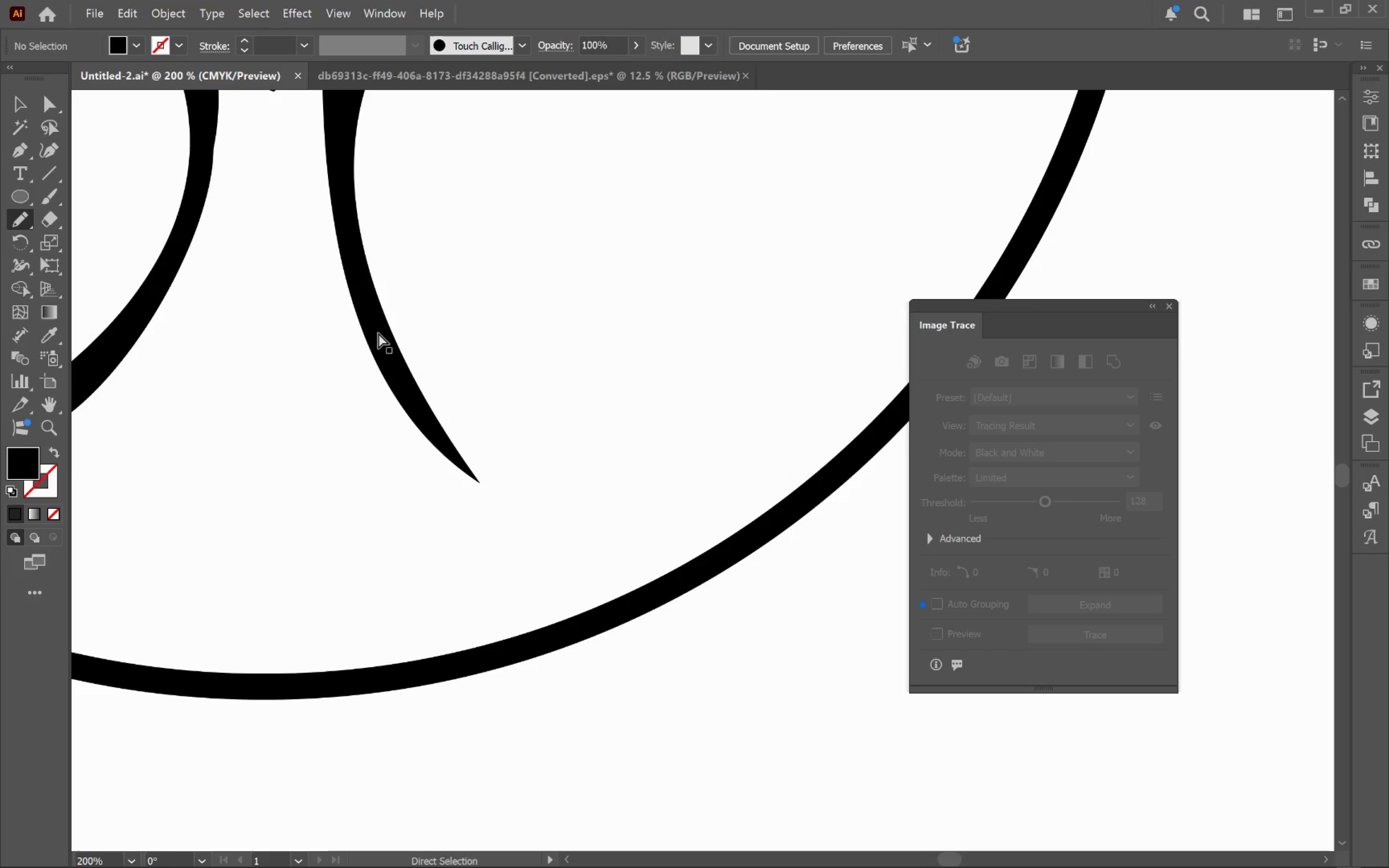 
key(Control+Z)
 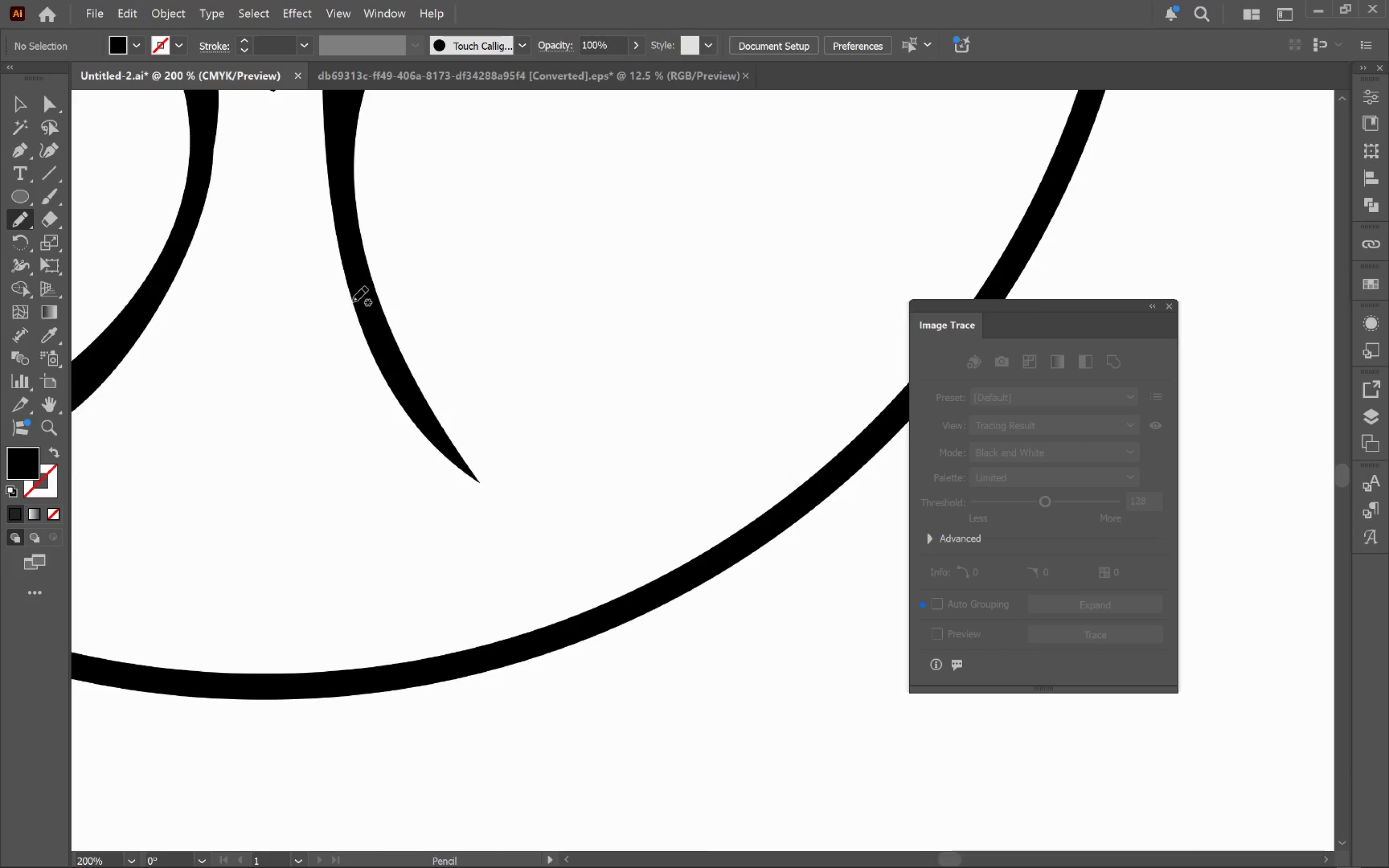 
left_click_drag(start_coordinate=[353, 301], to_coordinate=[357, 203])
 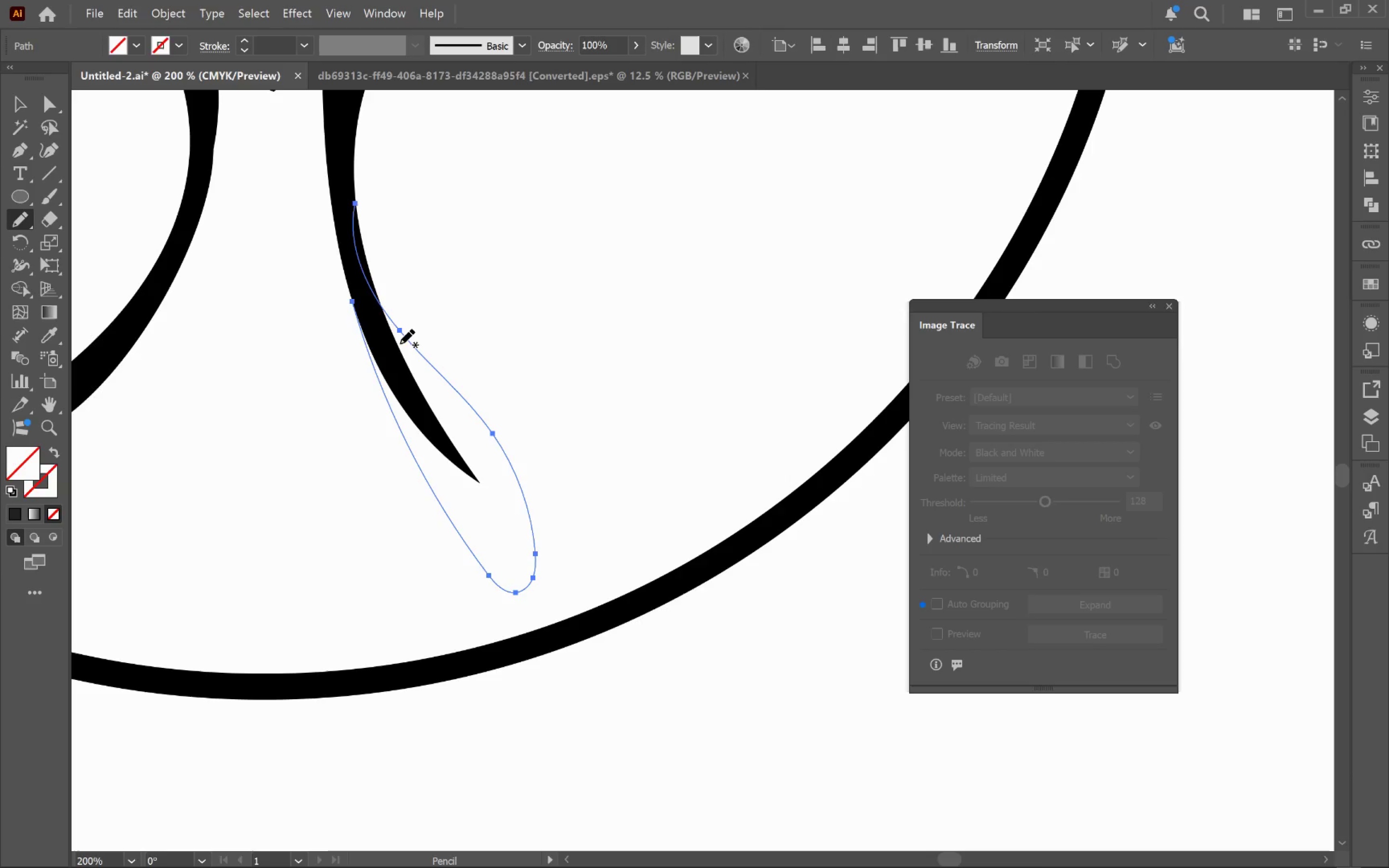 
key(V)
 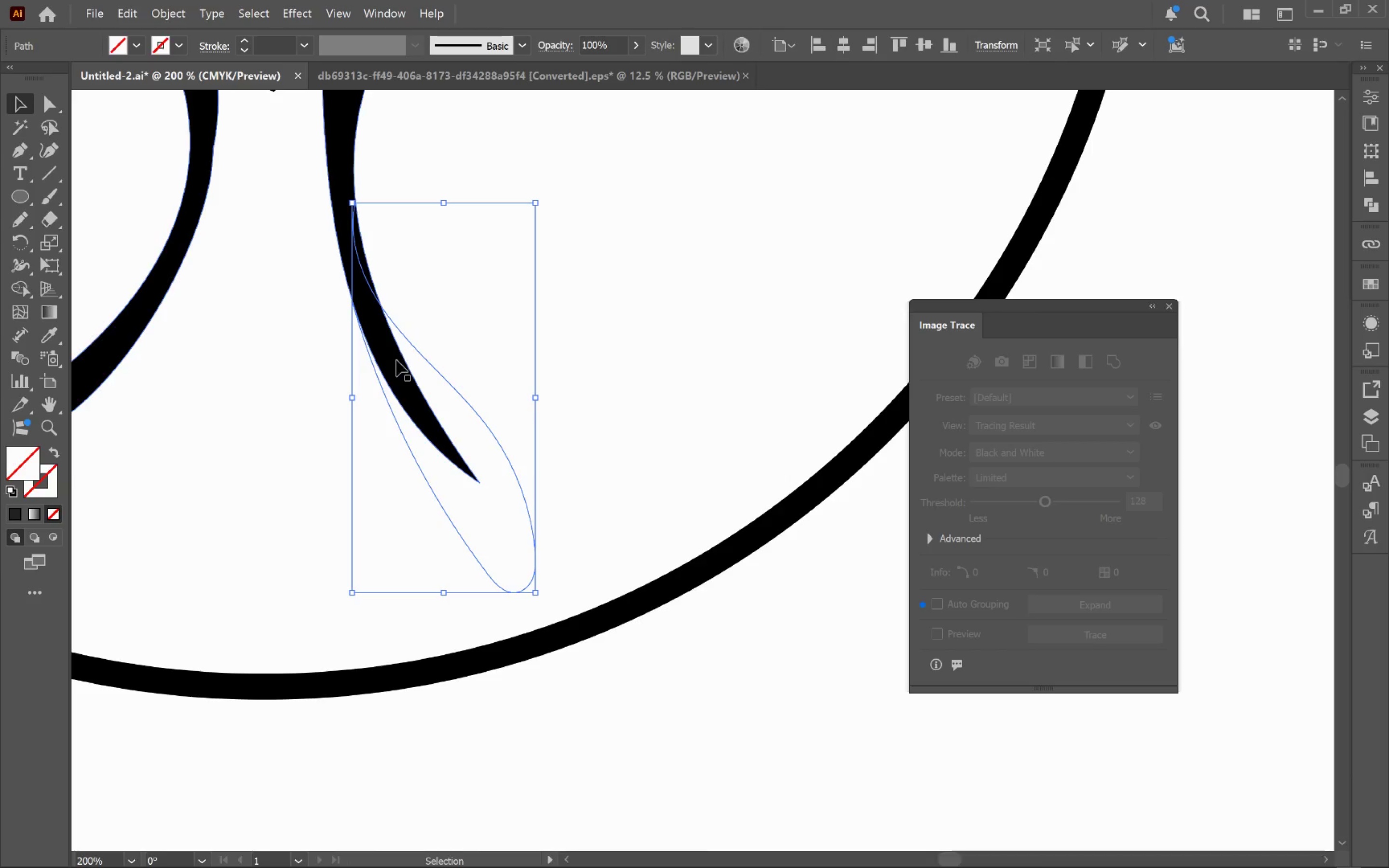 
hold_key(key=ShiftLeft, duration=0.64)
left_click([396, 360])
 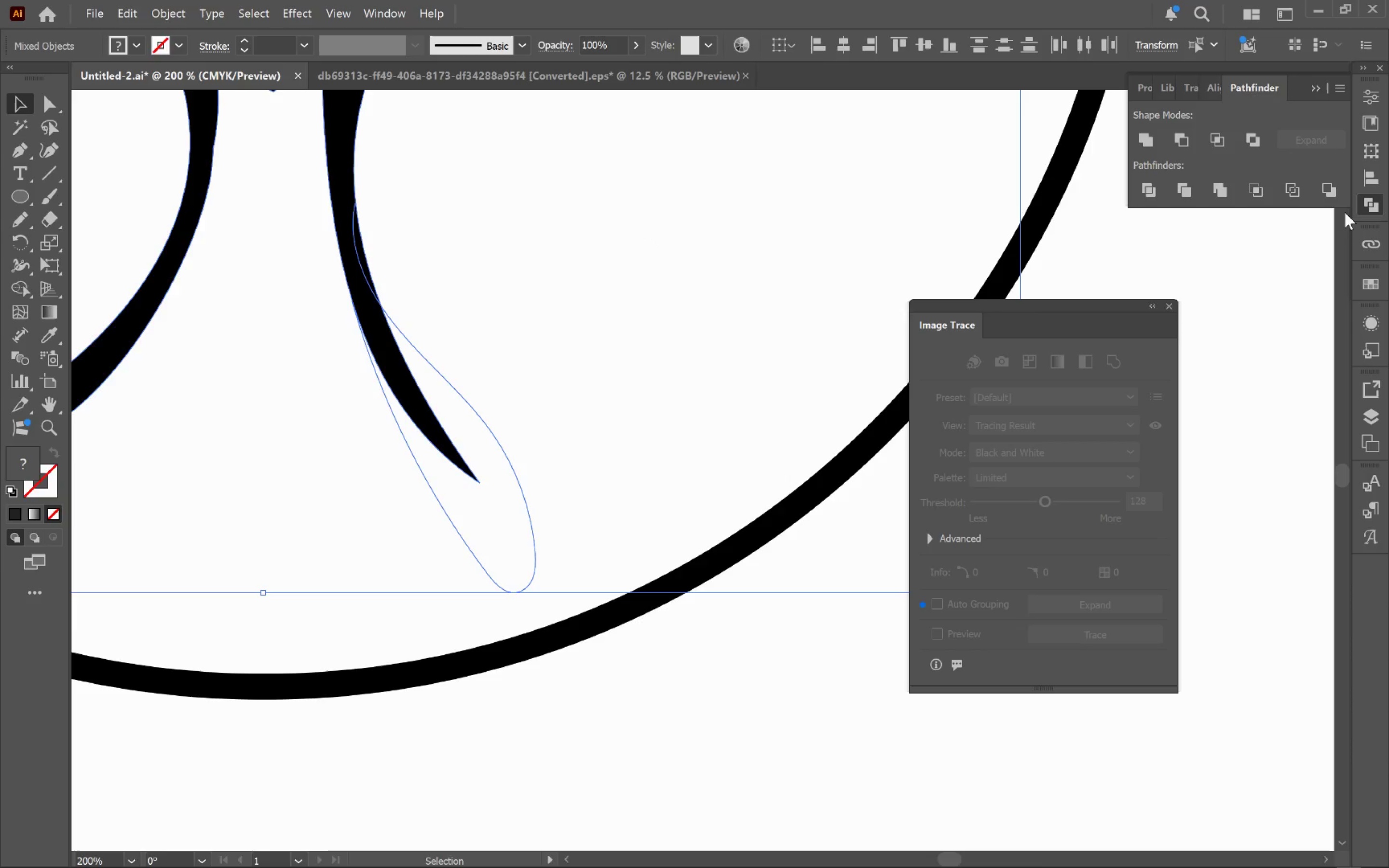 
left_click([1144, 136])
 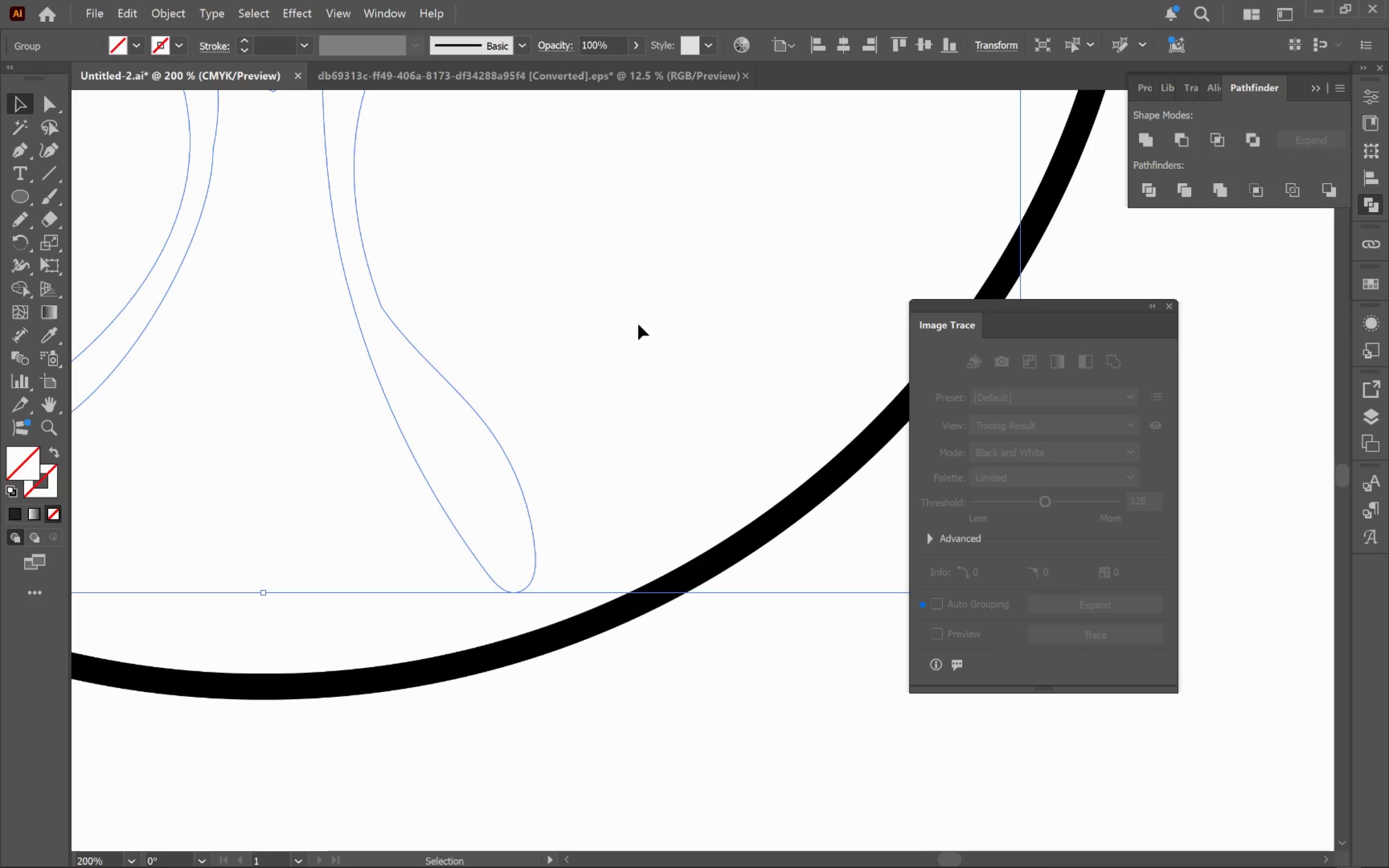 
hold_key(key=ControlLeft, duration=0.57)
 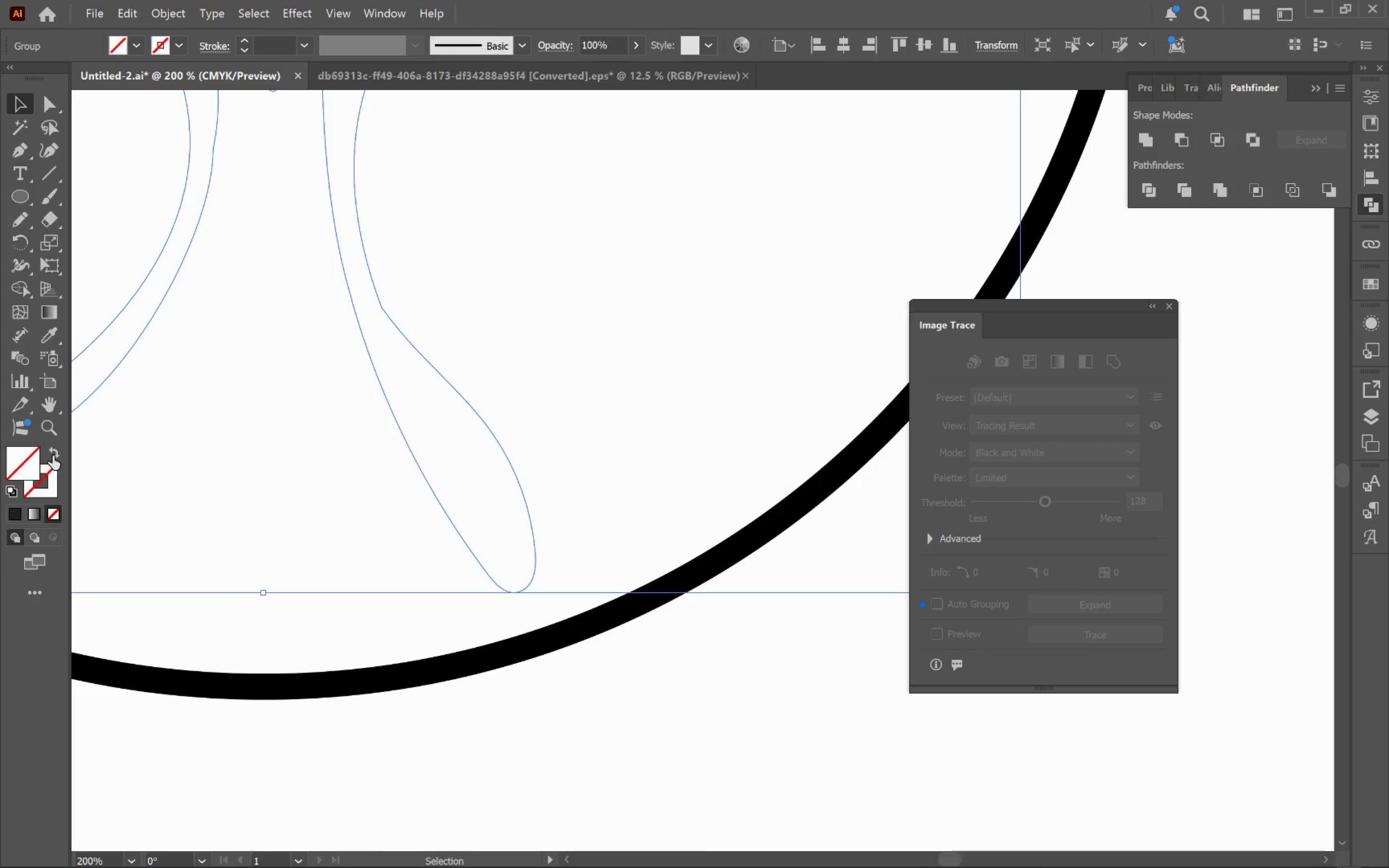 
left_click([54, 454])
 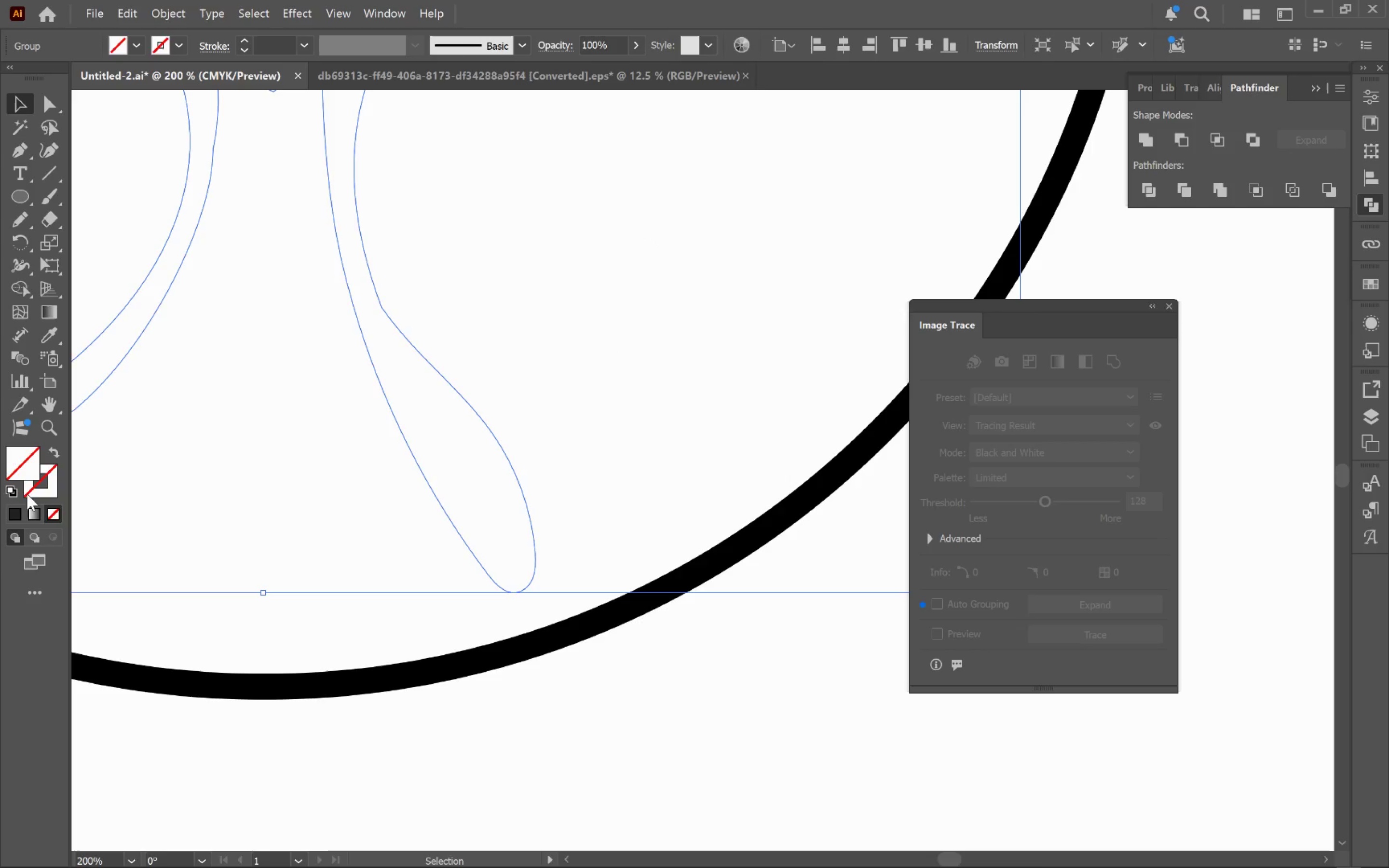 
left_click([16, 515])
 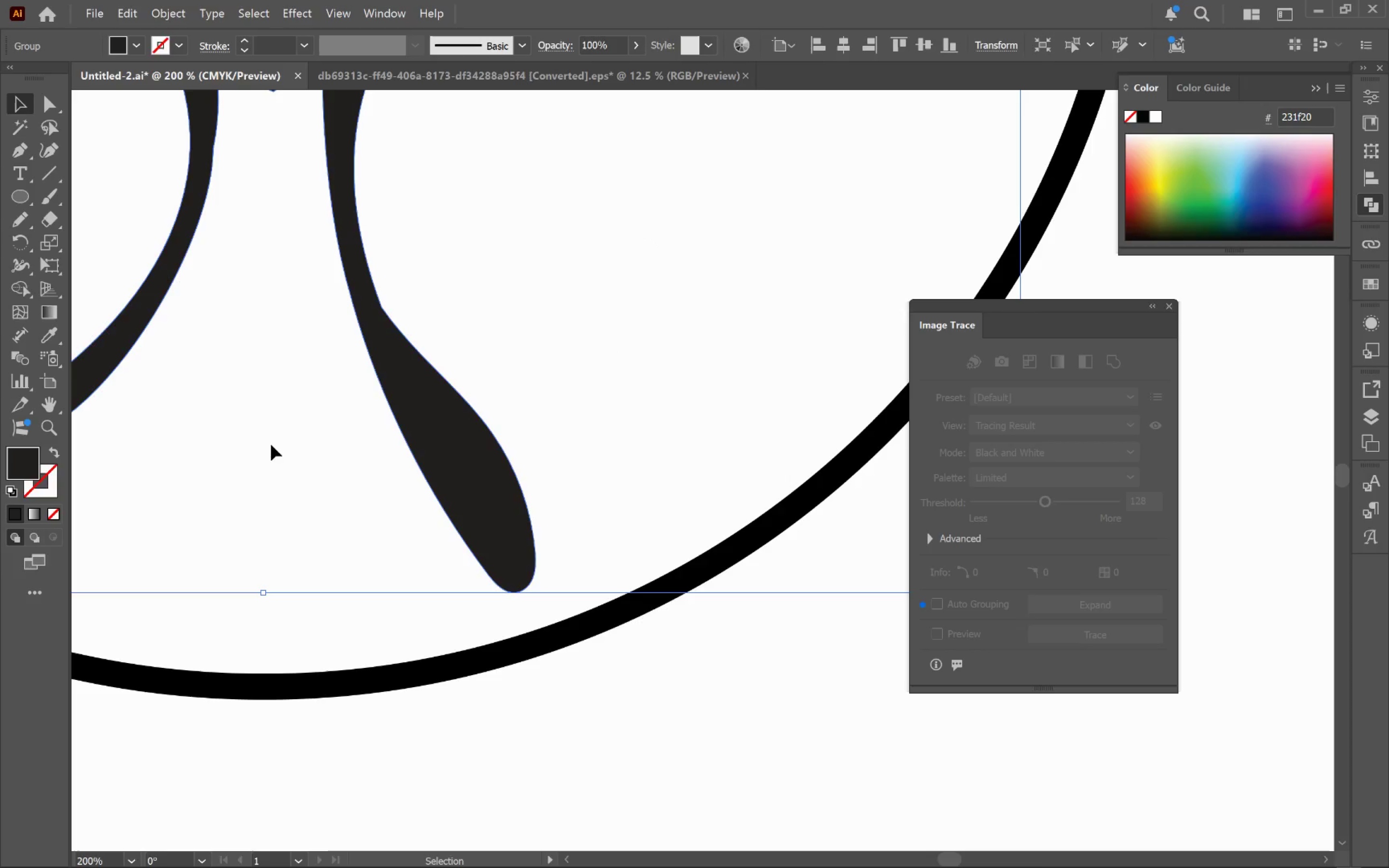 
left_click([316, 458])
 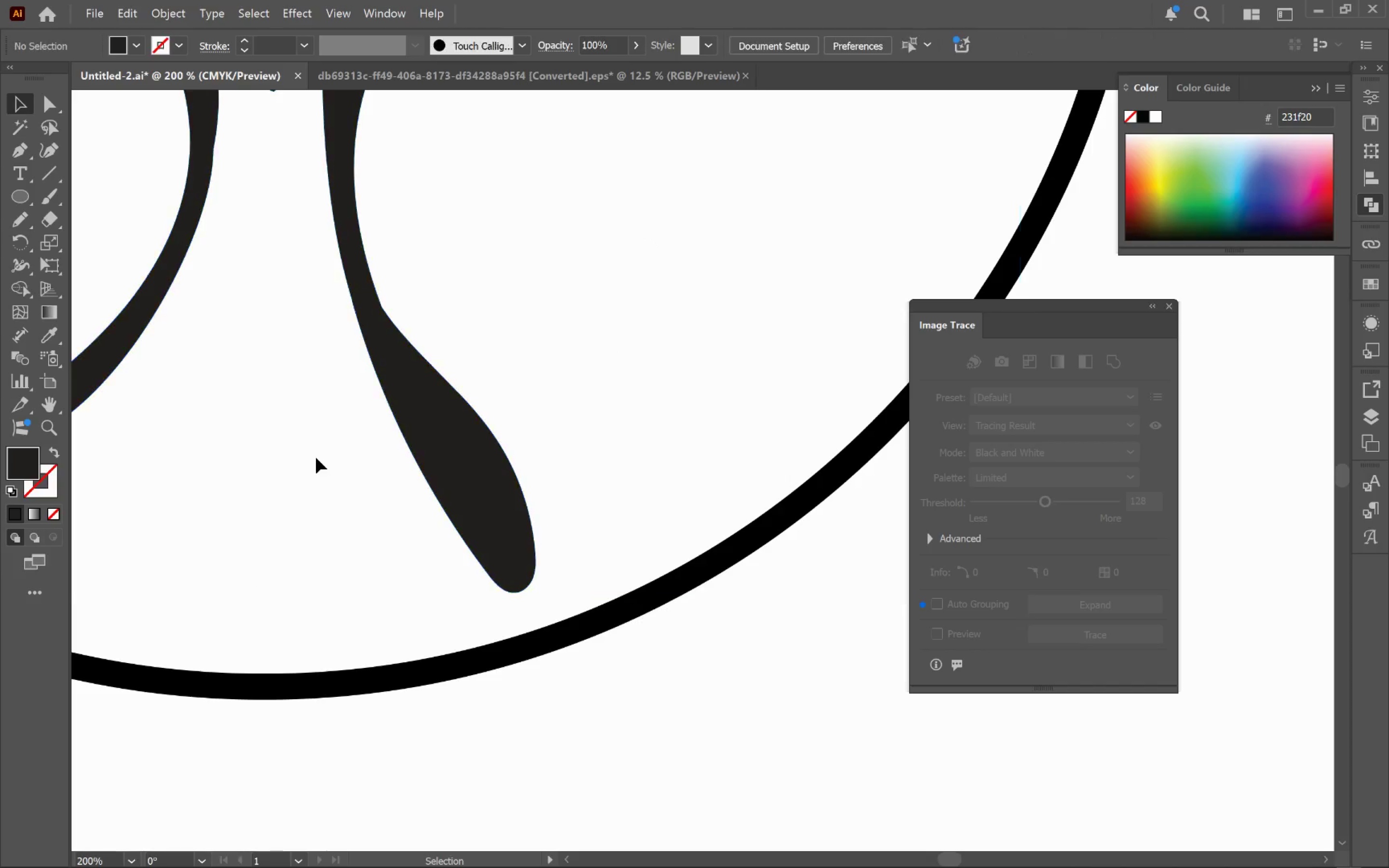 
hold_key(key=AltLeft, duration=0.58)
 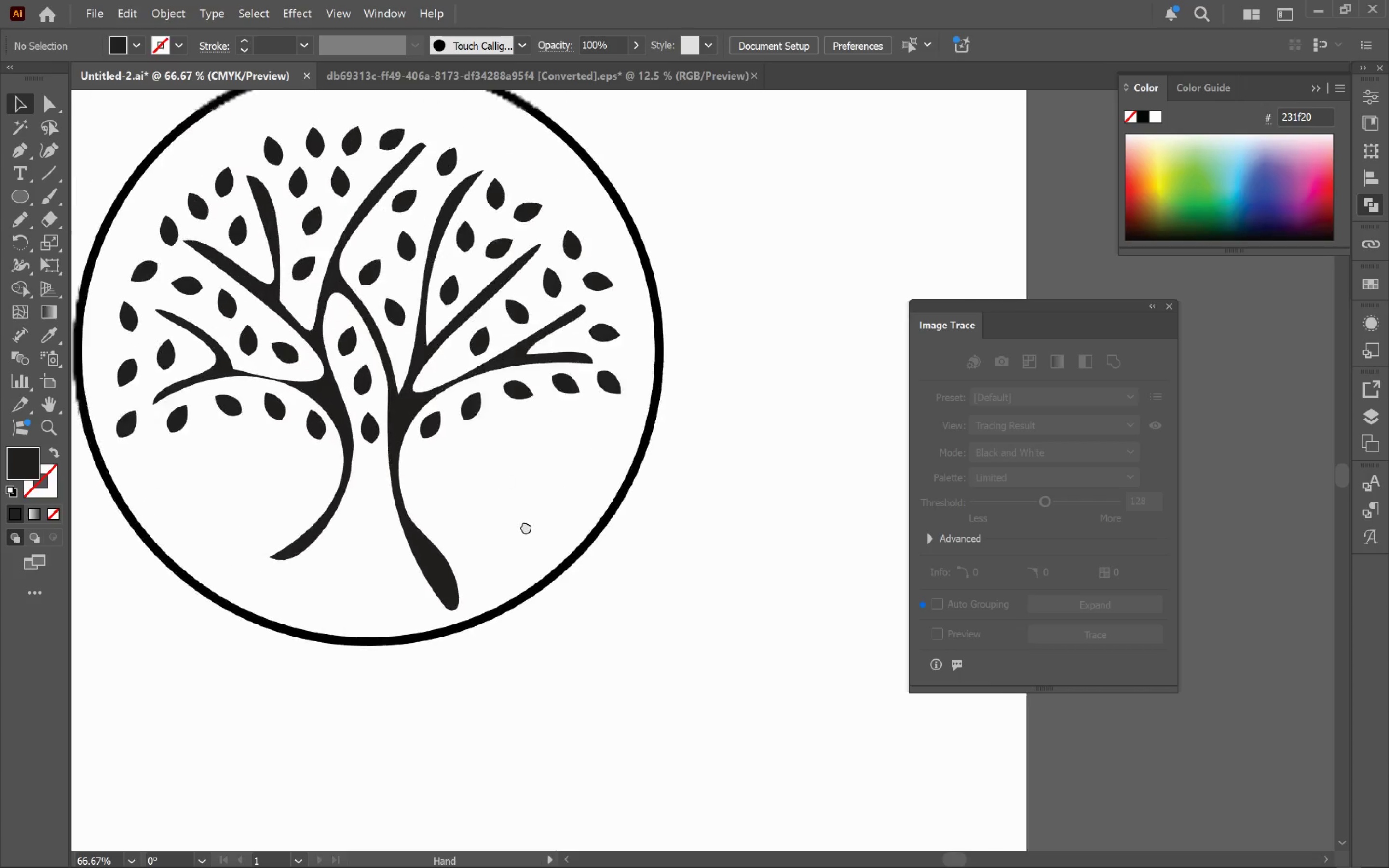 
hold_key(key=Space, duration=0.84)
 